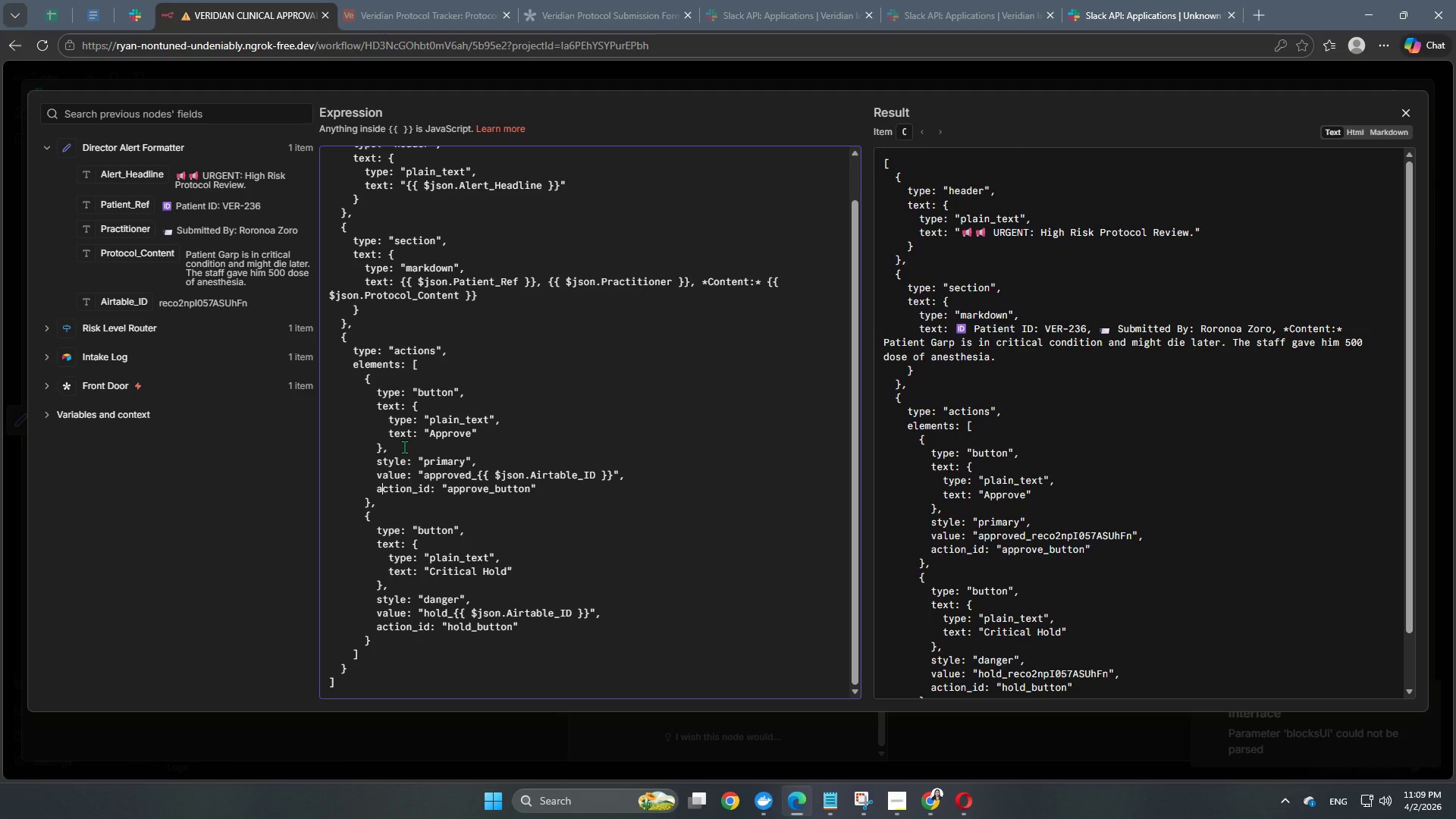 
left_click([404, 447])
 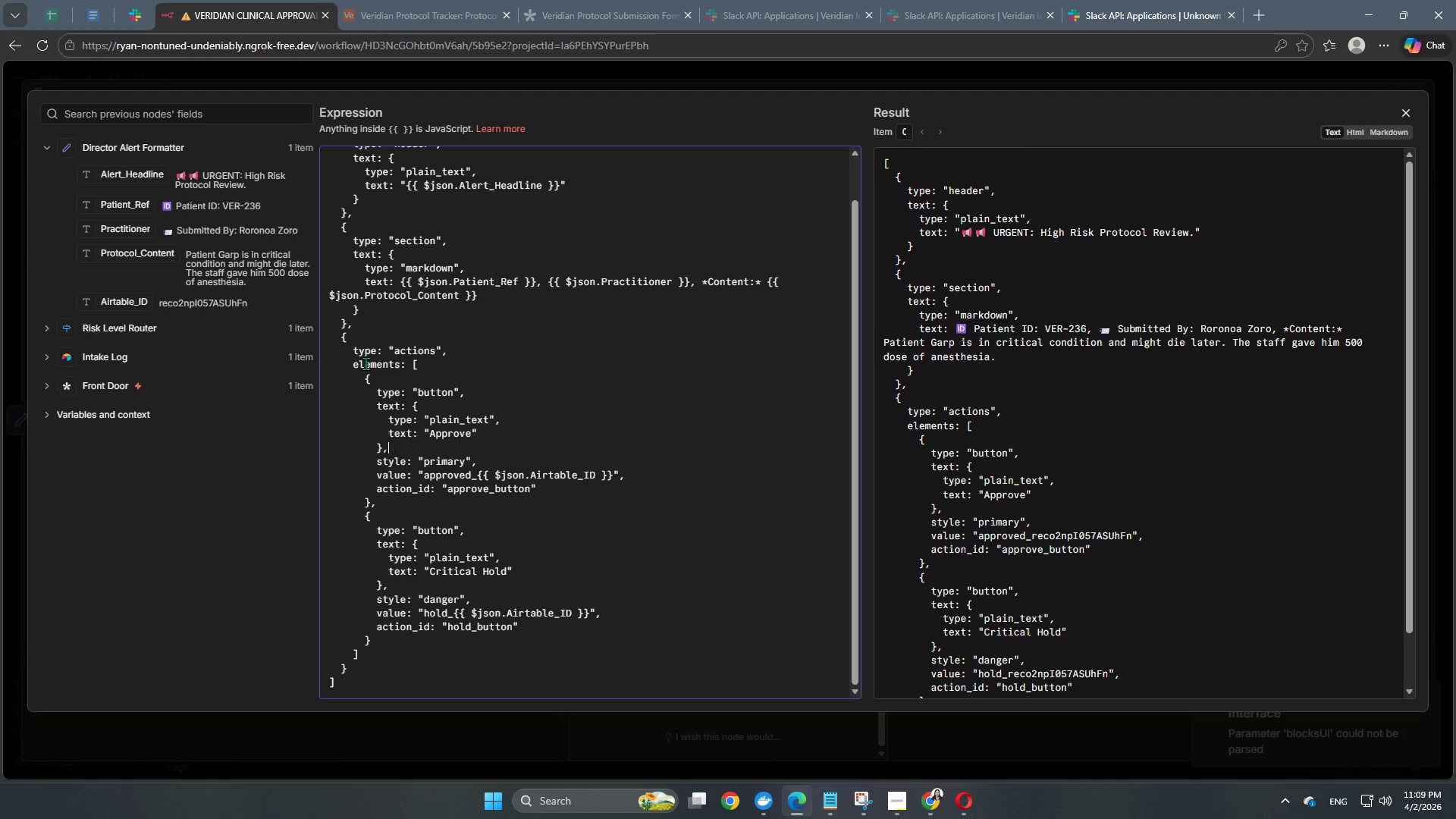 
left_click([374, 370])
 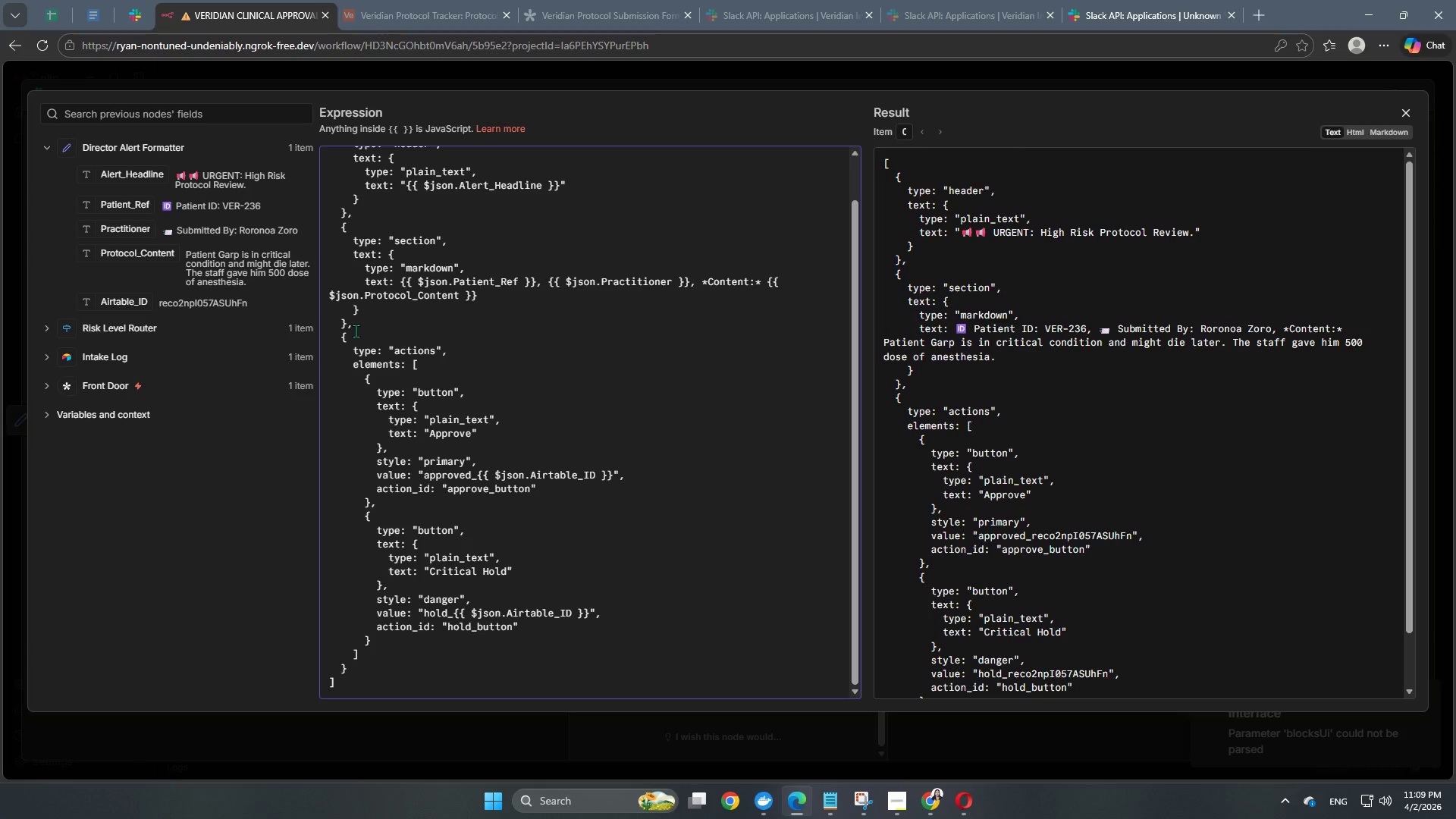 
wait(5.52)
 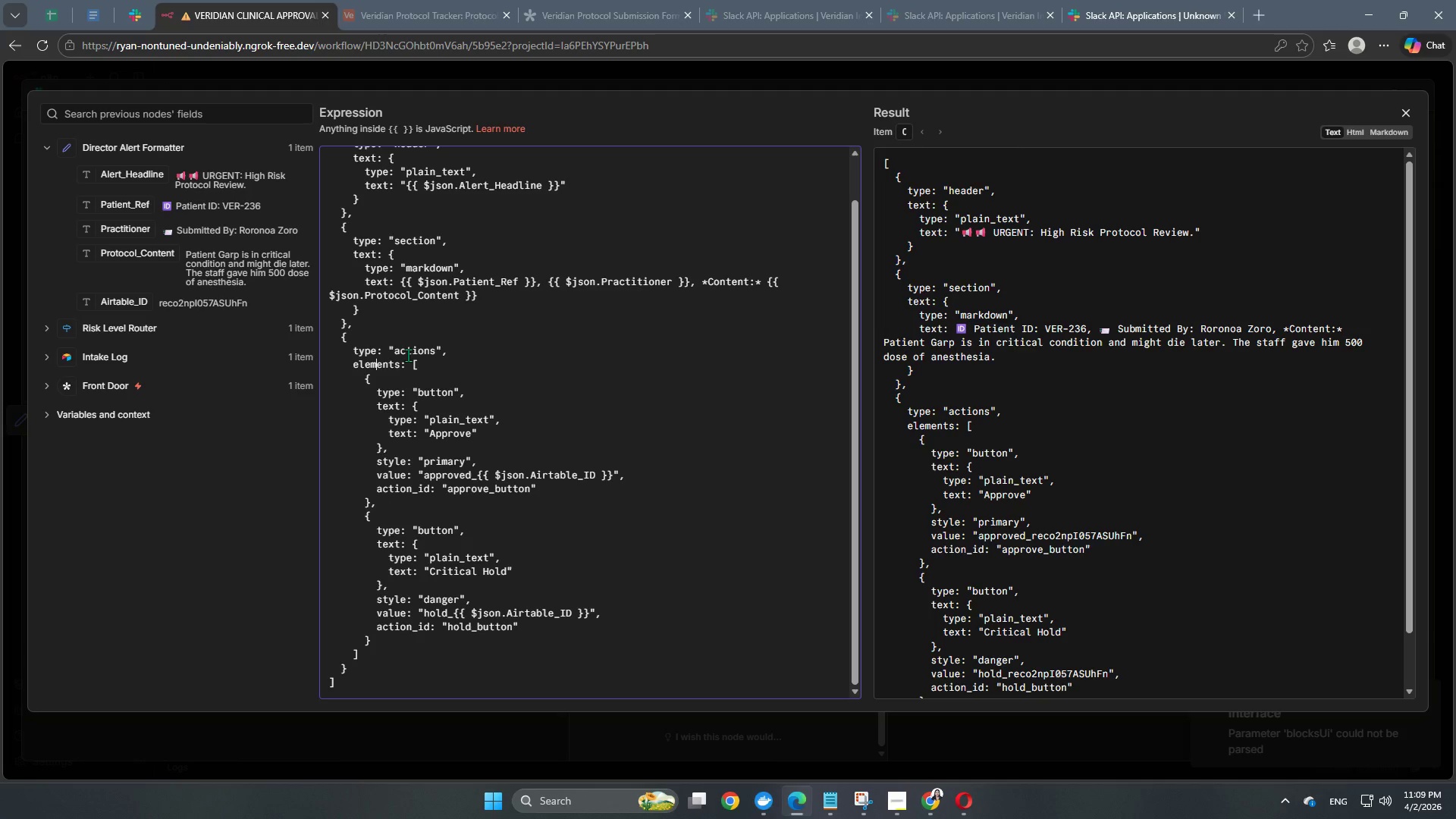 
left_click([372, 306])
 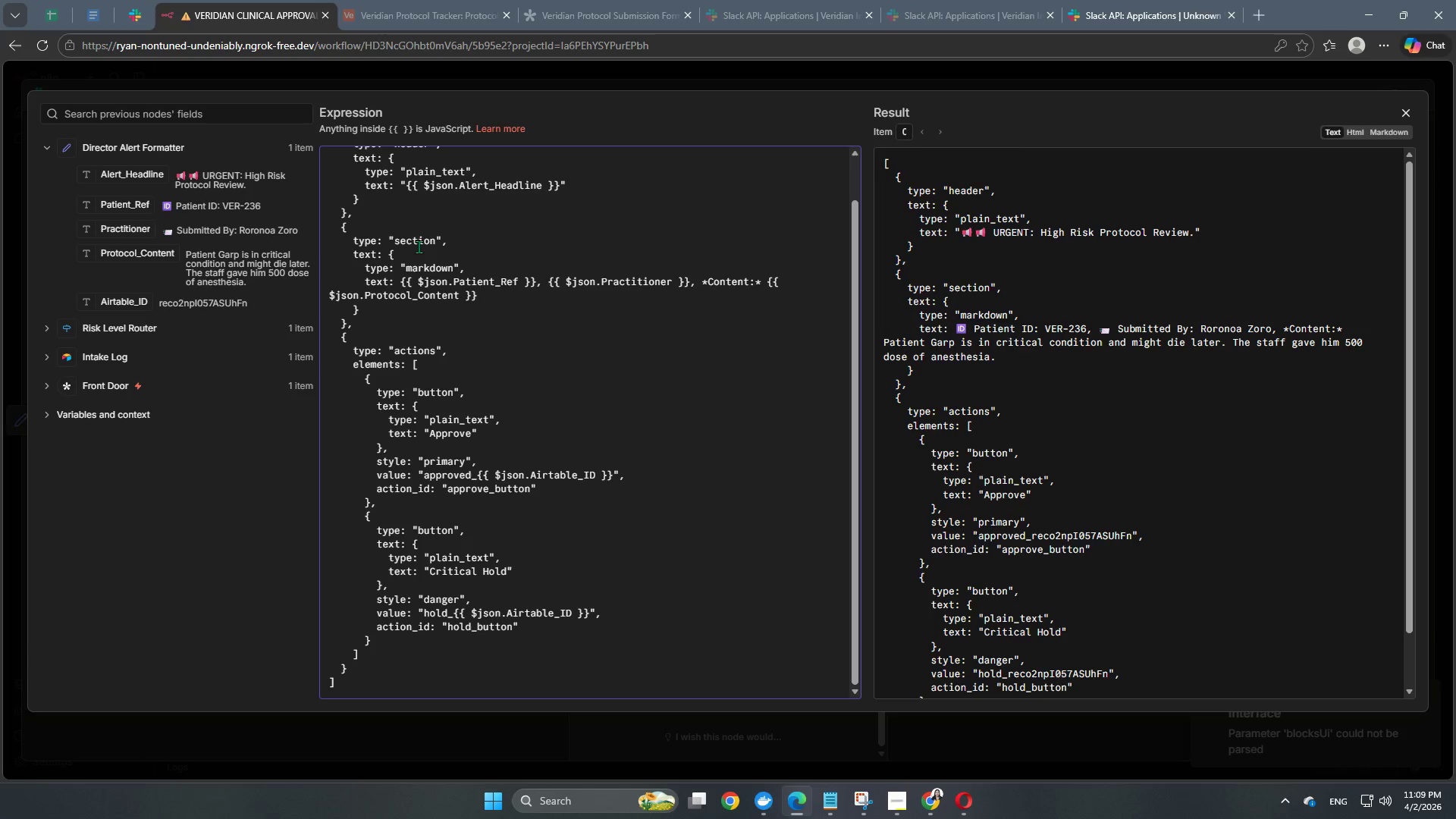 
left_click([419, 246])
 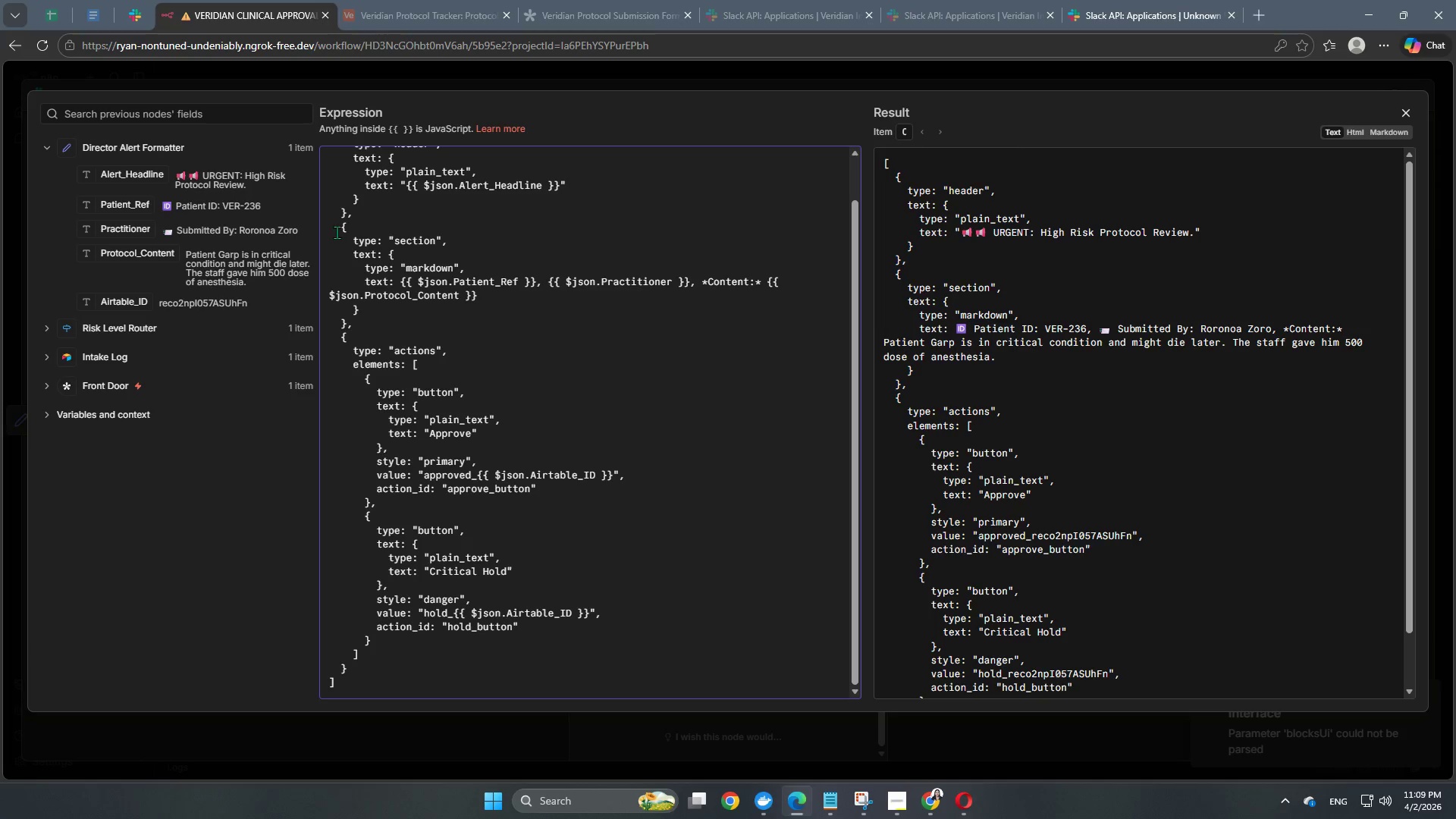 
scroll: coordinate [403, 247], scroll_direction: up, amount: 2.0
 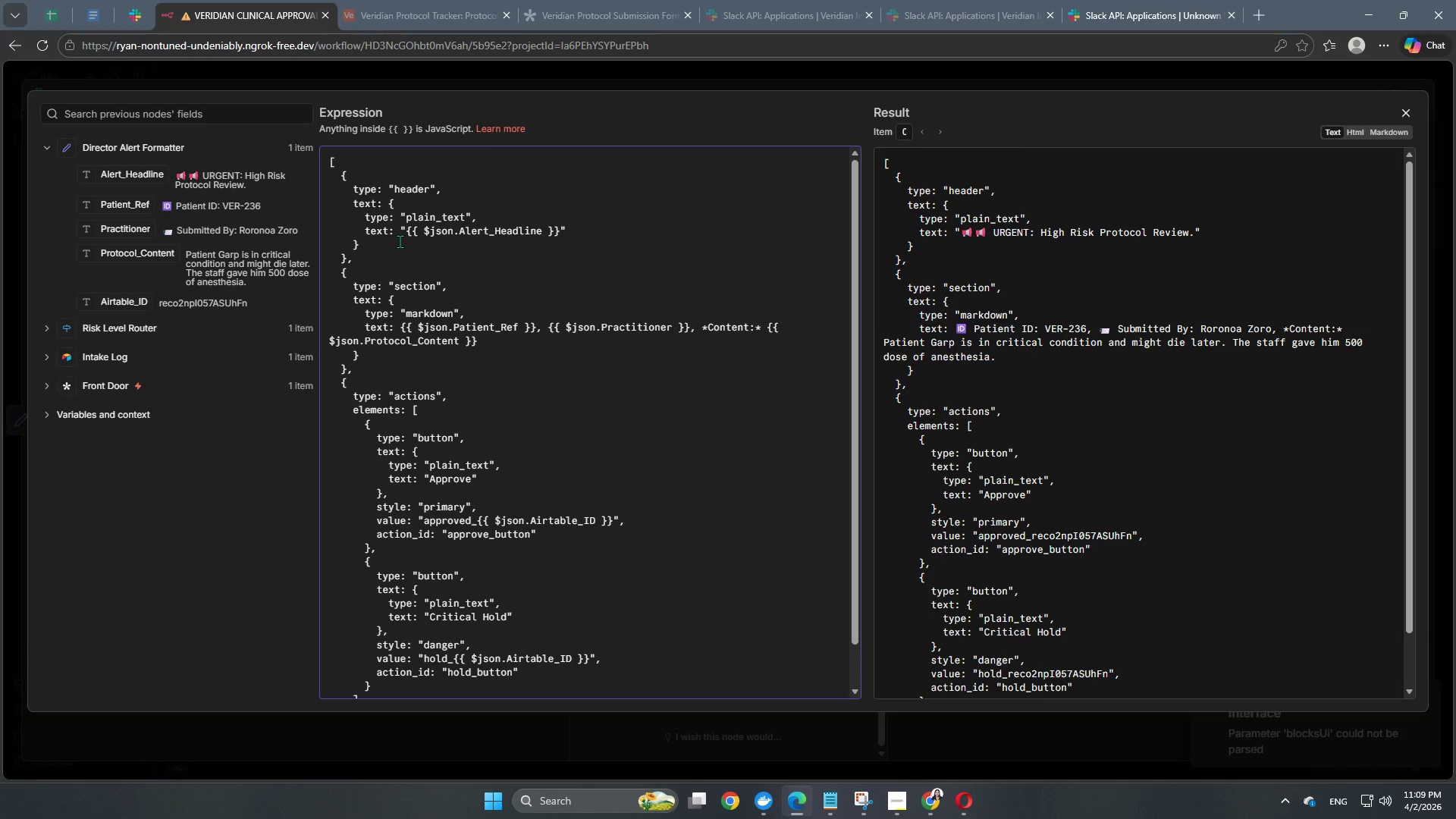 
left_click([375, 249])
 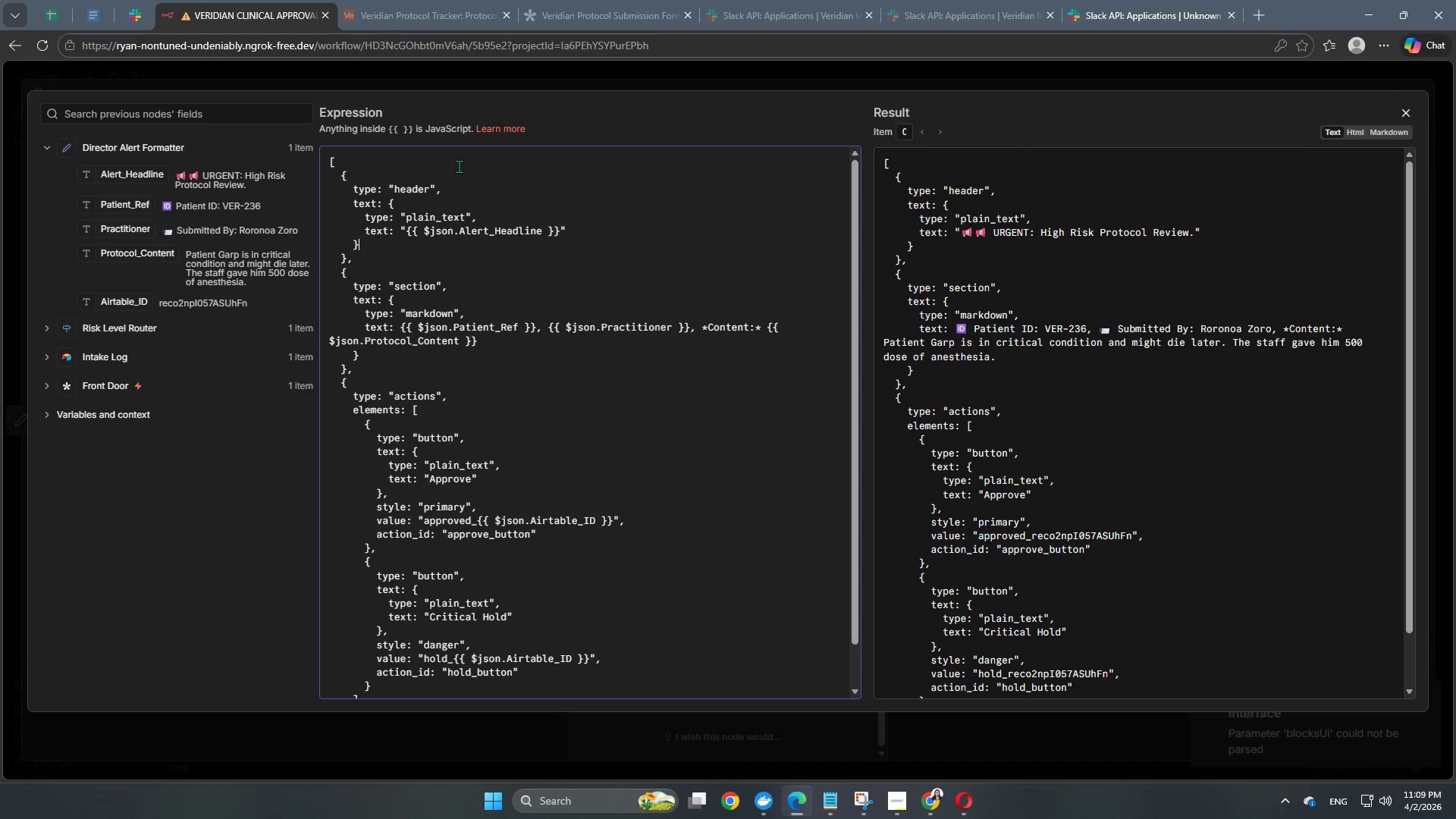 
left_click([438, 205])
 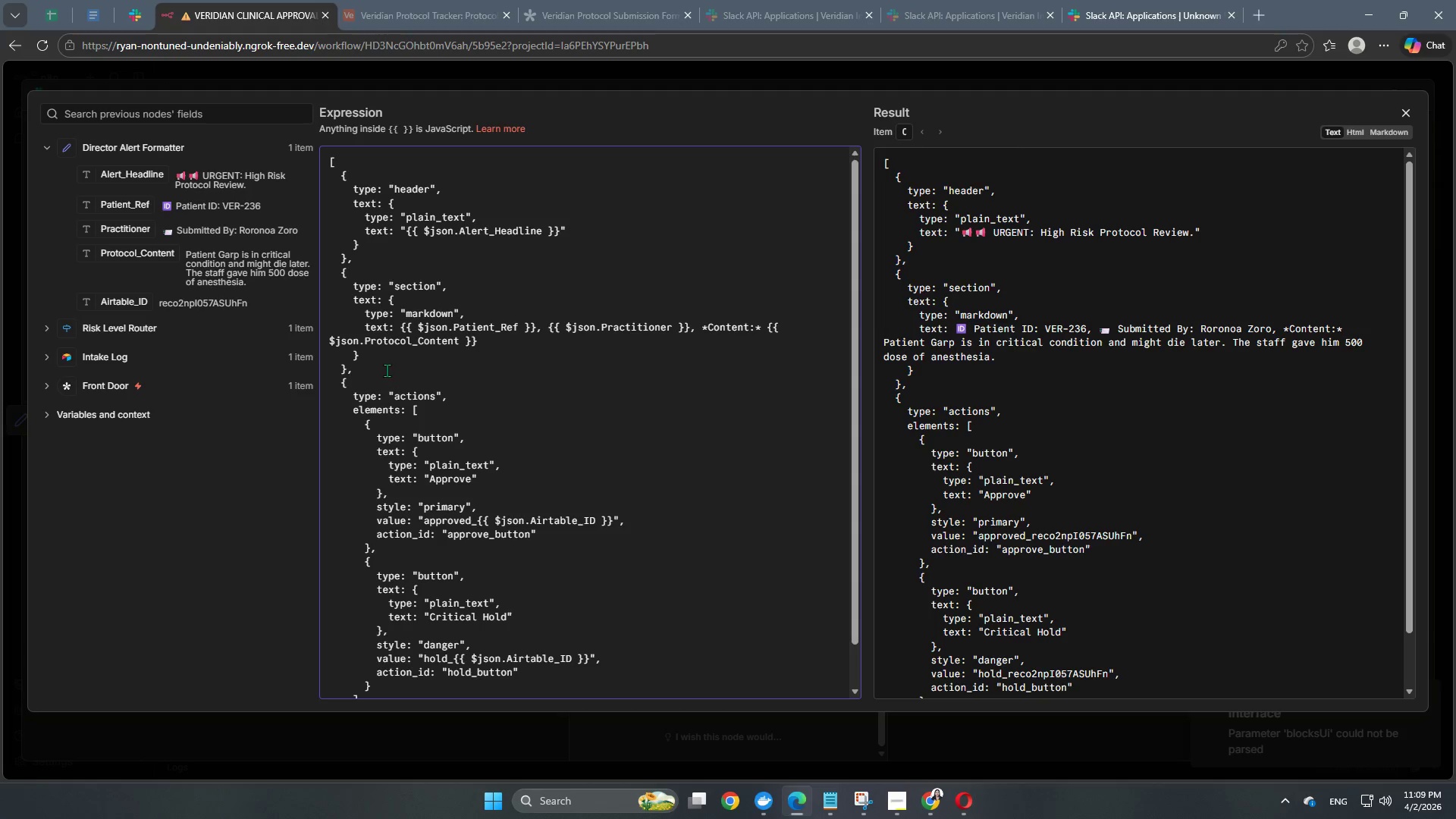 
wait(6.58)
 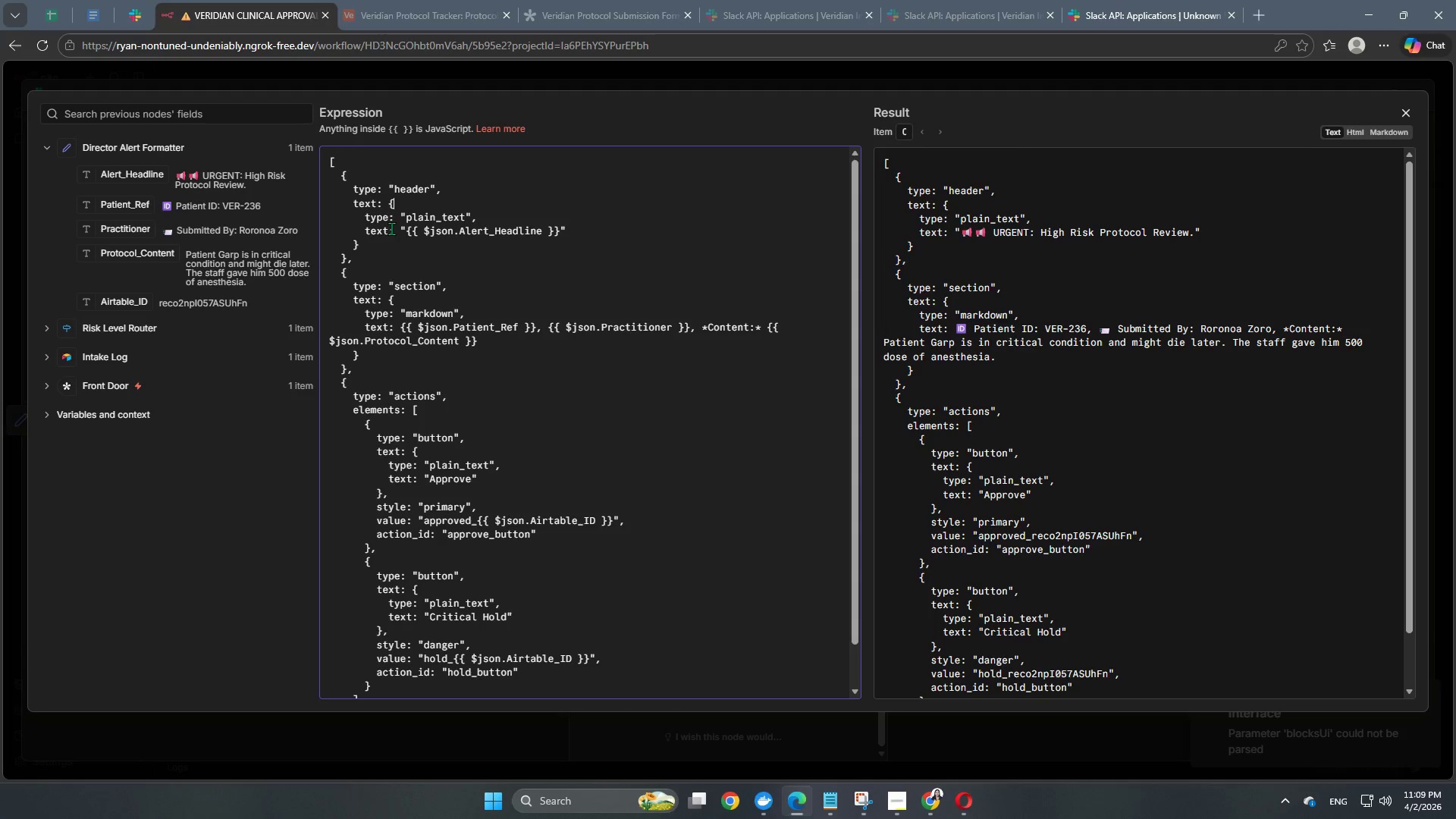 
scroll: coordinate [391, 574], scroll_direction: down, amount: 8.0
 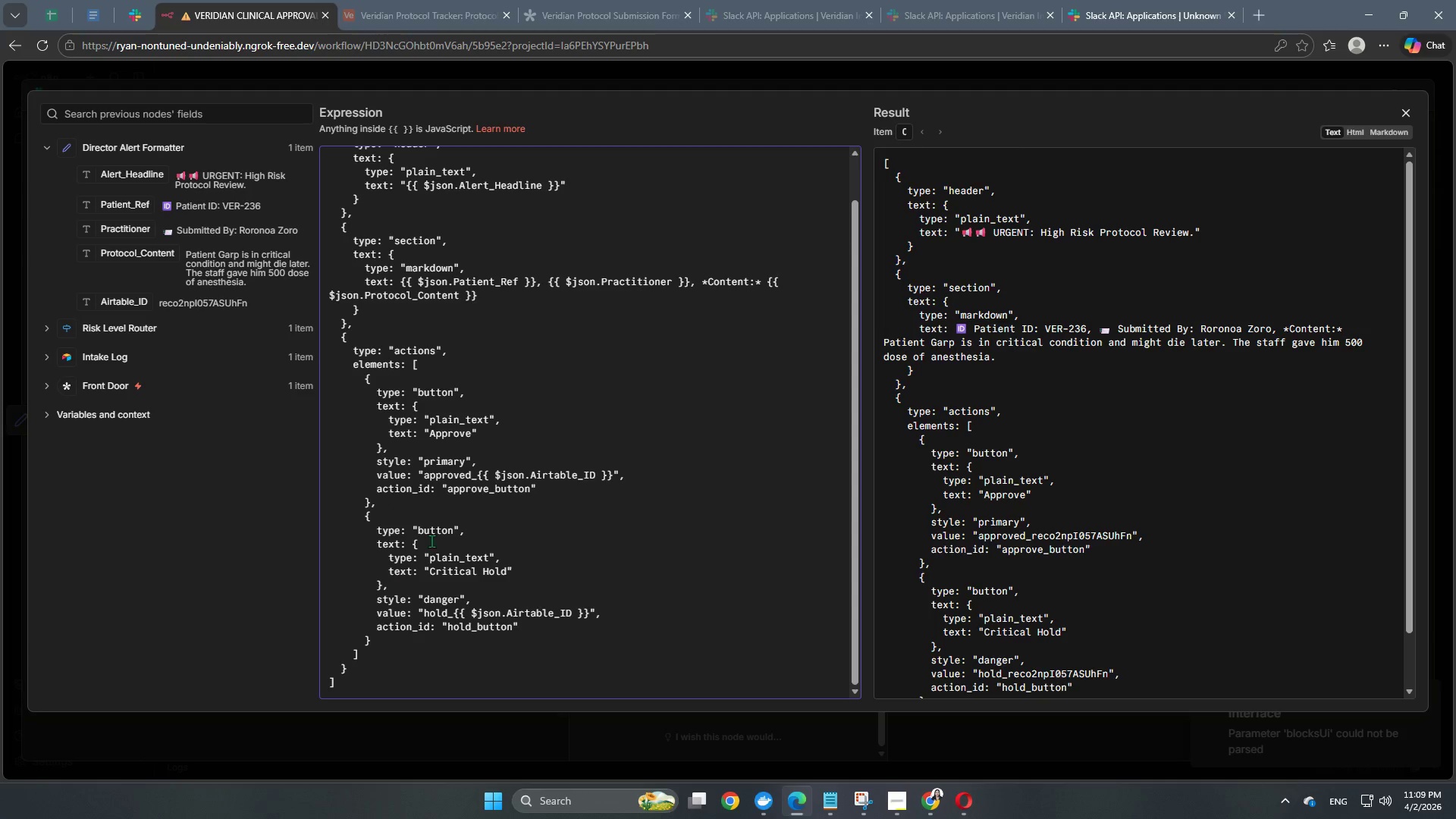 
wait(5.14)
 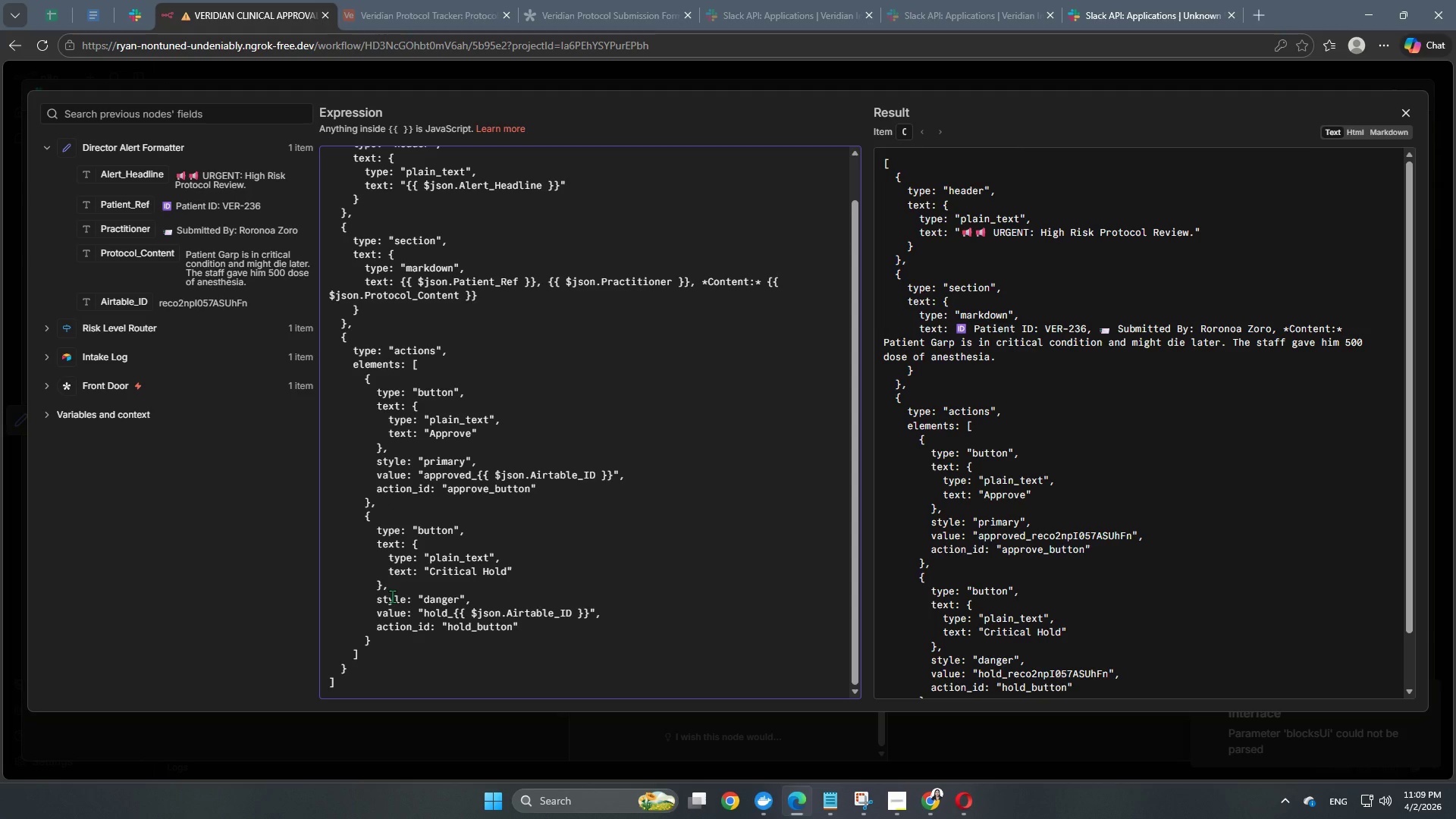 
left_click_drag(start_coordinate=[357, 689], to_coordinate=[330, 122])
 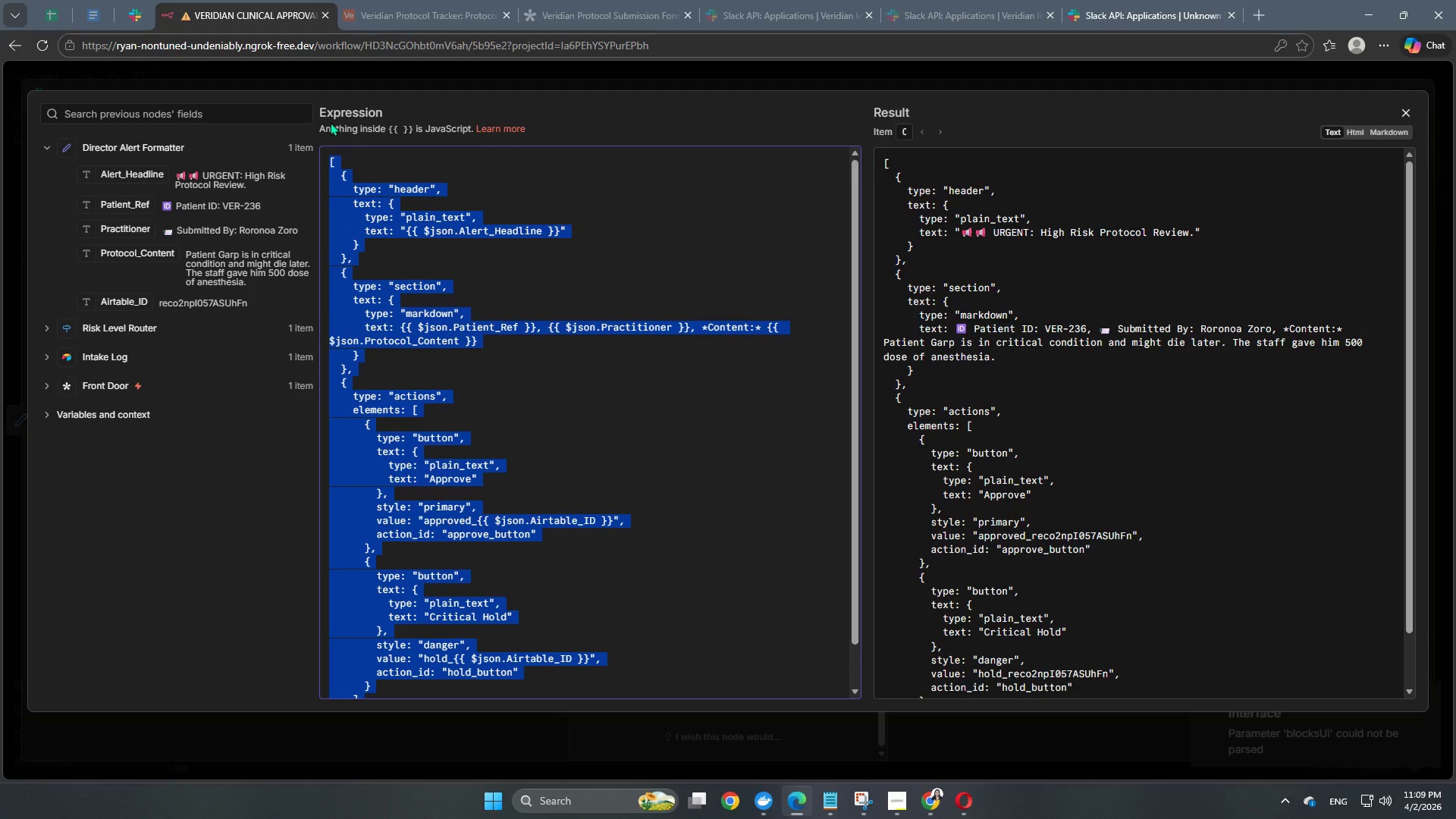 
key(Control+C)
 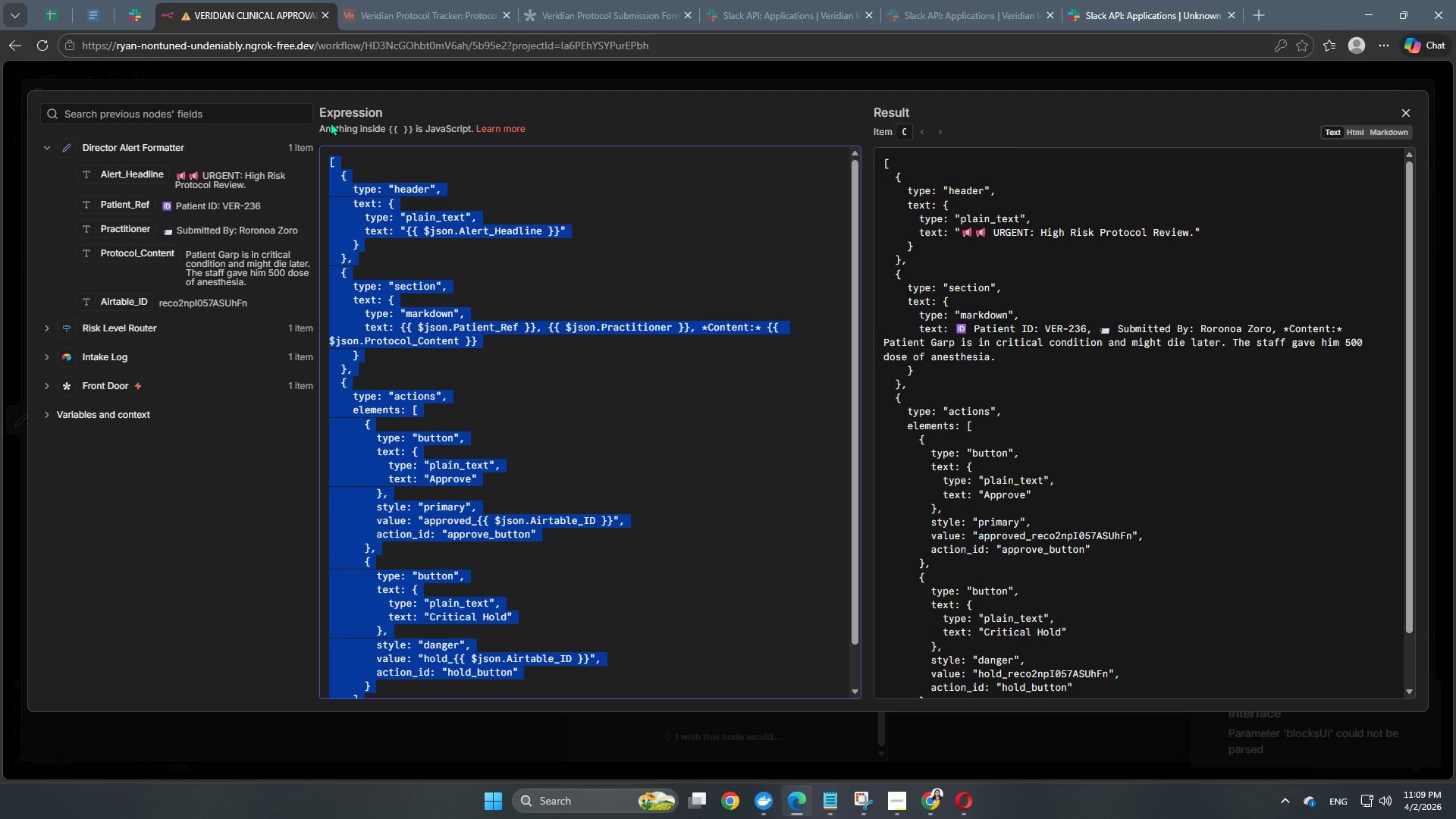 
key(Control+ControlLeft)
 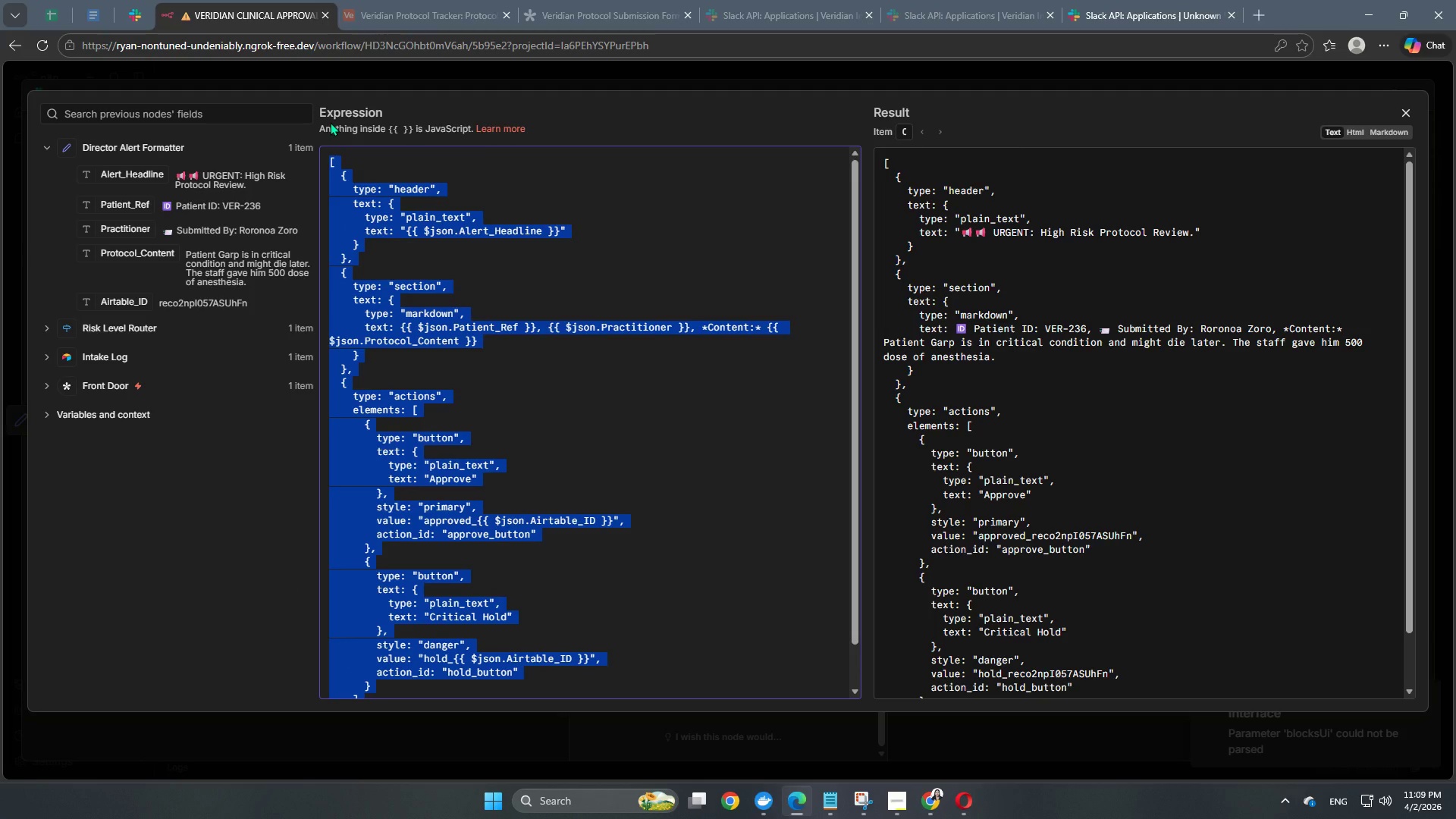 
key(Control+C)
 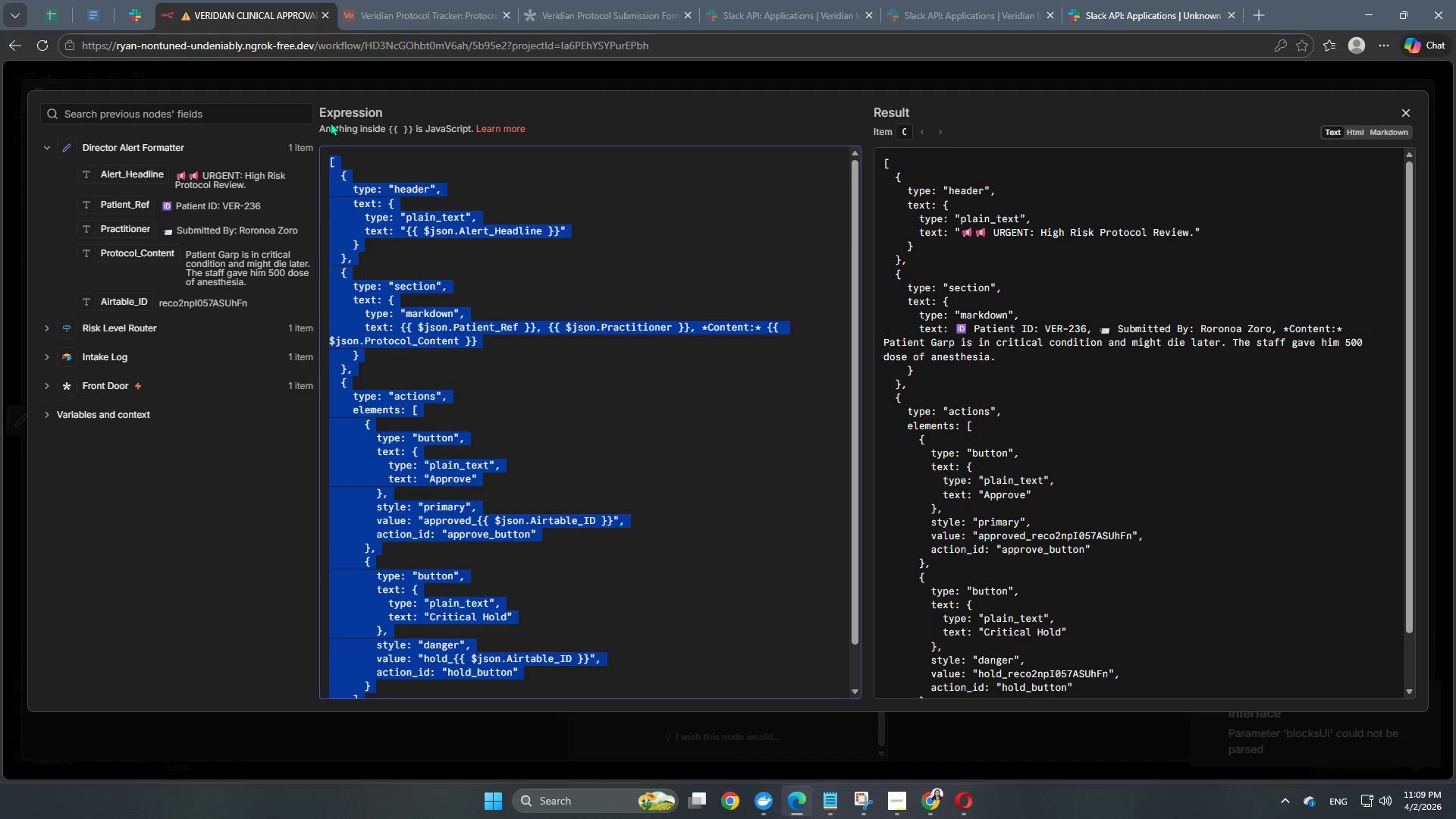 
key(Backspace)
 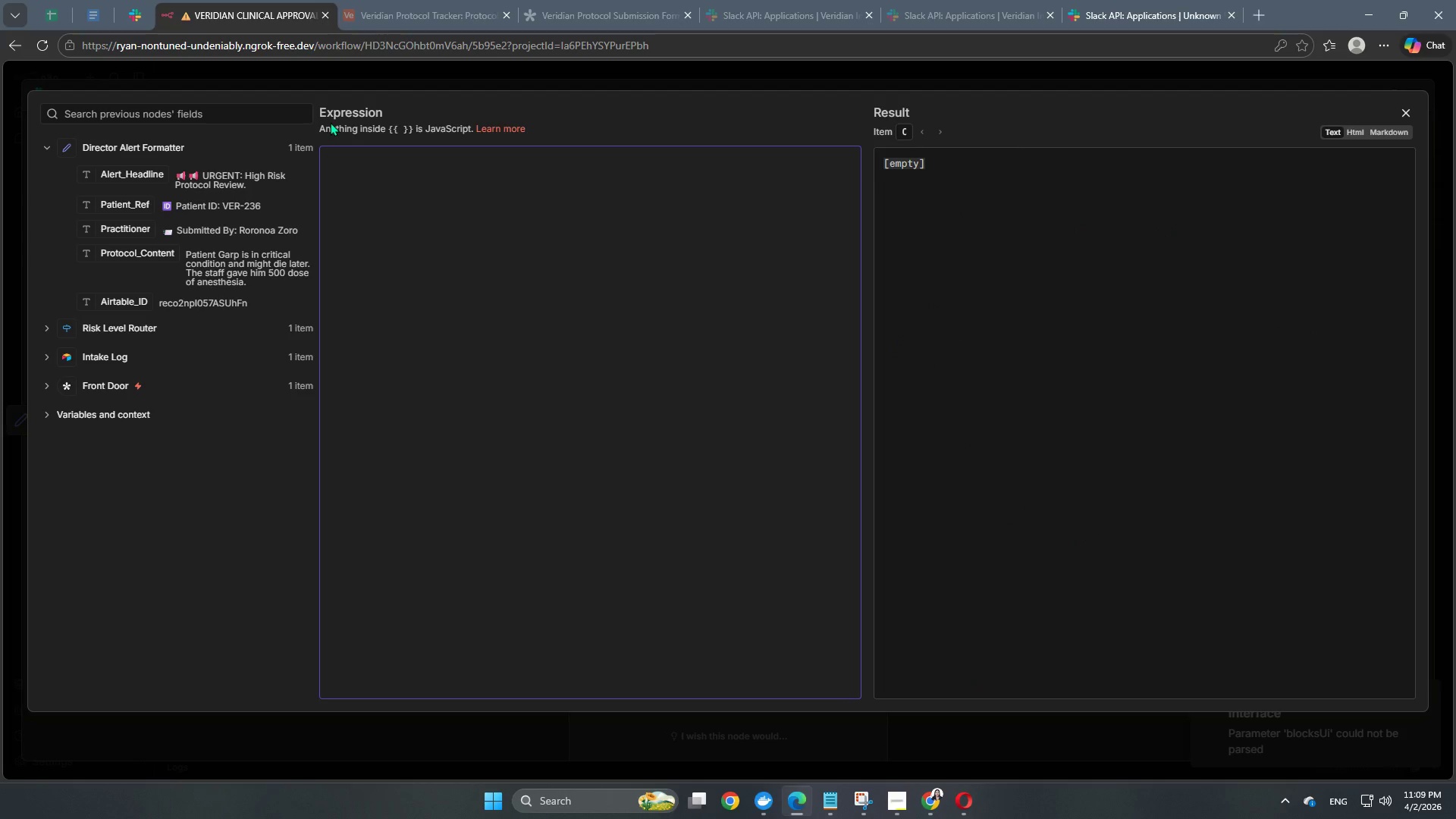 
key(Control+V)
 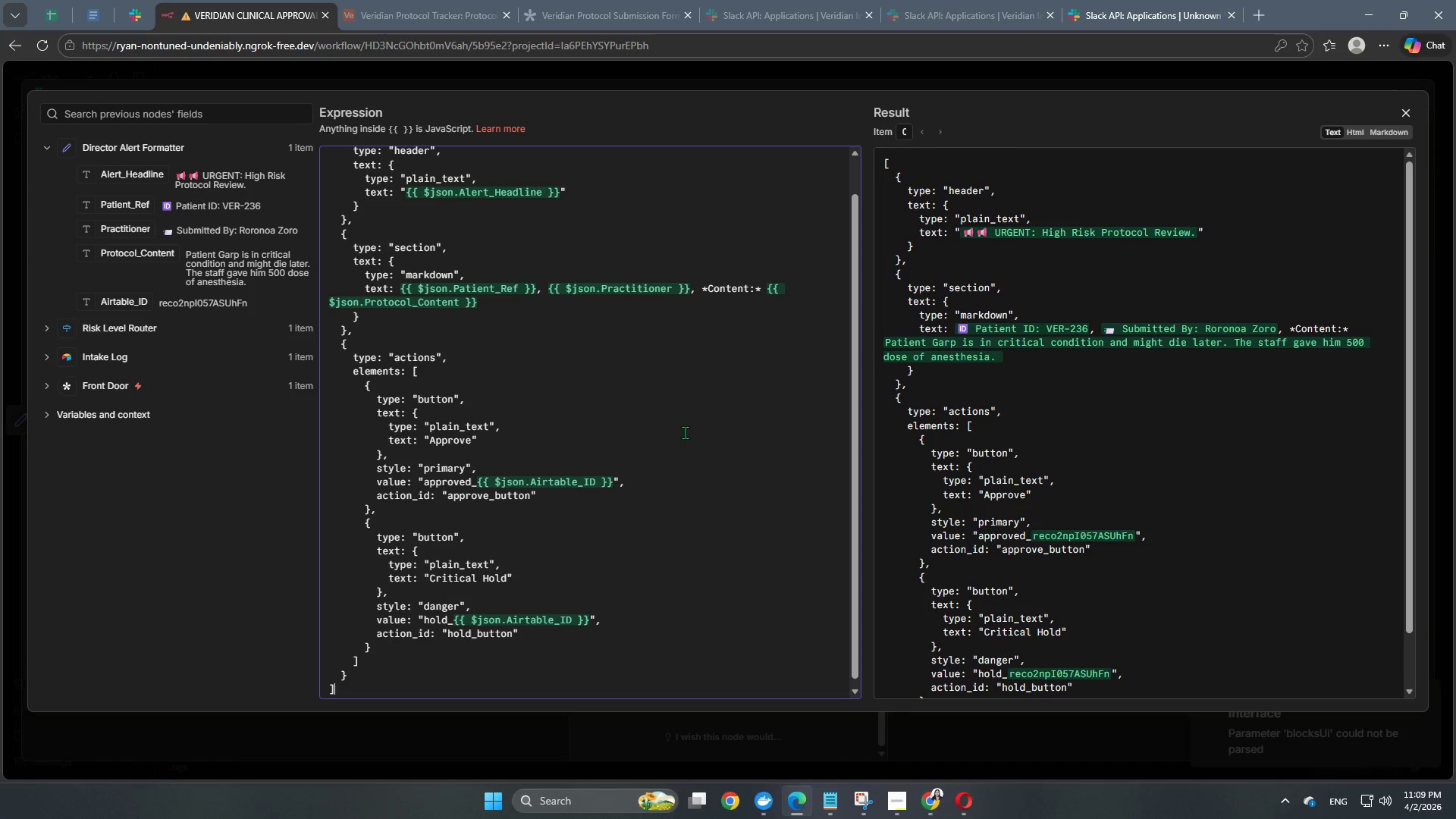 
scroll: coordinate [513, 469], scroll_direction: down, amount: 18.0
 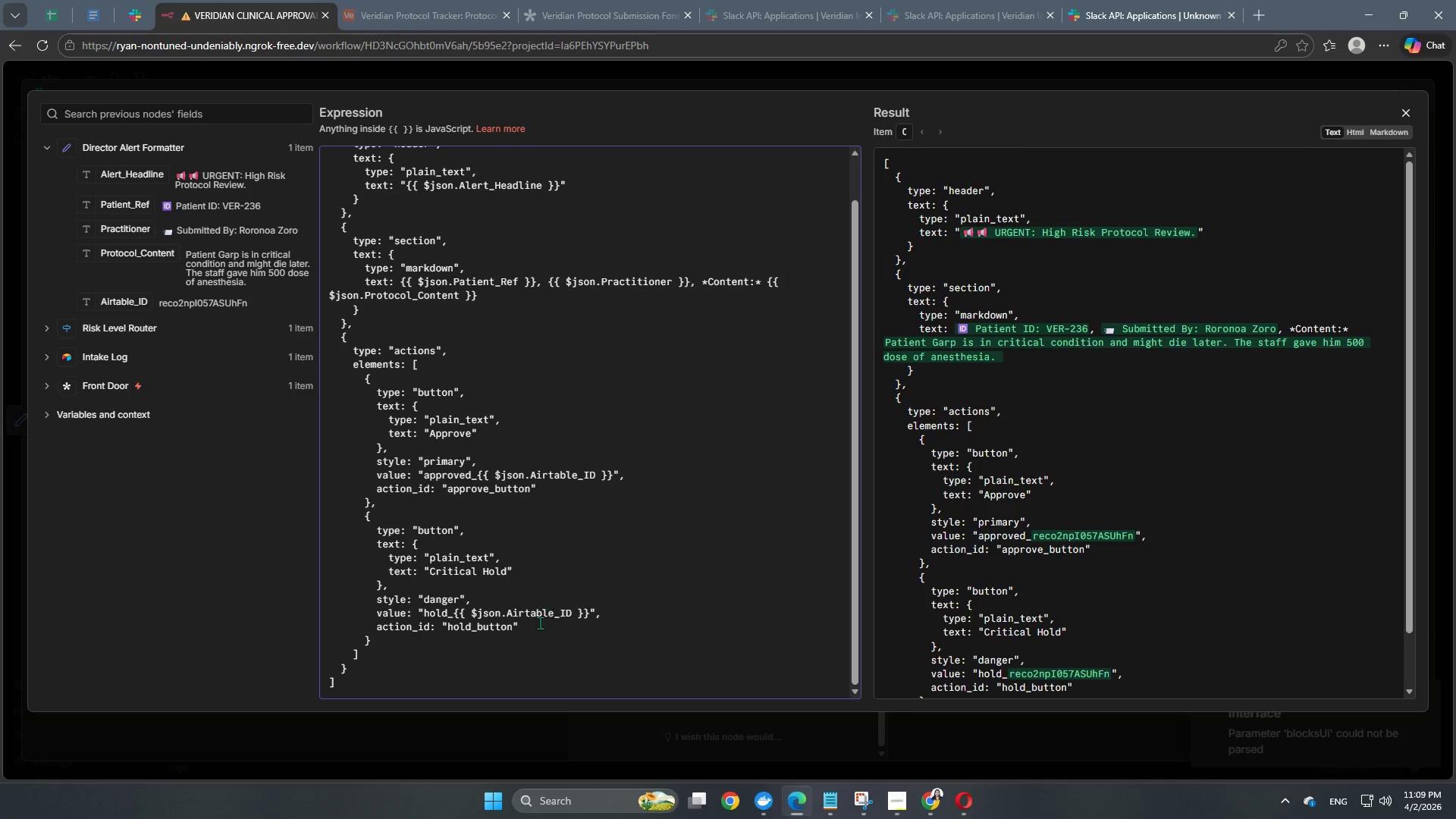 
scroll: coordinate [483, 526], scroll_direction: up, amount: 5.0
 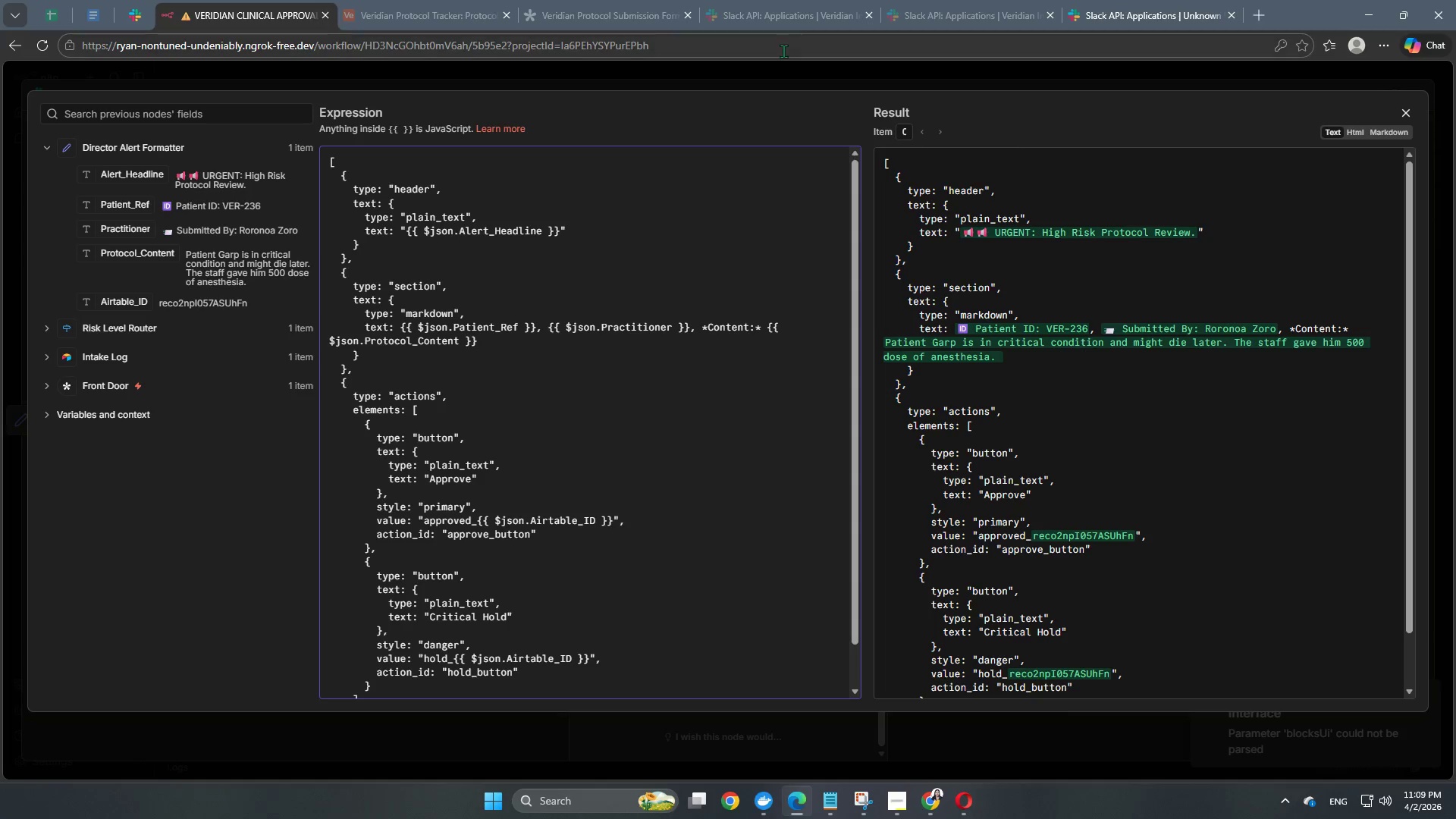 
left_click([779, 77])
 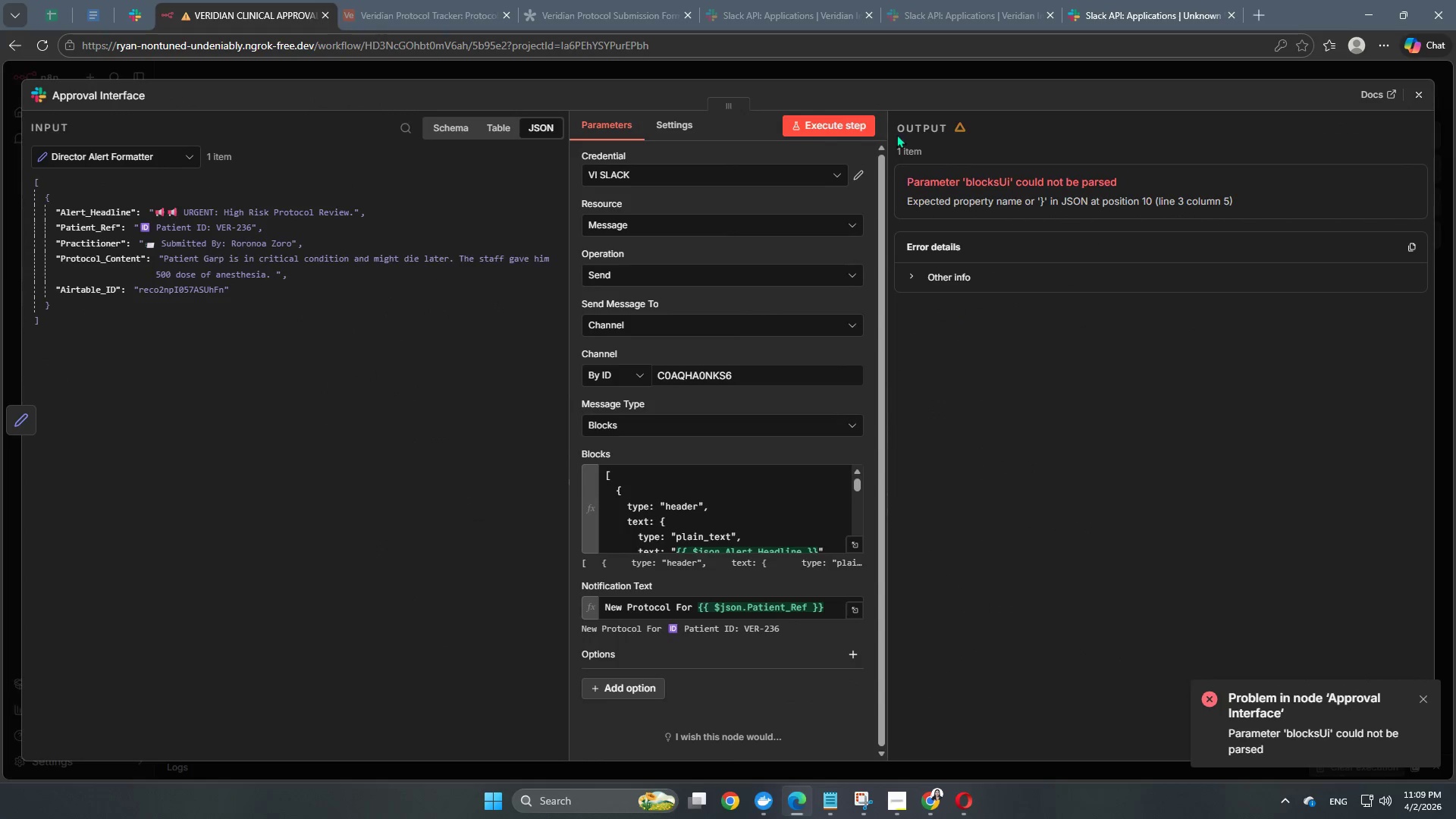 
left_click([844, 132])
 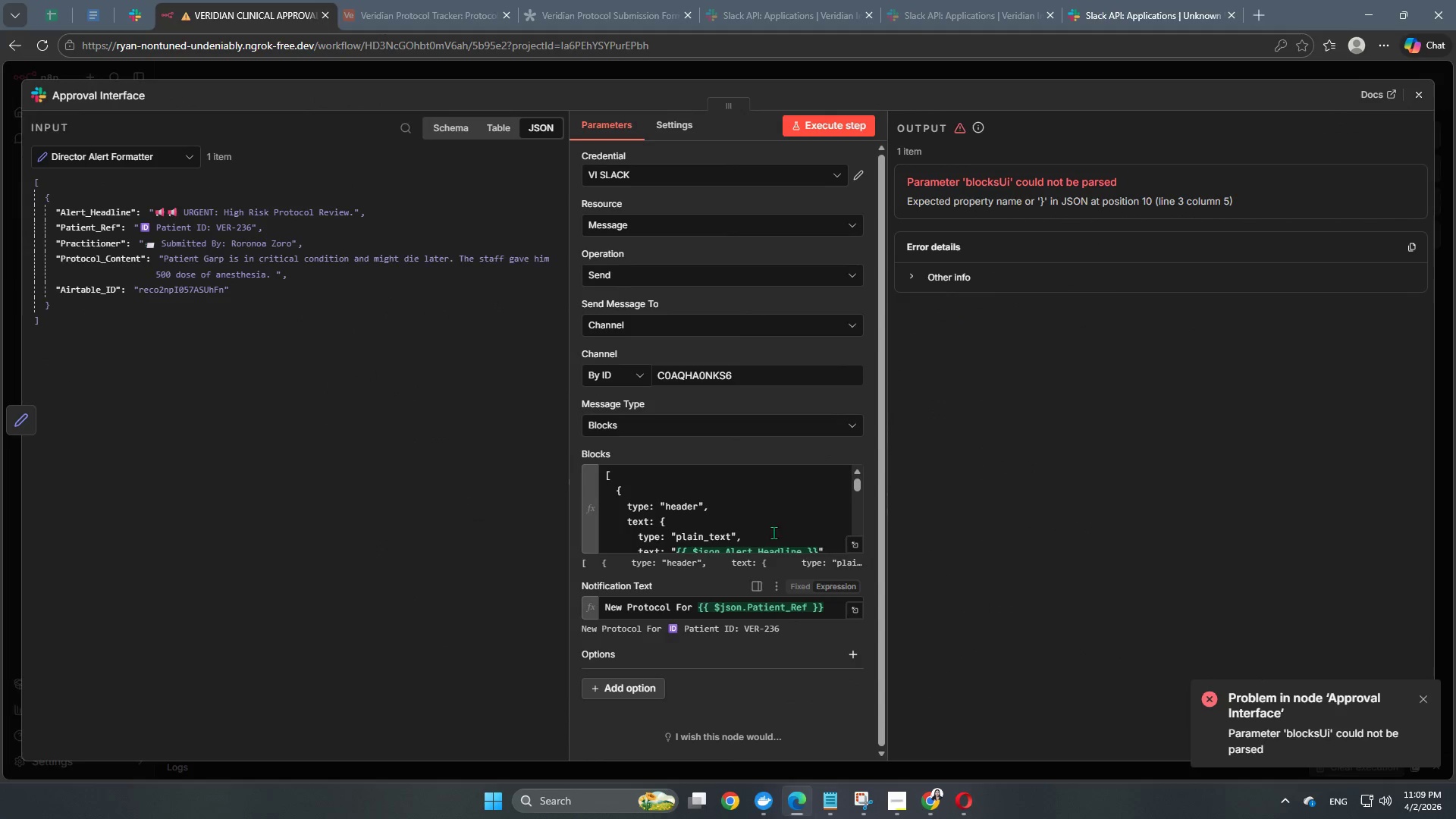 
wait(5.55)
 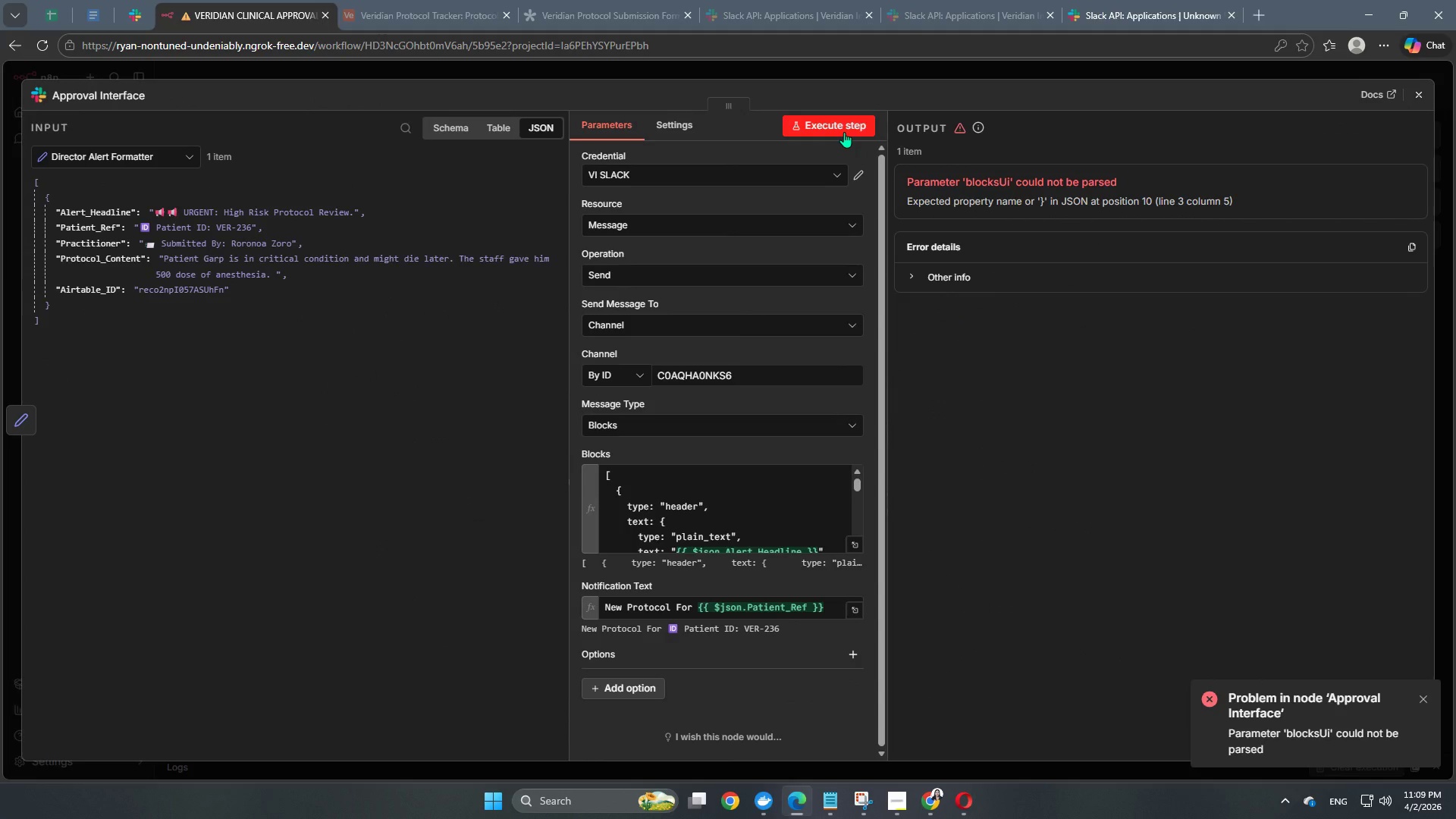 
scroll: coordinate [925, 377], scroll_direction: up, amount: 2.0
 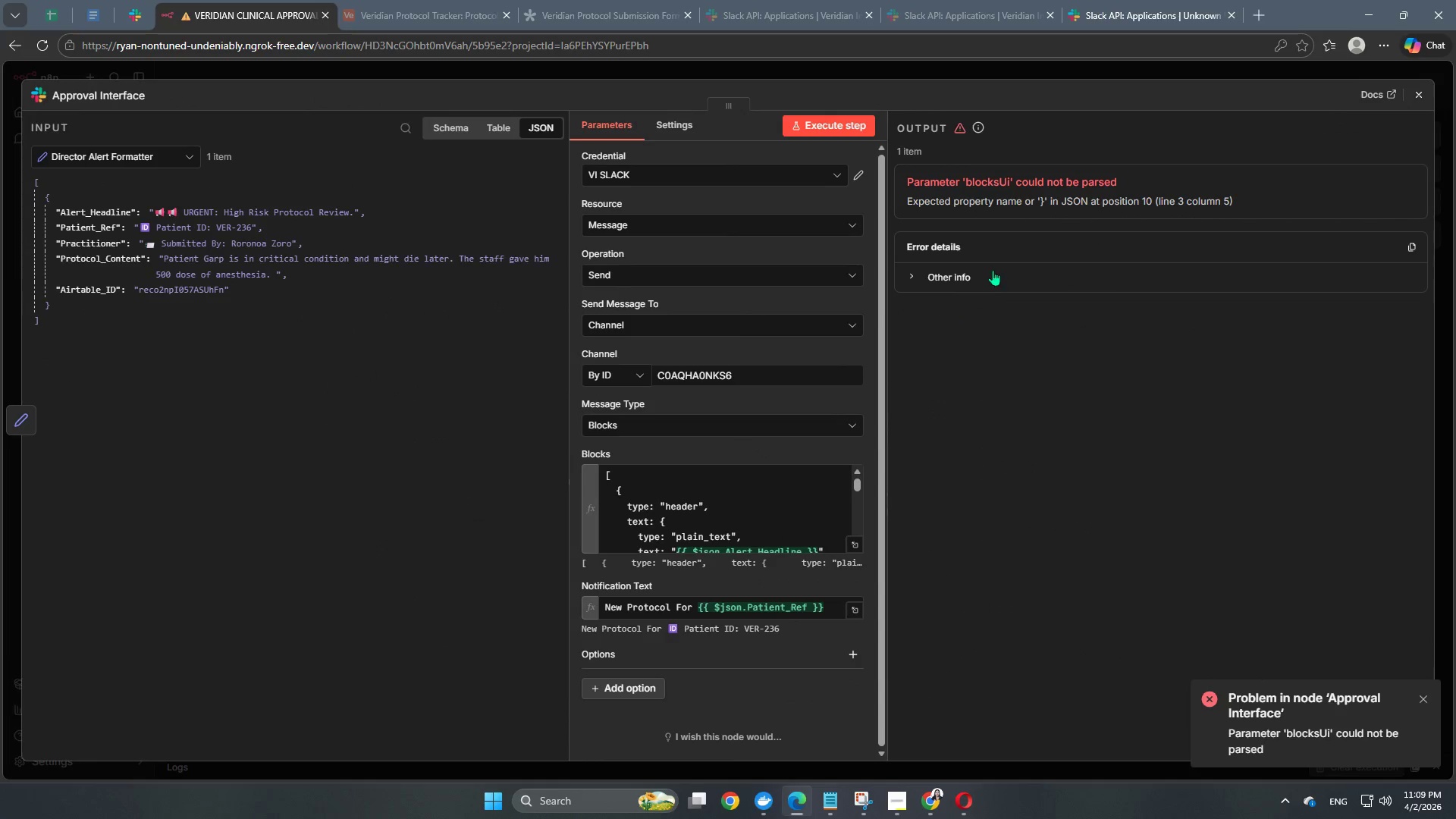 
left_click([988, 281])
 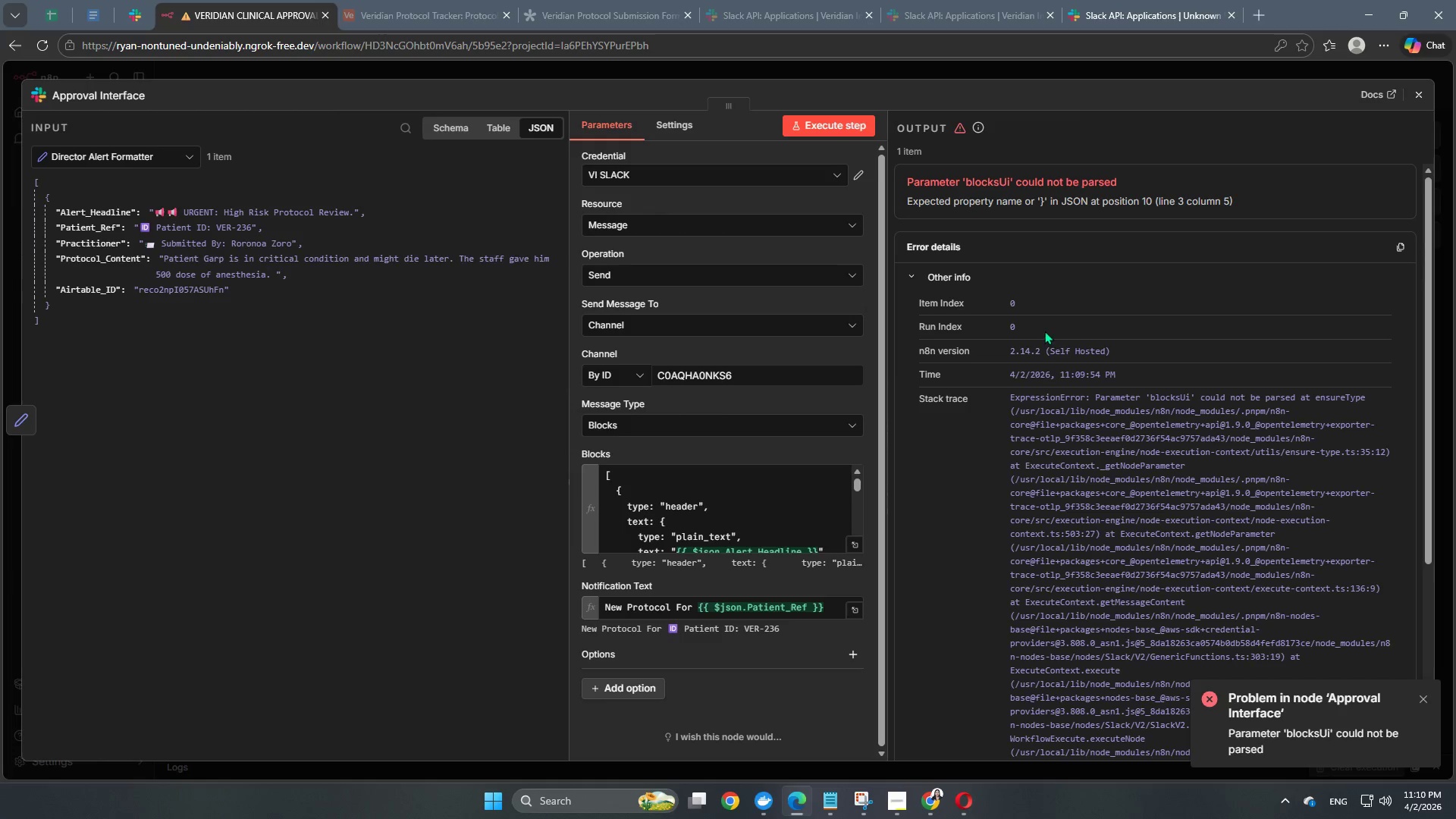 
wait(8.34)
 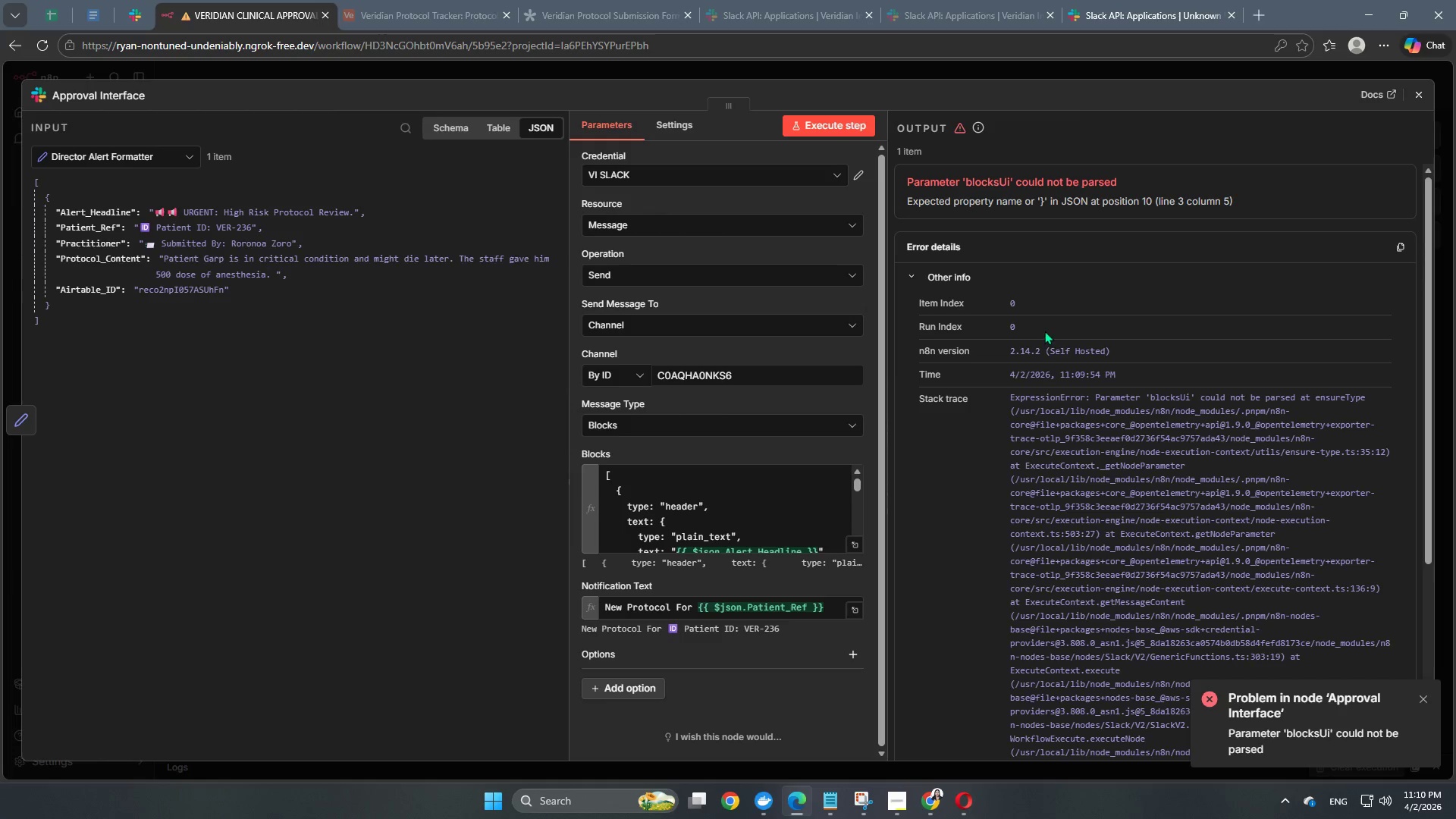 
scroll: coordinate [1189, 404], scroll_direction: none, amount: 0.0
 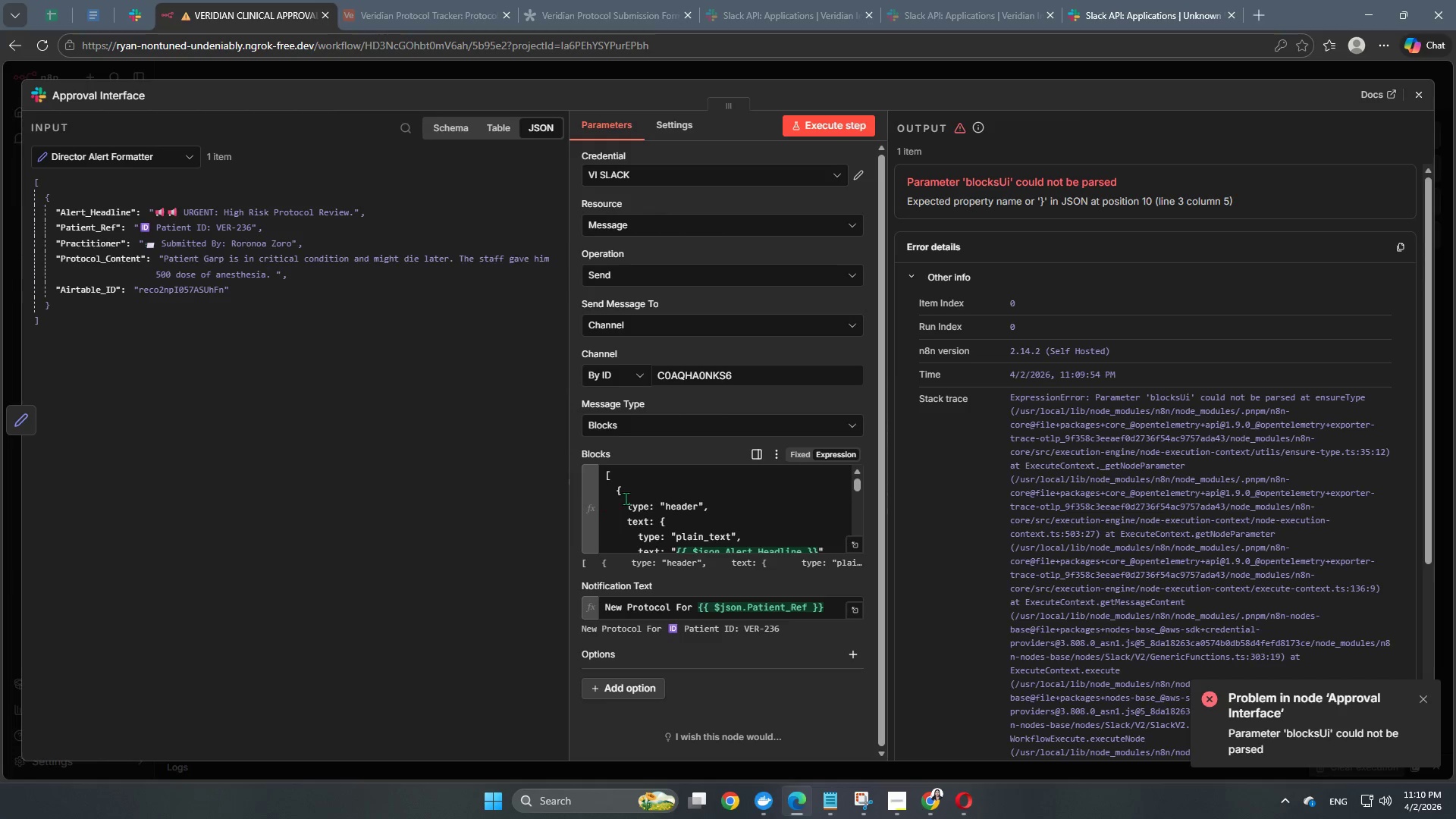 
wait(6.6)
 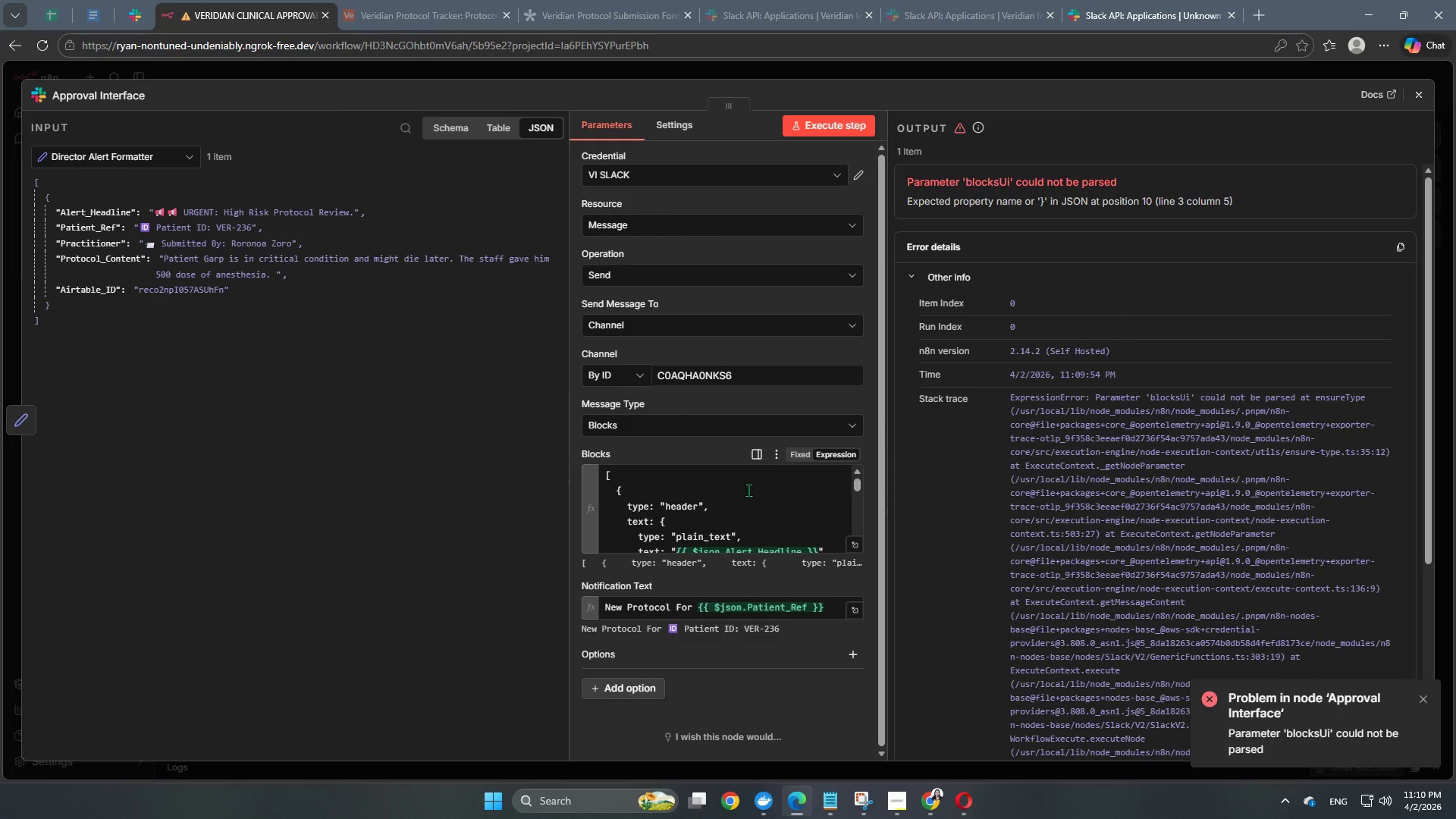 
scroll: coordinate [858, 513], scroll_direction: up, amount: 2.0
 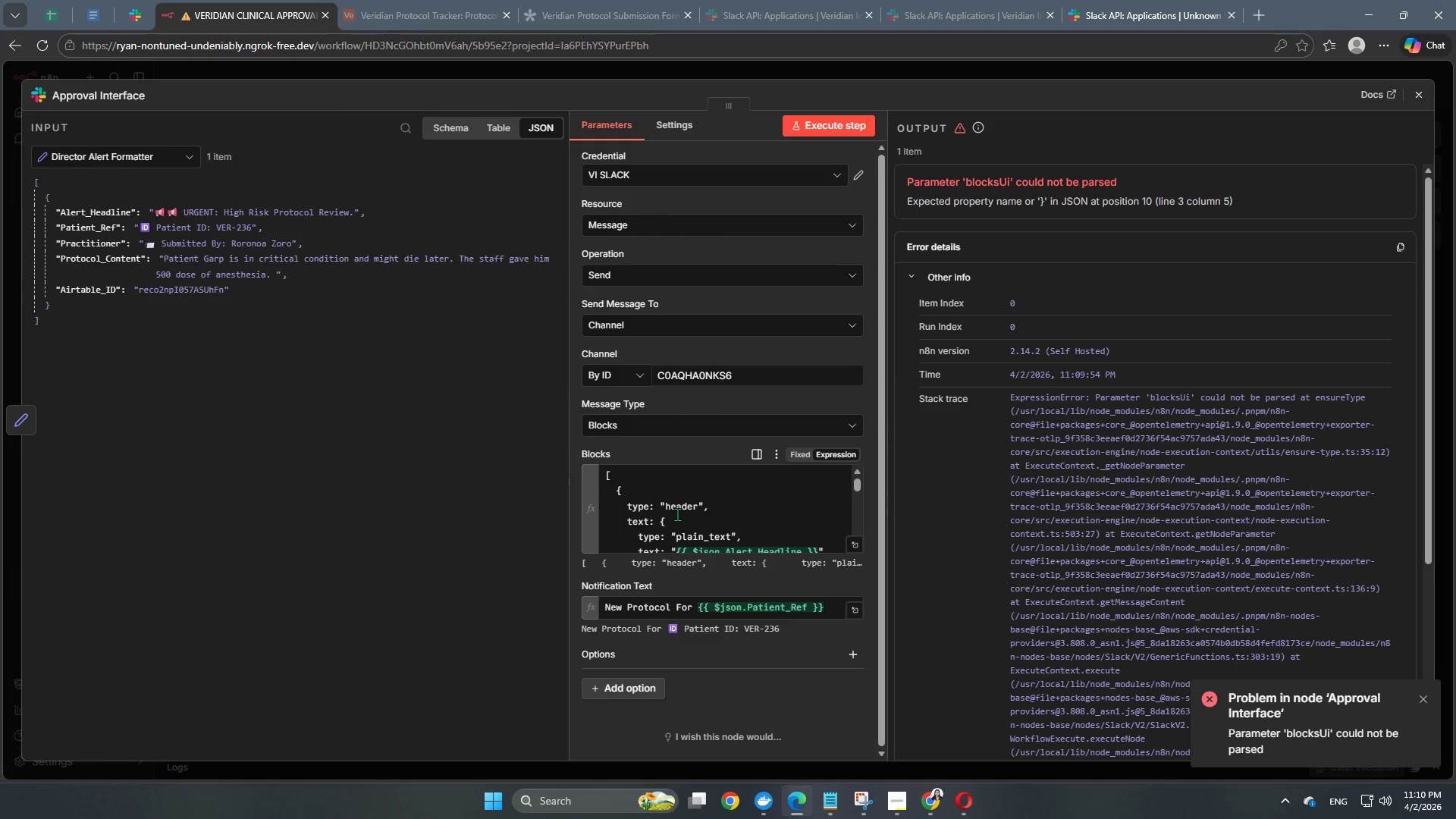 
left_click([855, 546])
 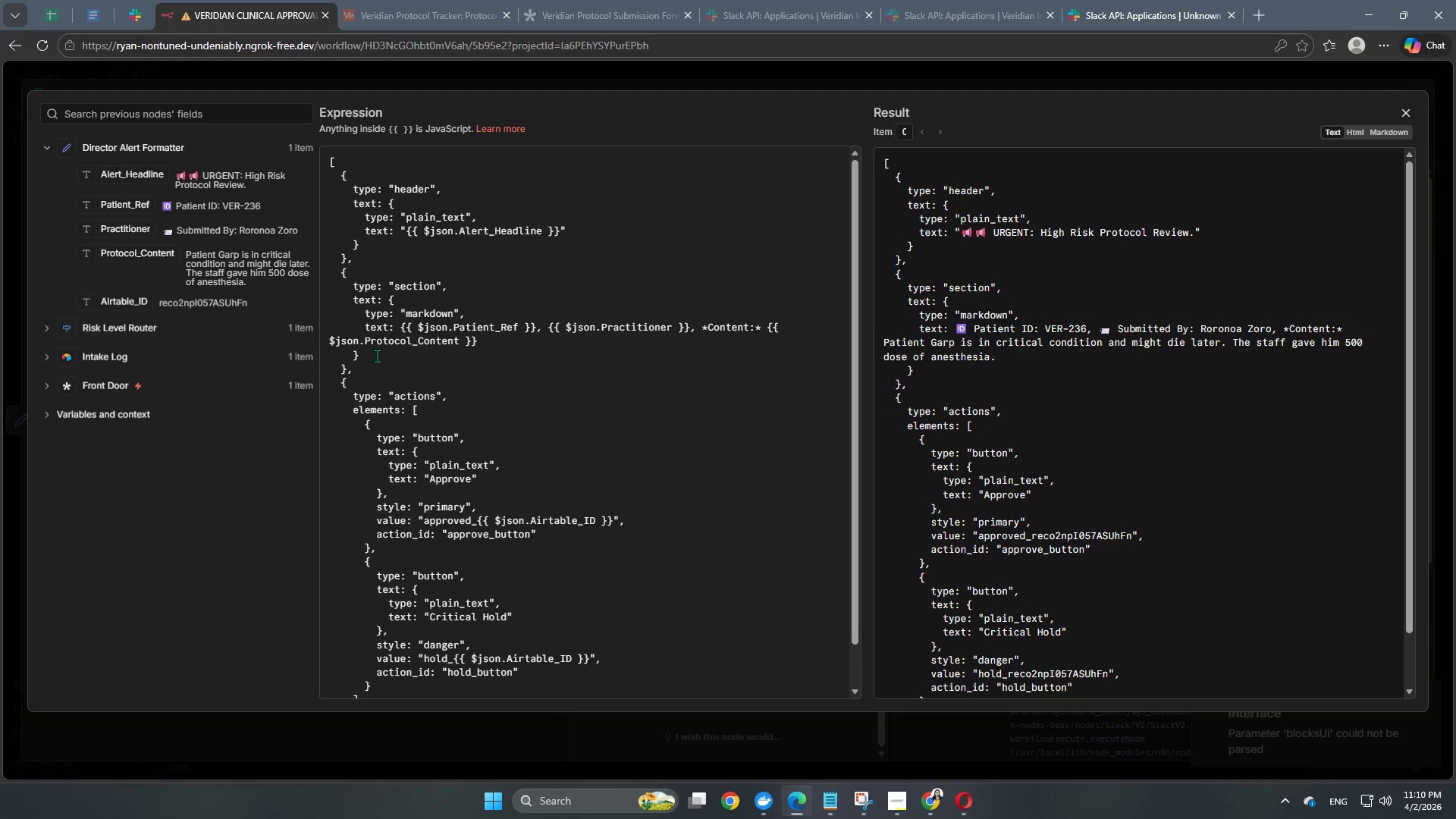 
left_click([413, 232])
 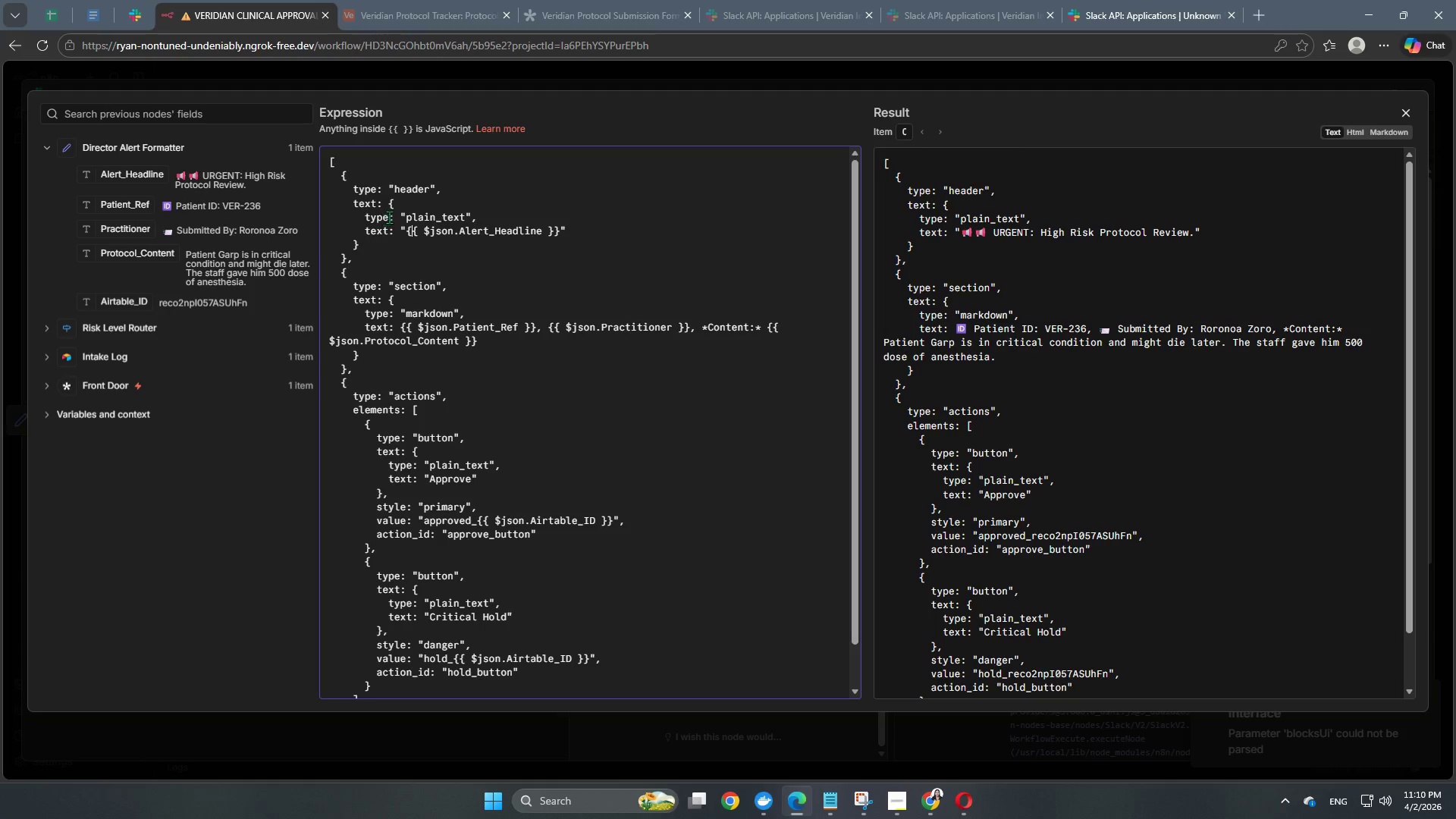 
wait(9.73)
 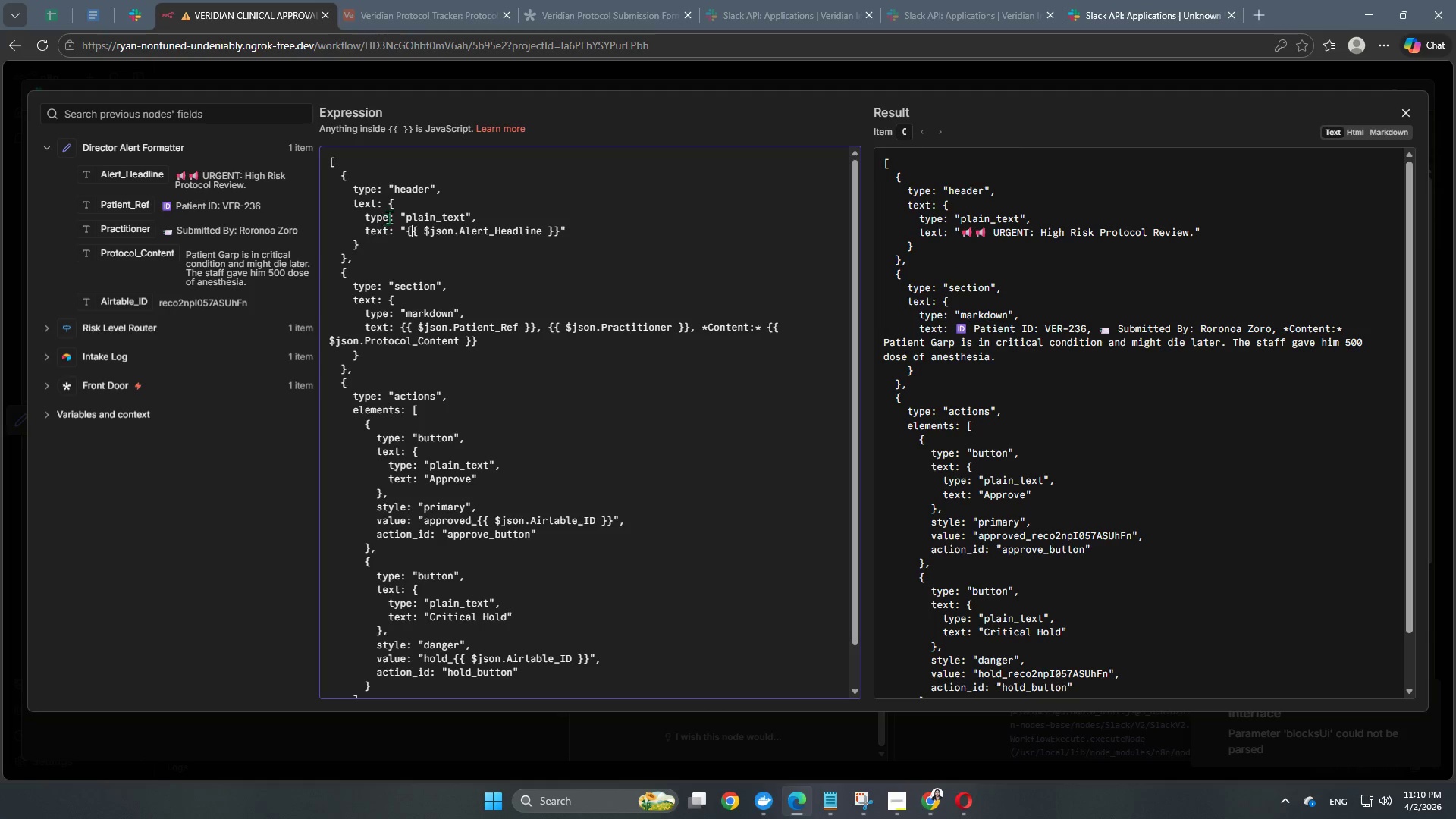 
left_click([381, 185])
 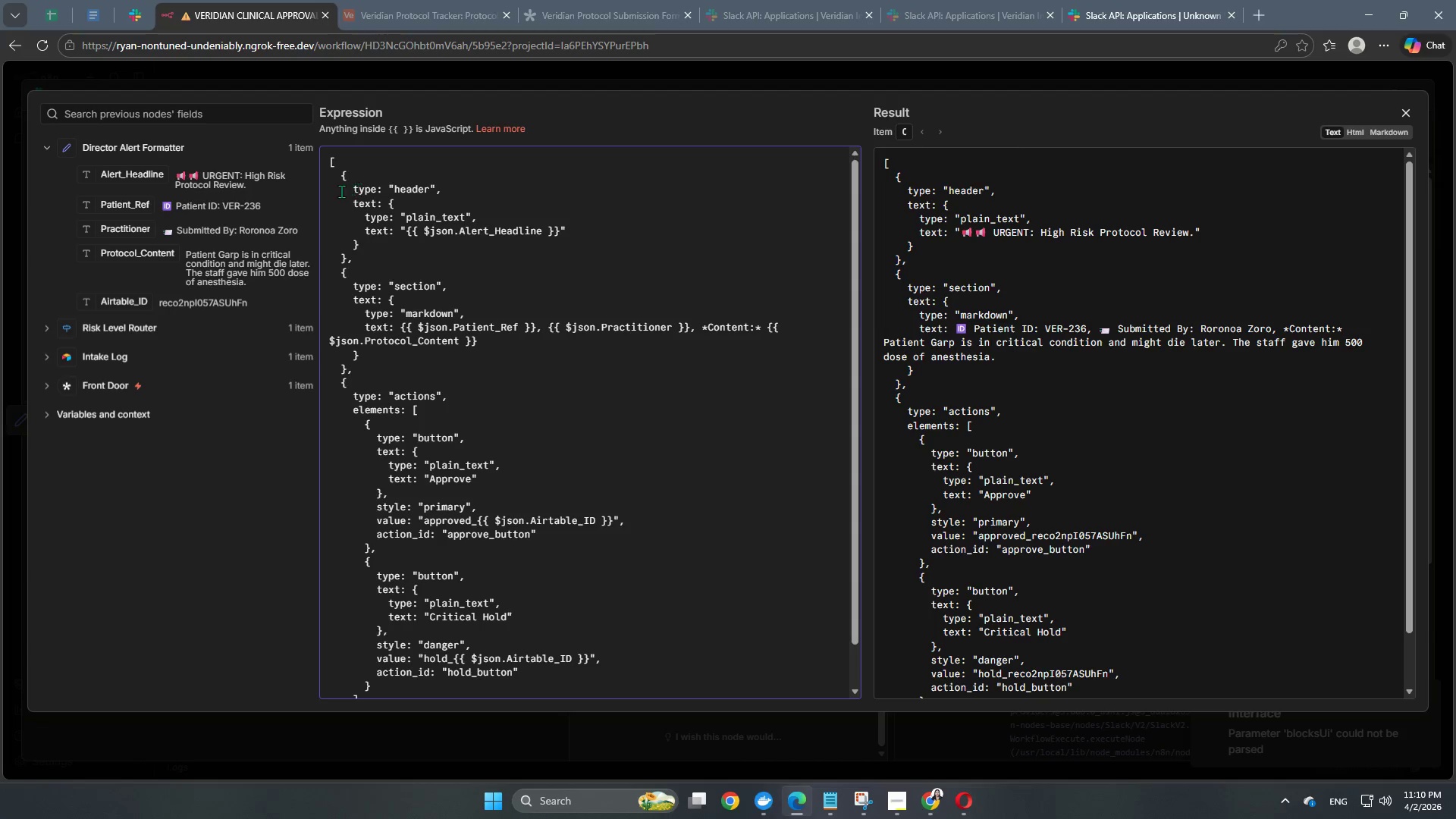 
left_click([341, 191])
 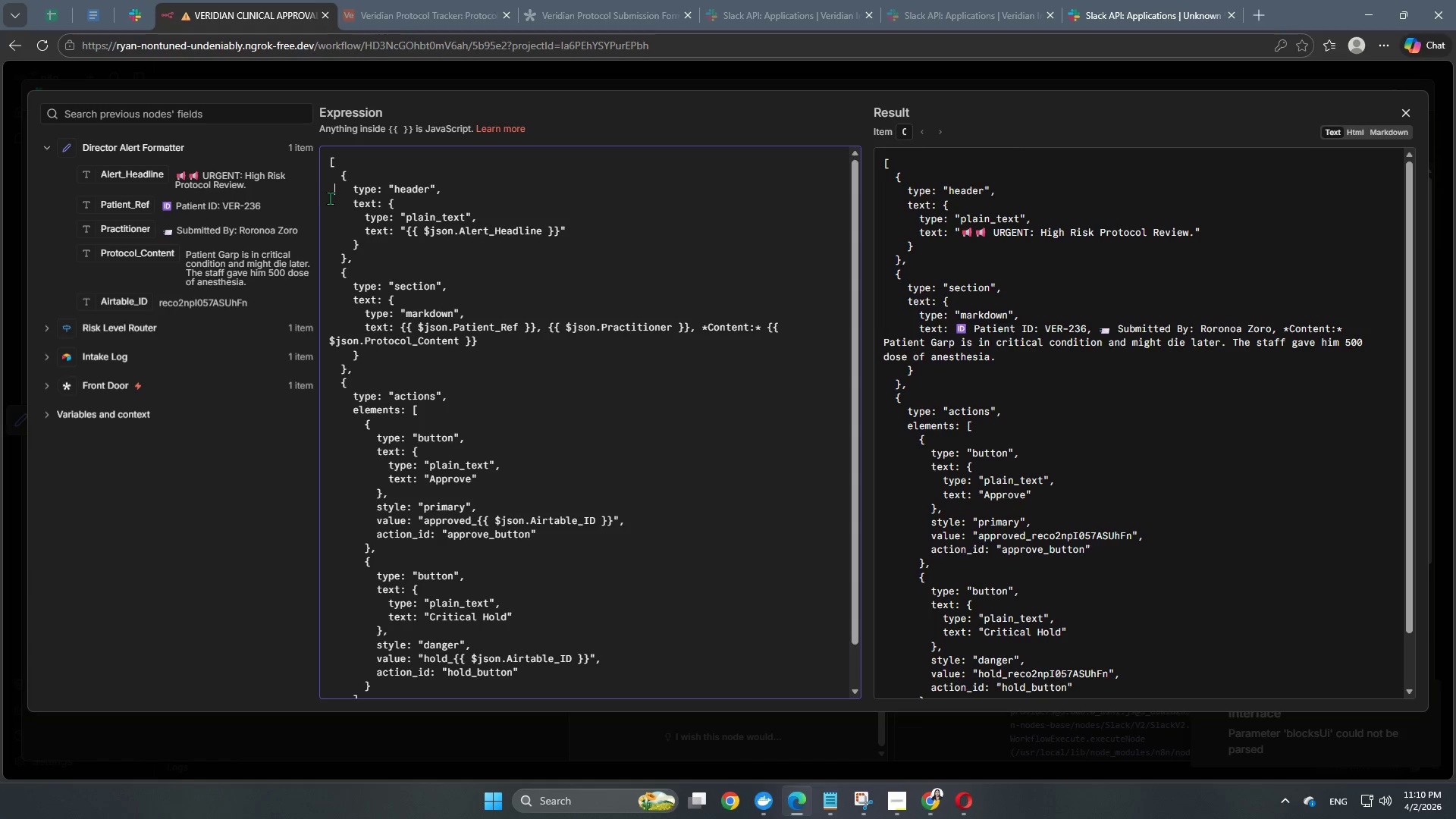 
left_click([326, 198])
 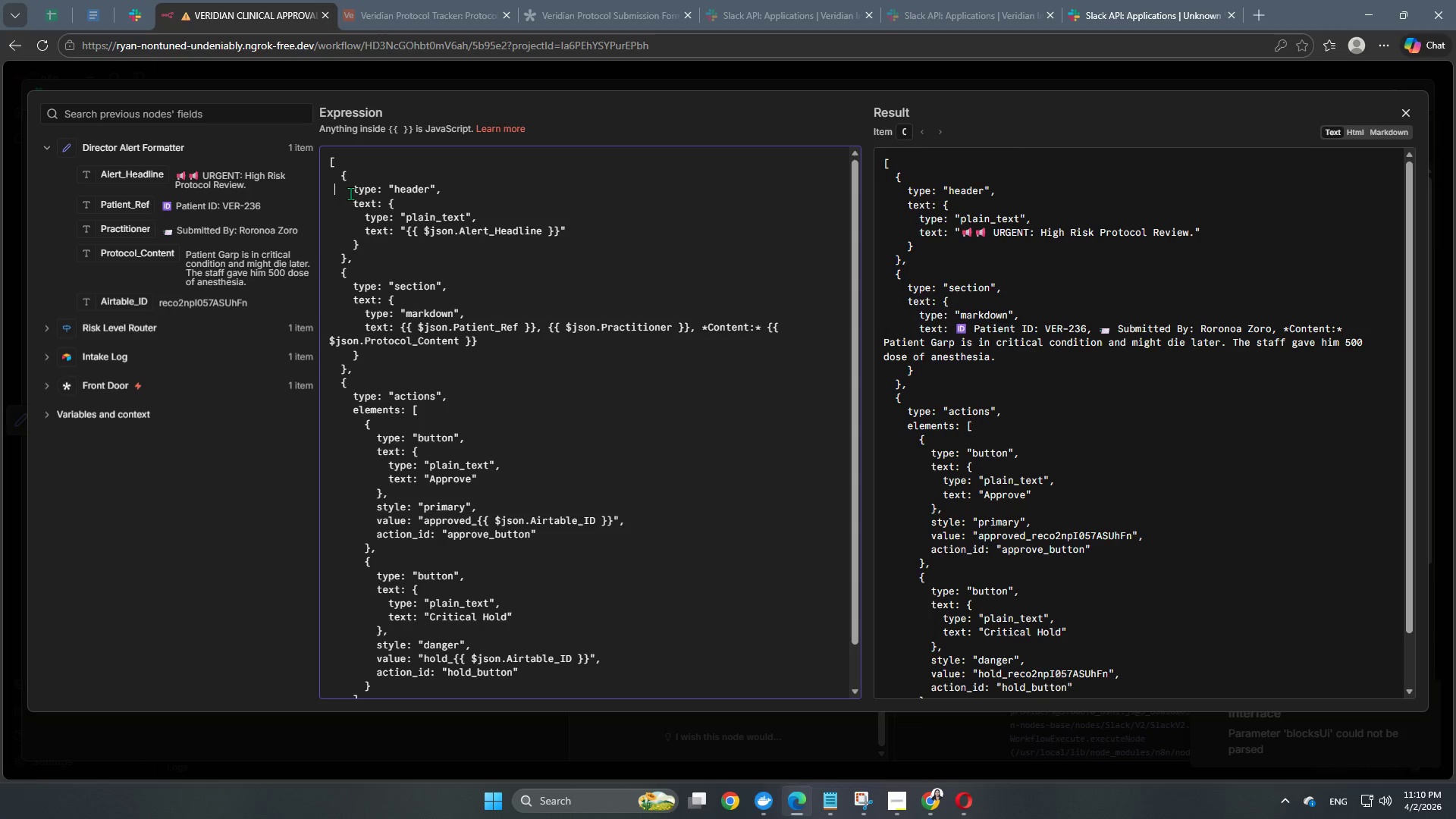 
left_click([352, 193])
 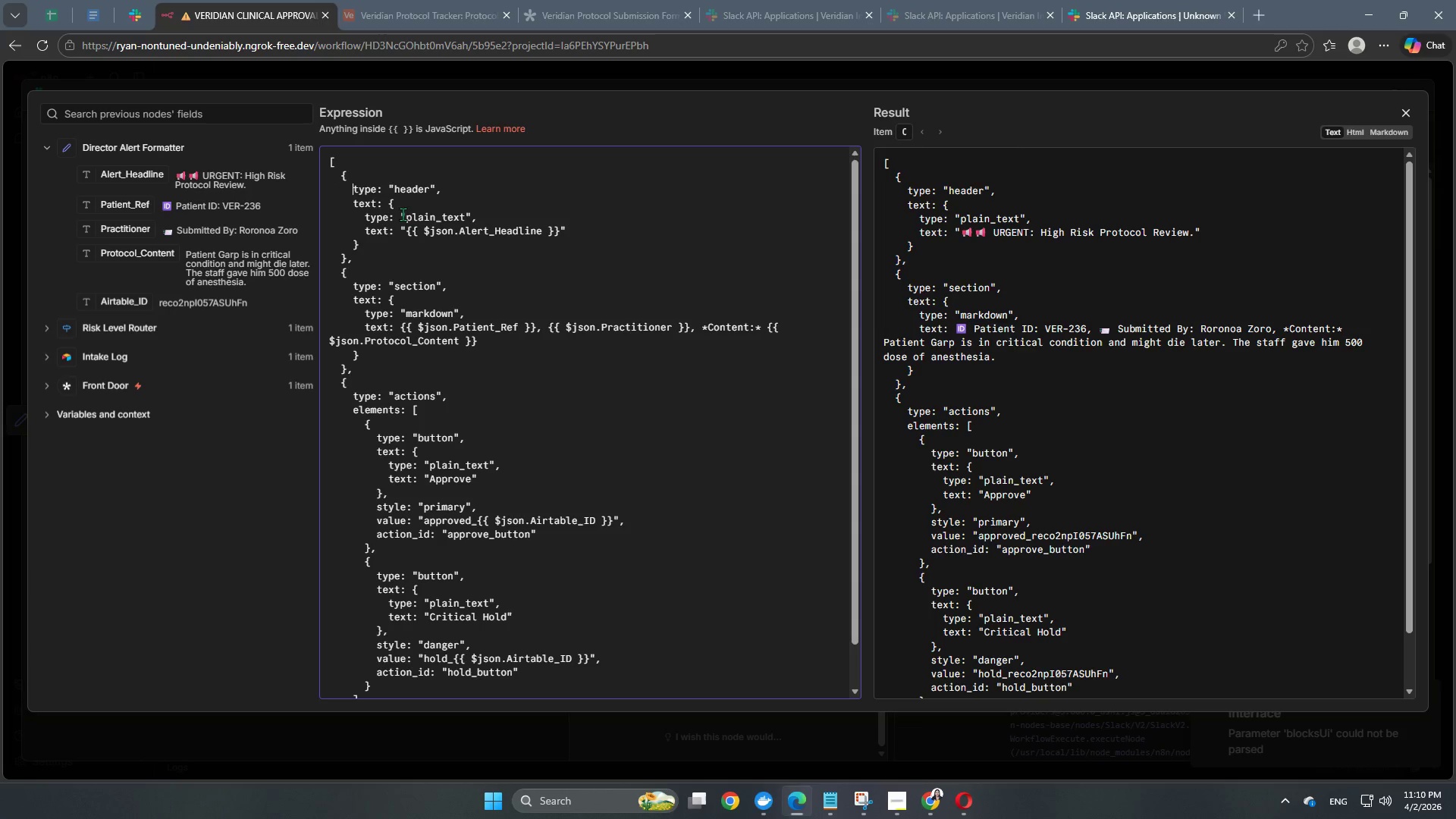 
wait(8.53)
 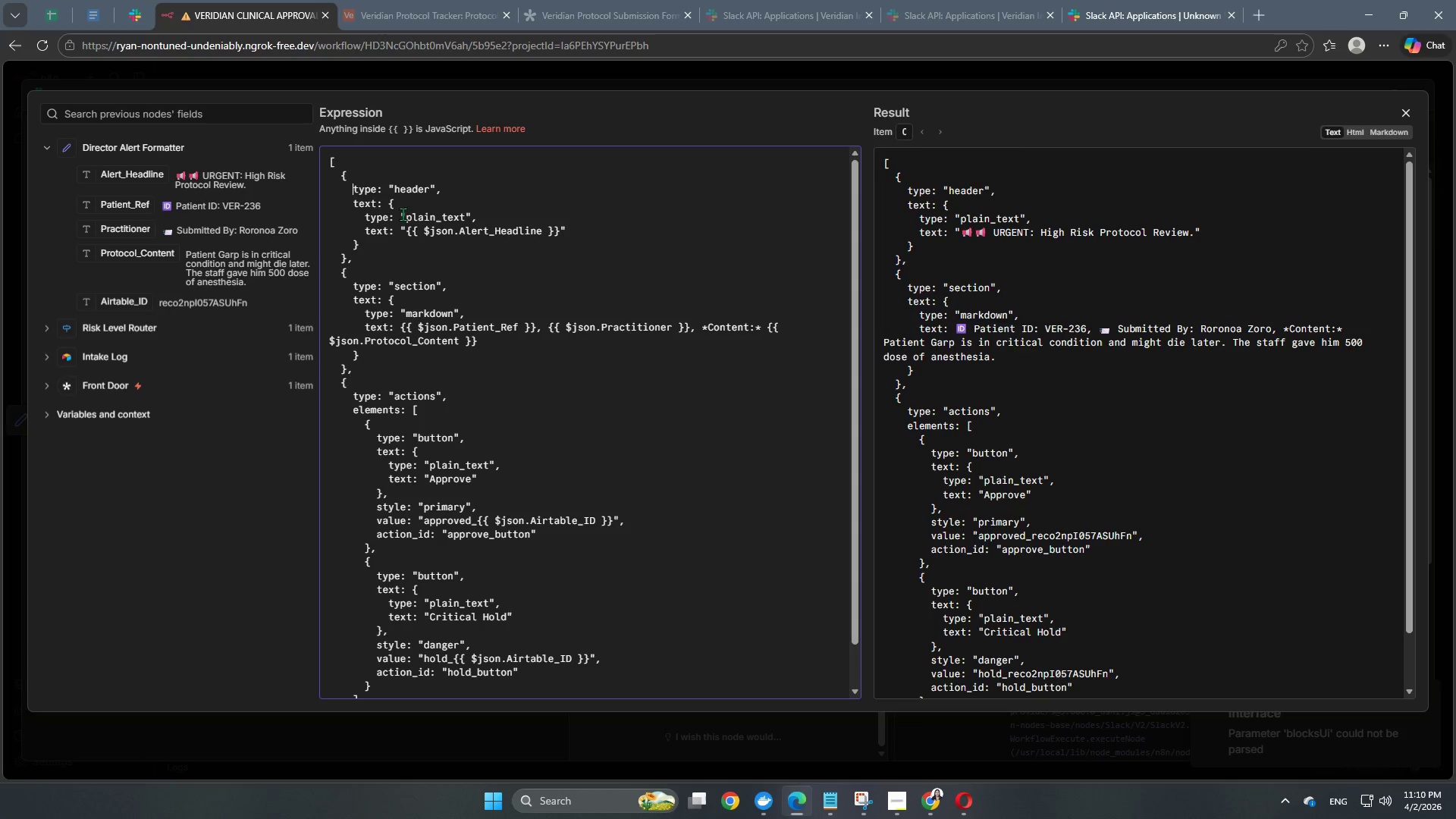 
left_click([1358, 130])
 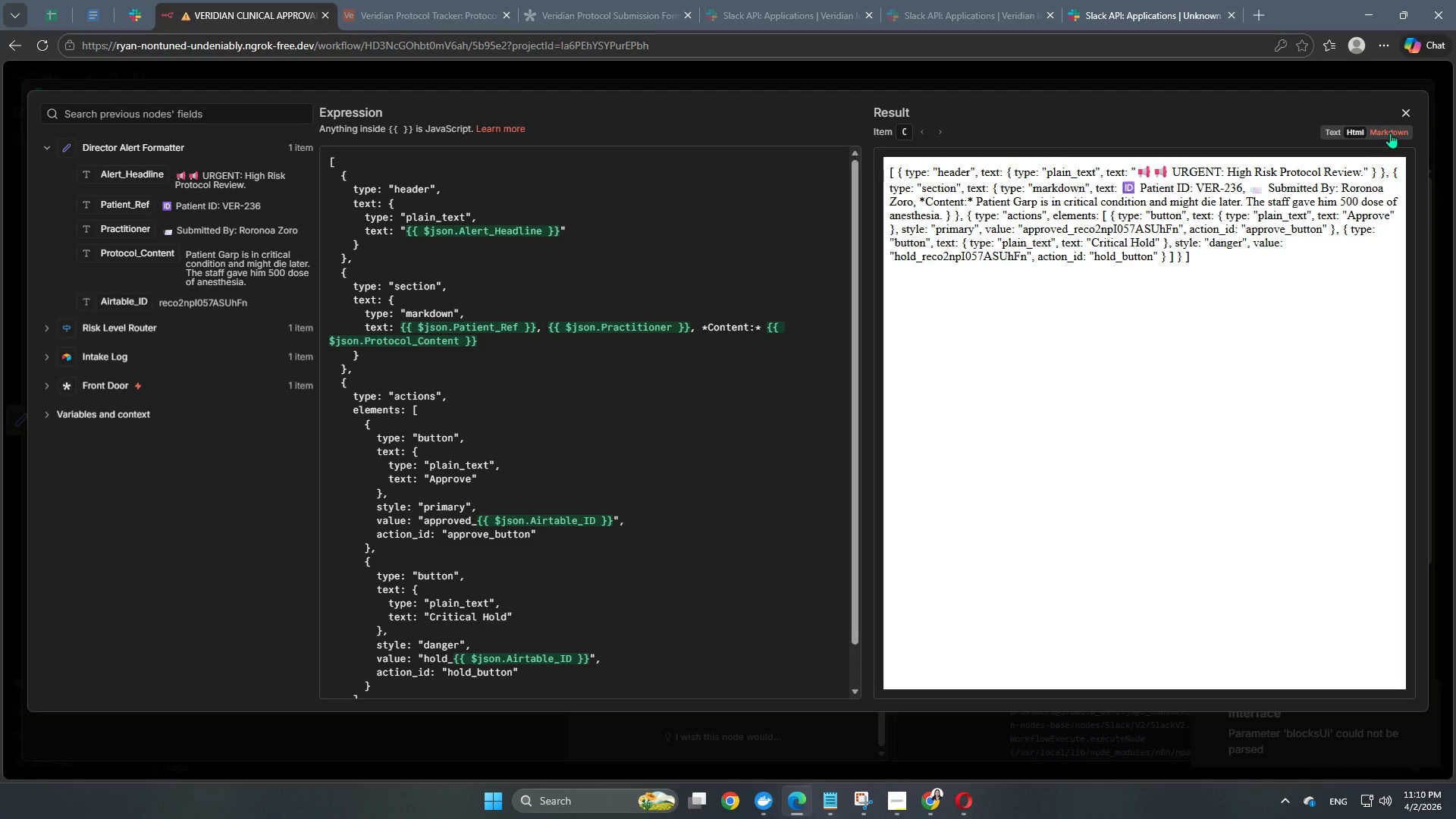 
left_click([1390, 133])
 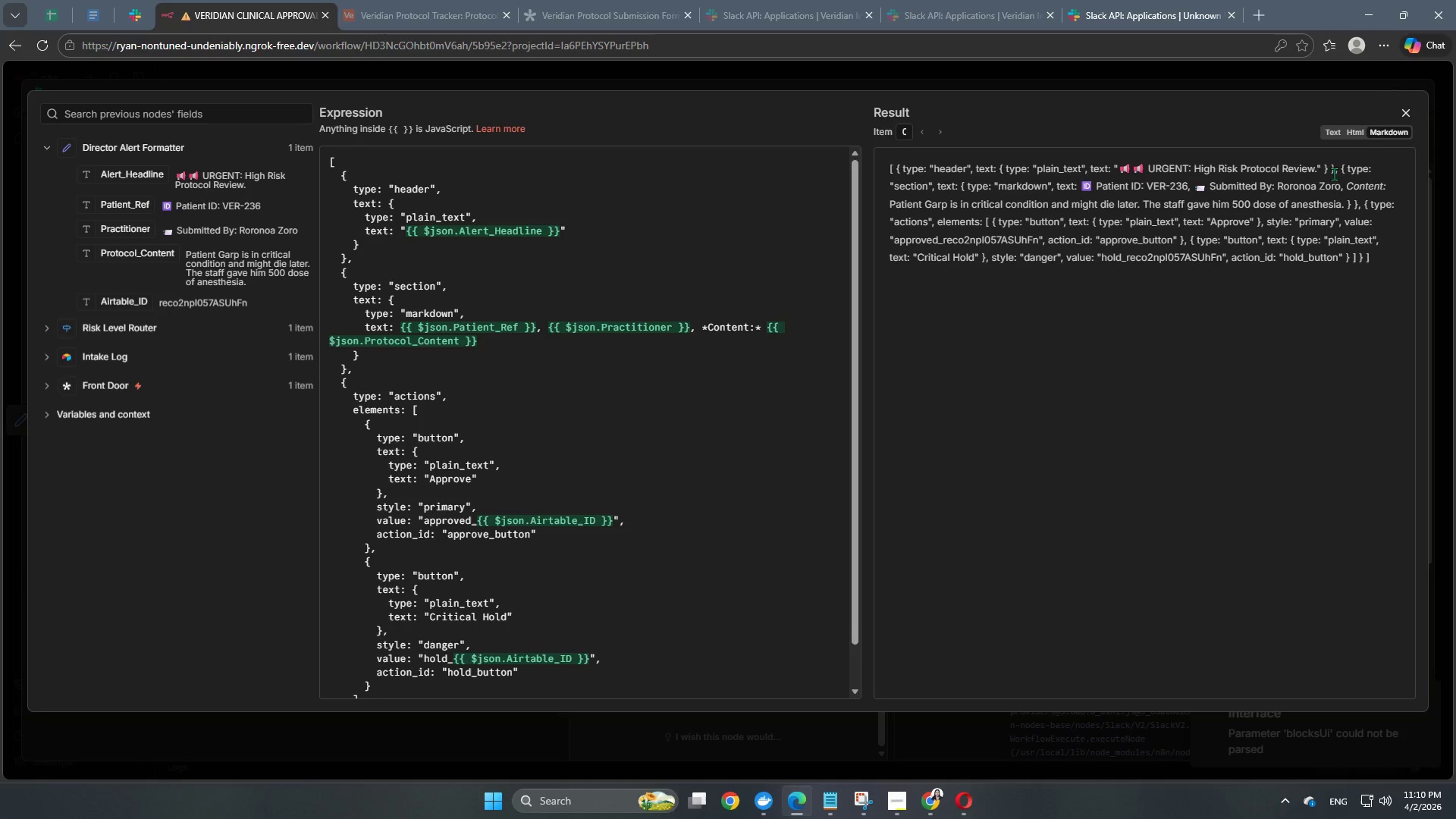 
wait(5.33)
 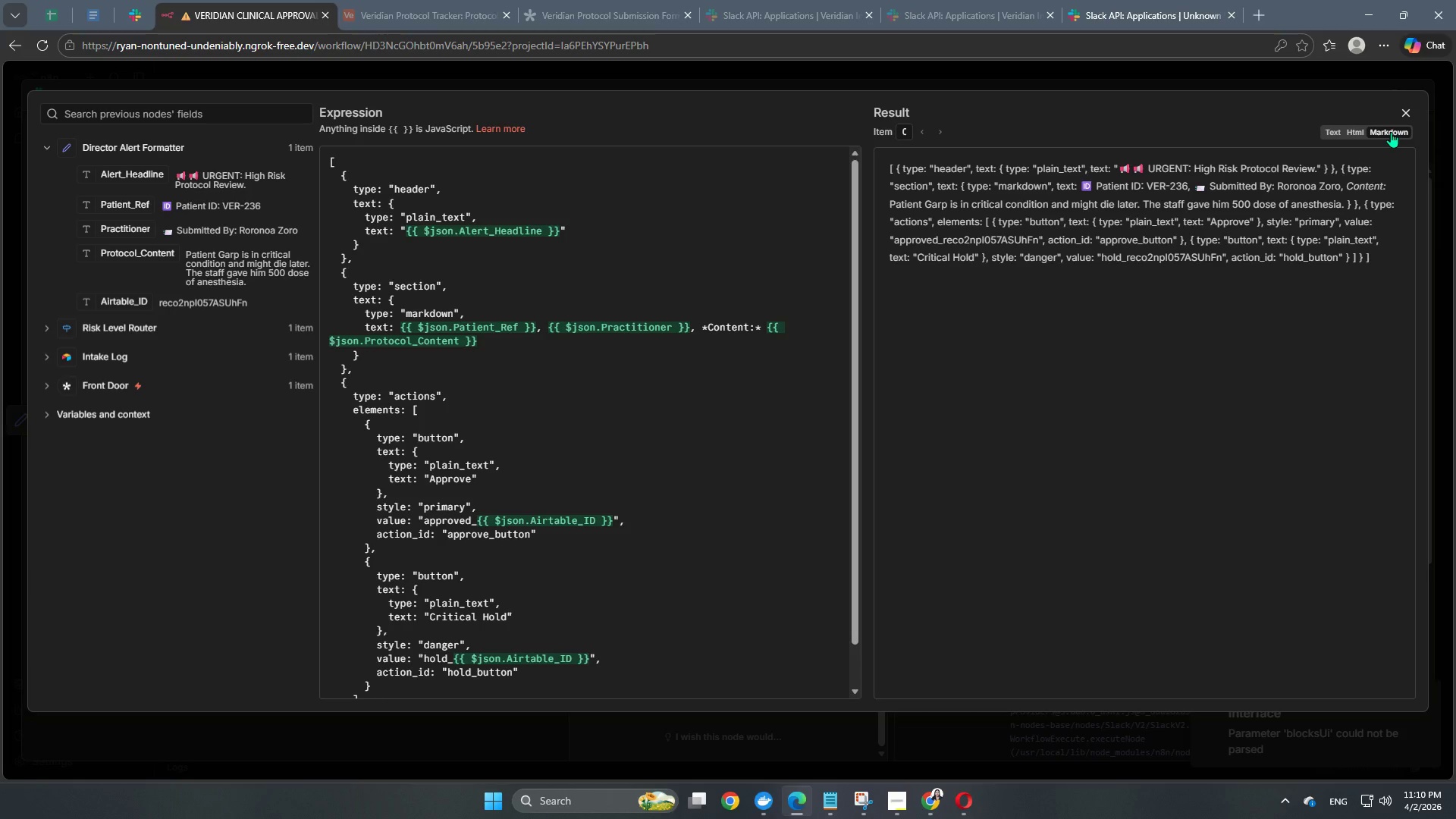 
left_click([1339, 135])
 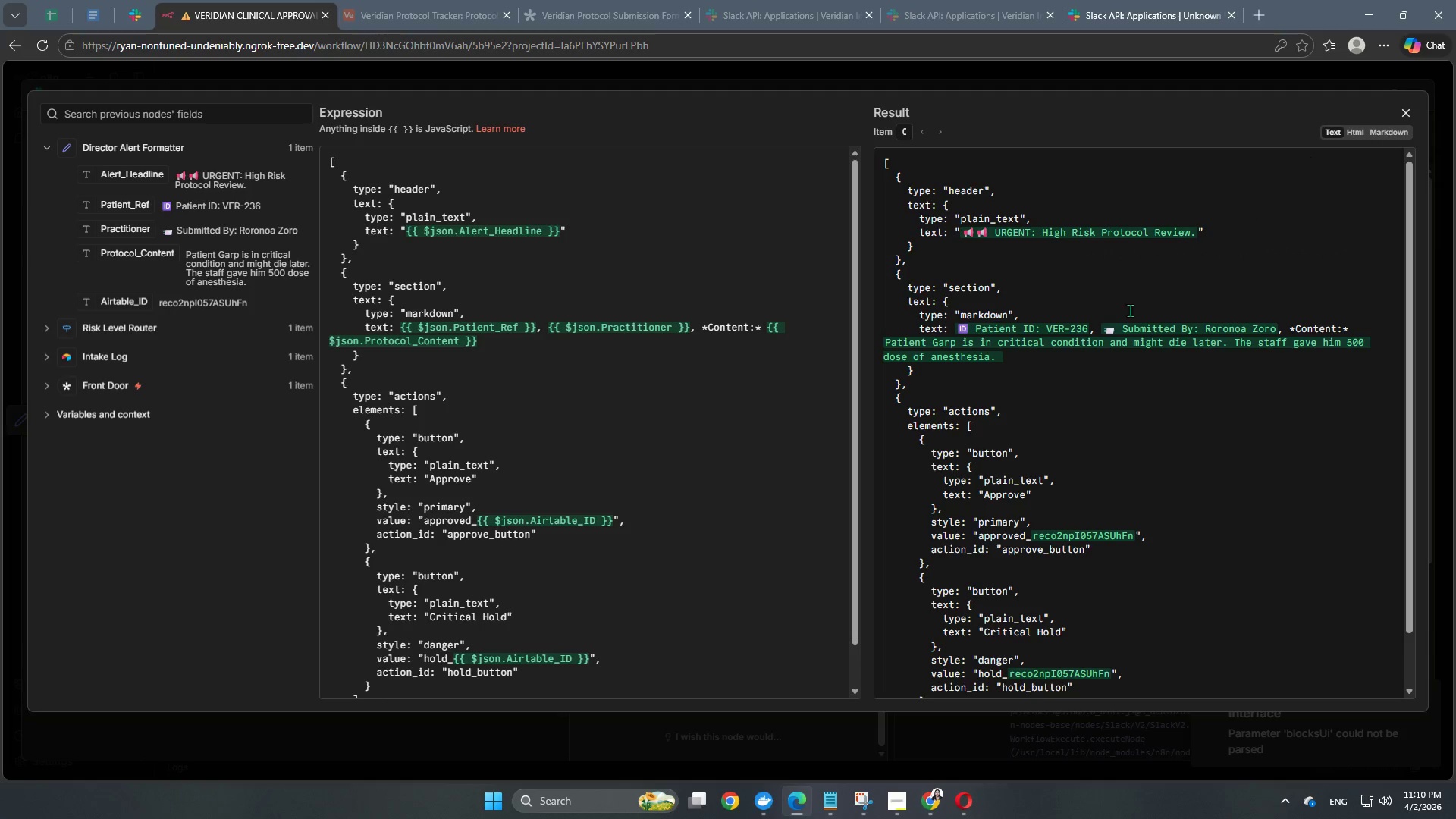 
left_click([1123, 384])
 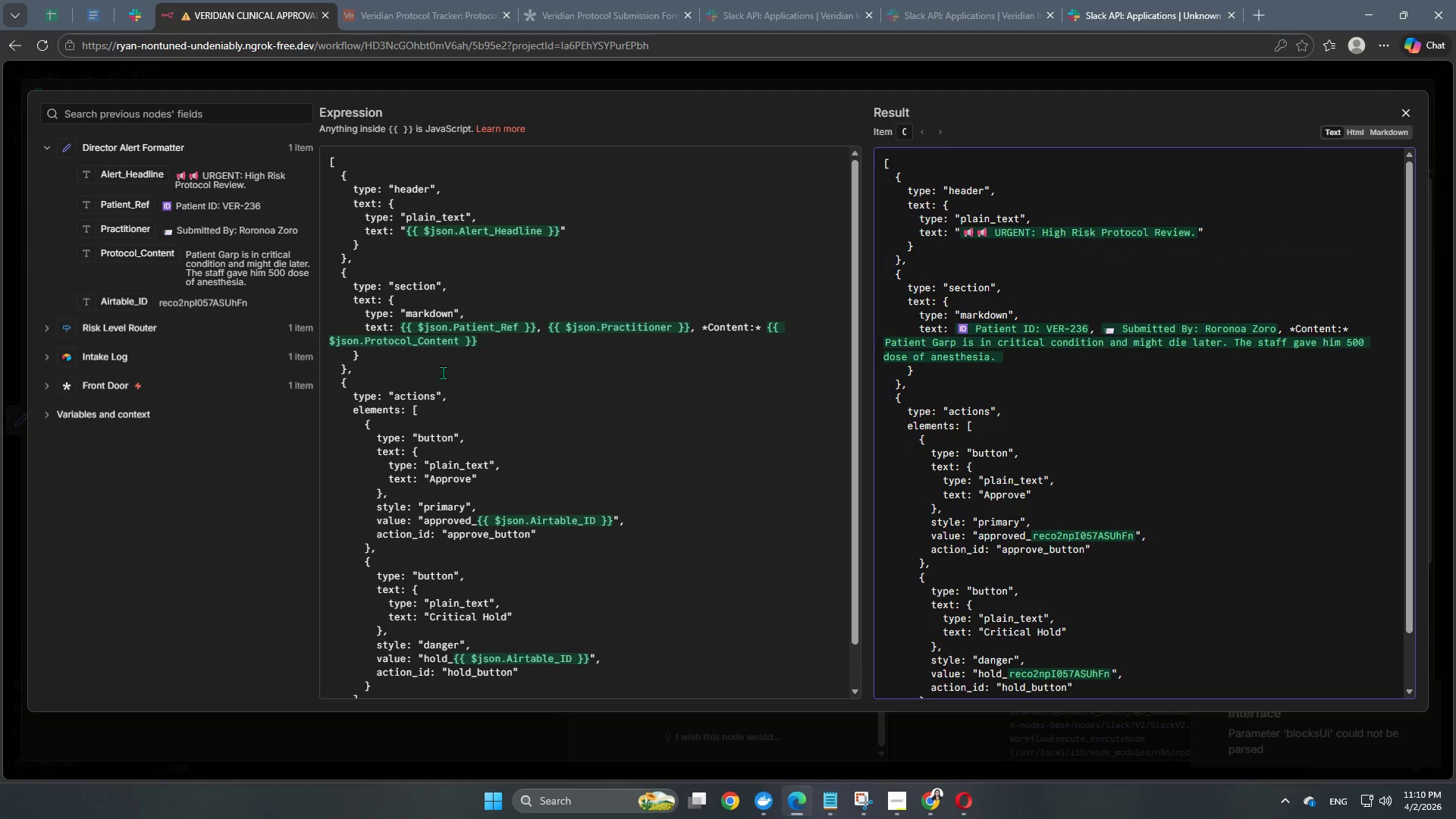 
scroll: coordinate [1103, 344], scroll_direction: up, amount: 2.0
 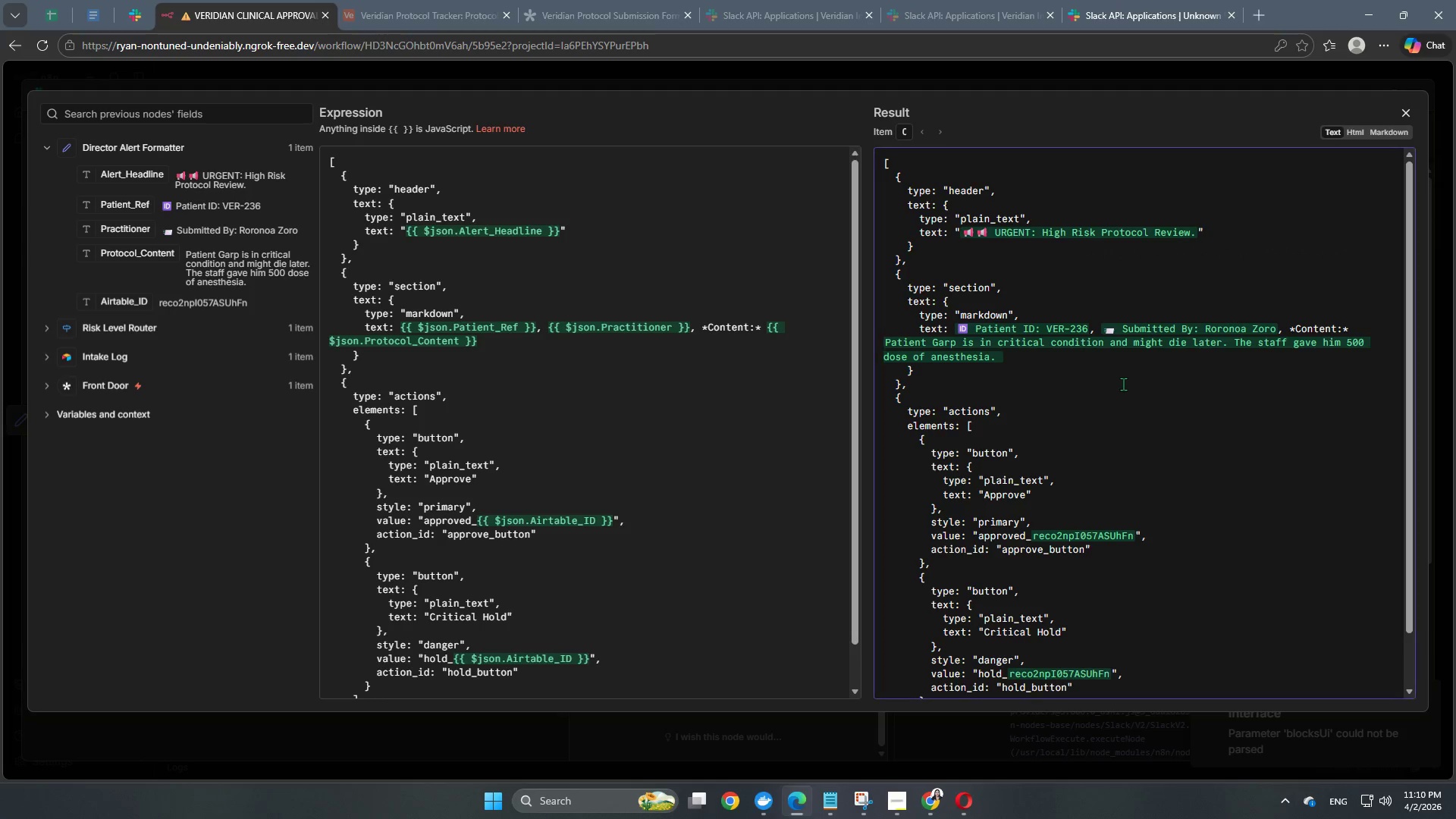 
scroll: coordinate [610, 372], scroll_direction: down, amount: 8.0
 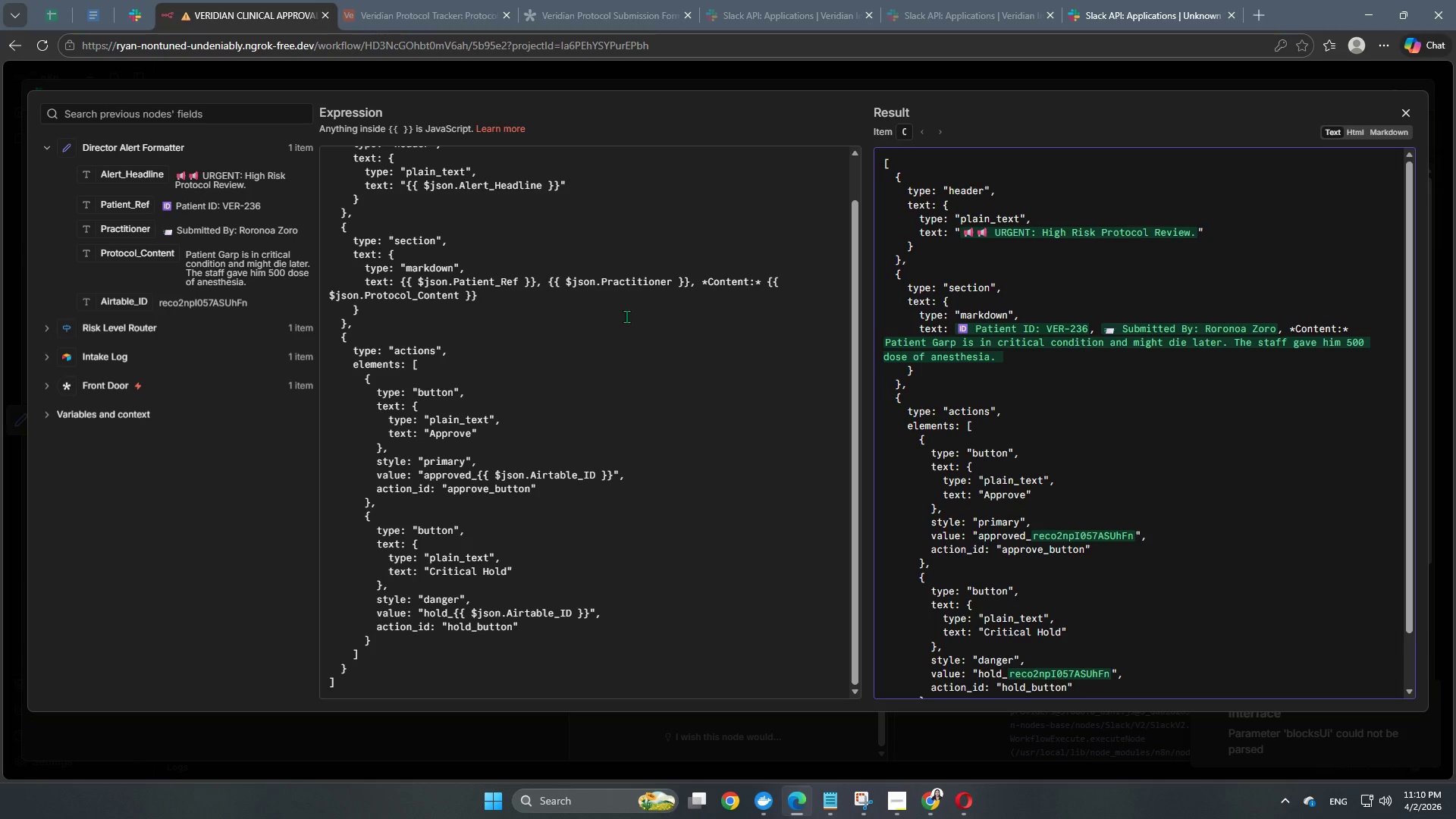 
scroll: coordinate [626, 316], scroll_direction: up, amount: 7.0
 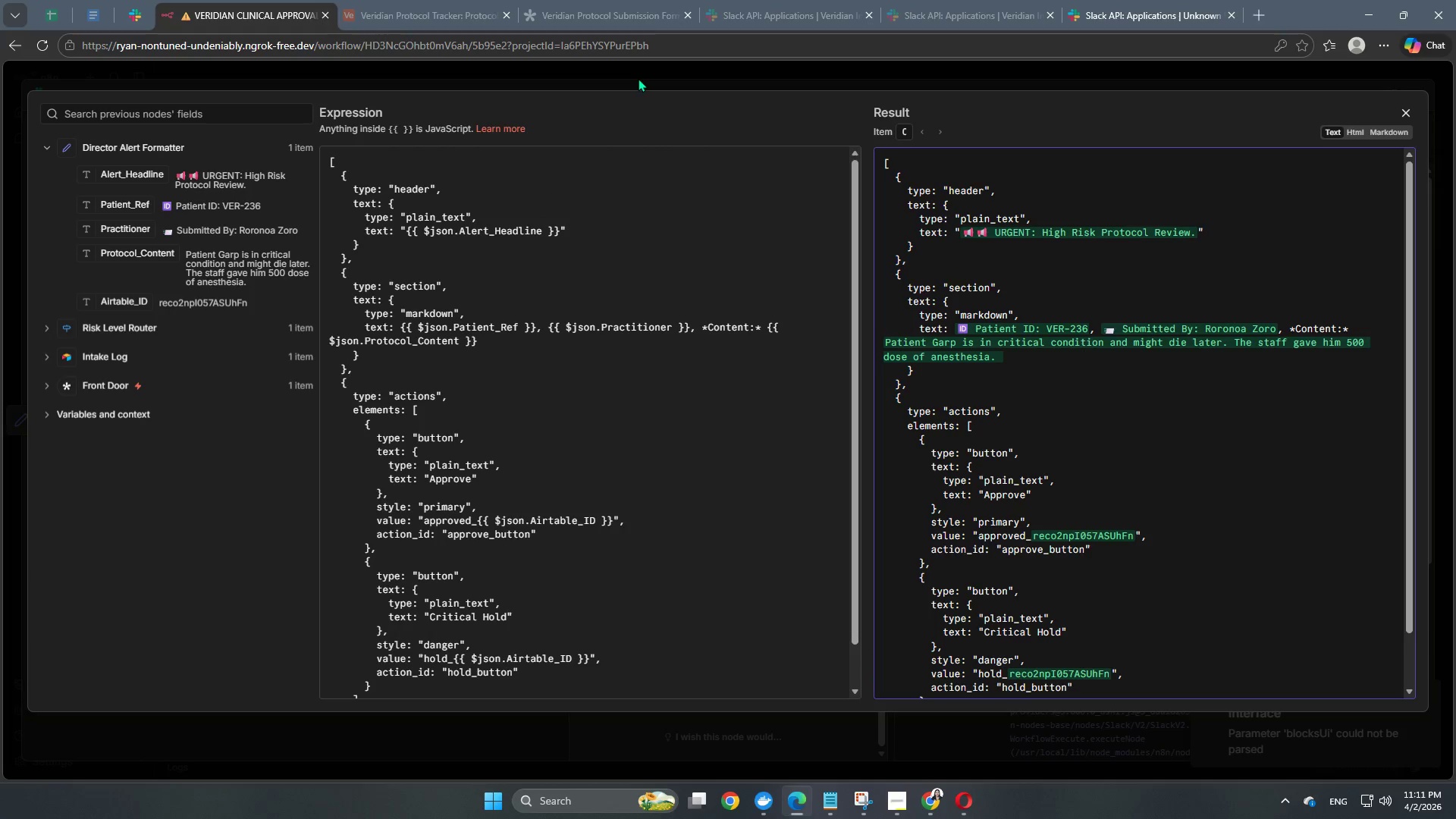 
wait(13.73)
 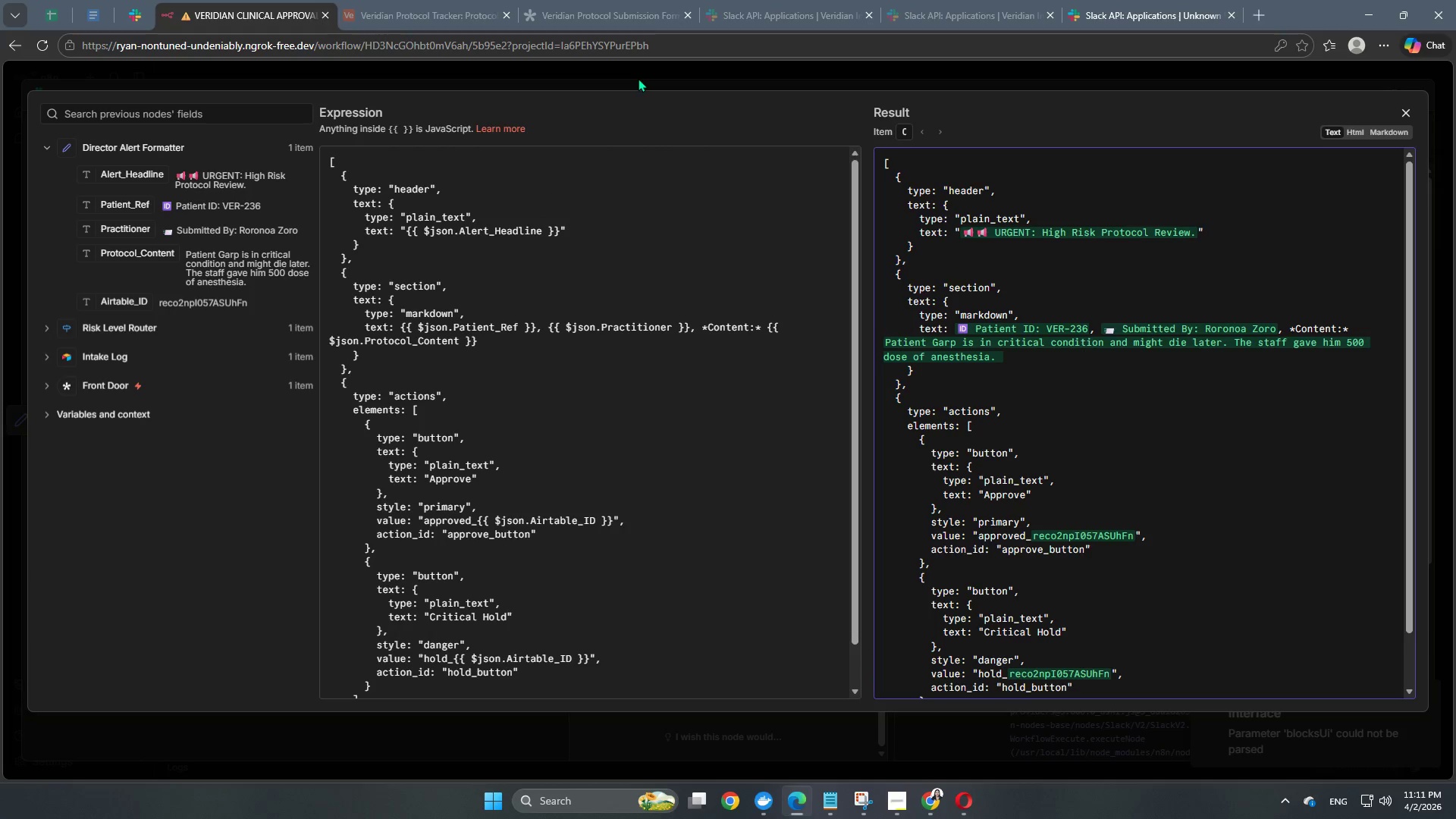 
left_click([833, 81])
 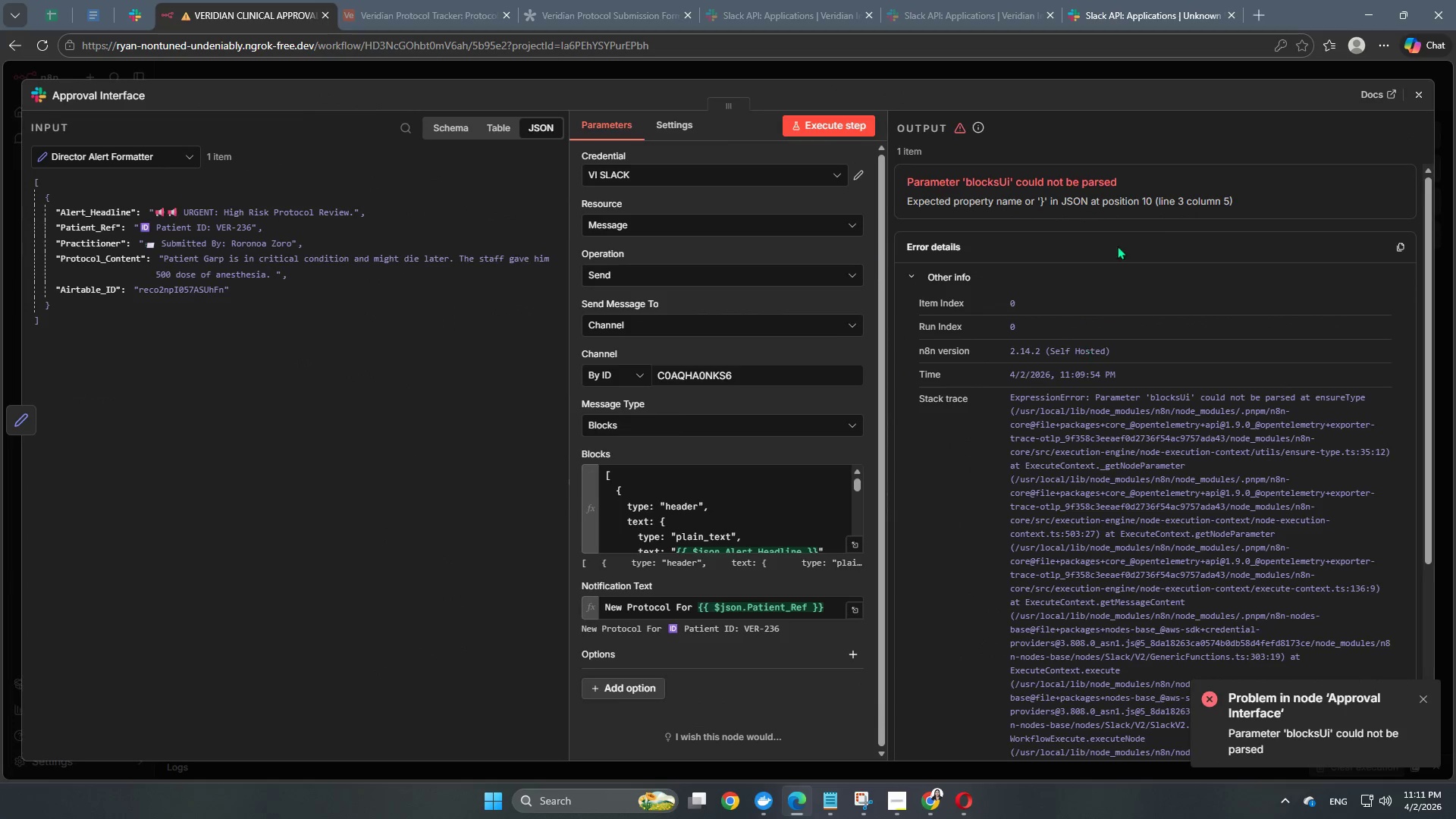 
wait(6.83)
 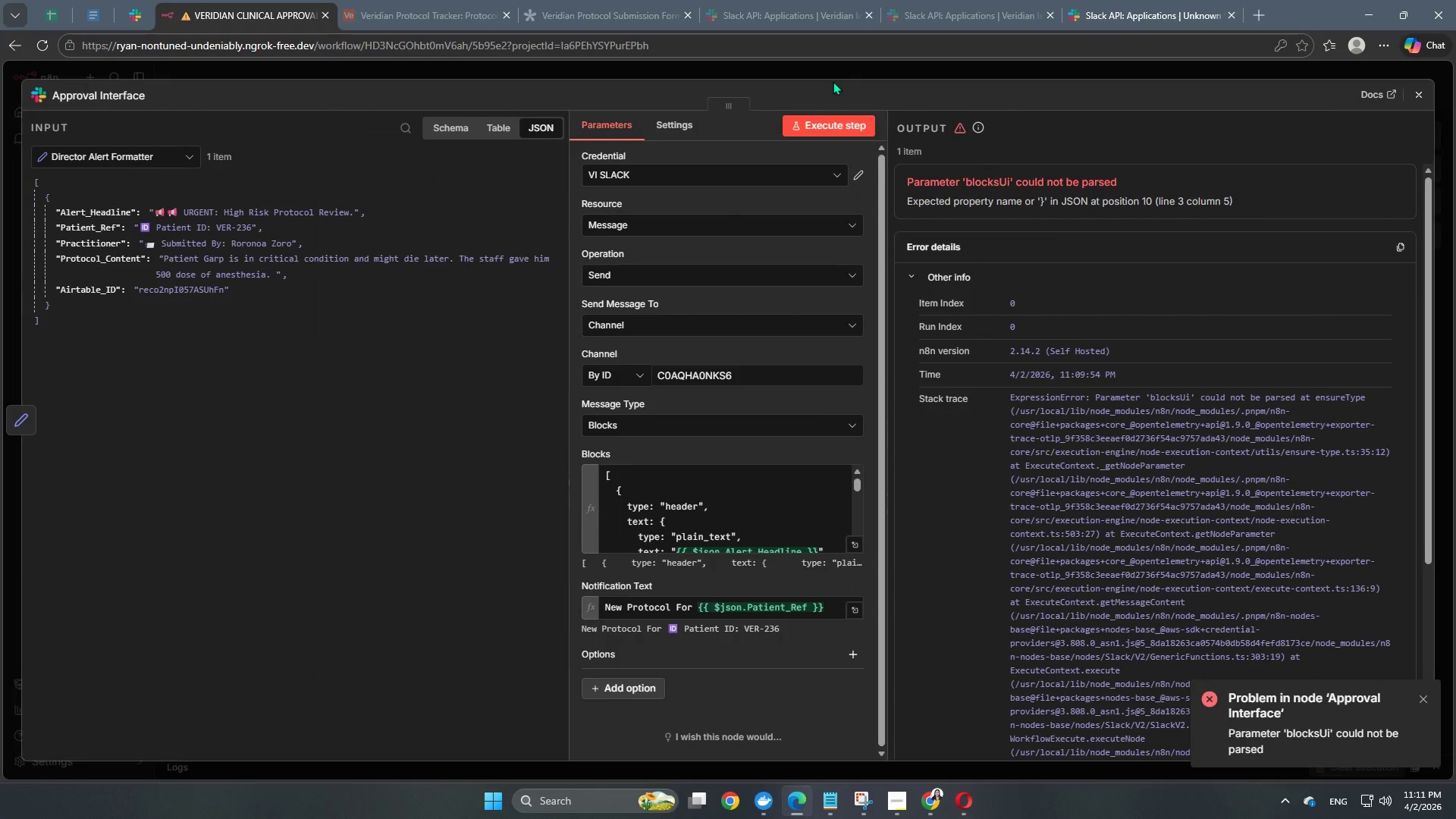 
left_click([1040, 278])
 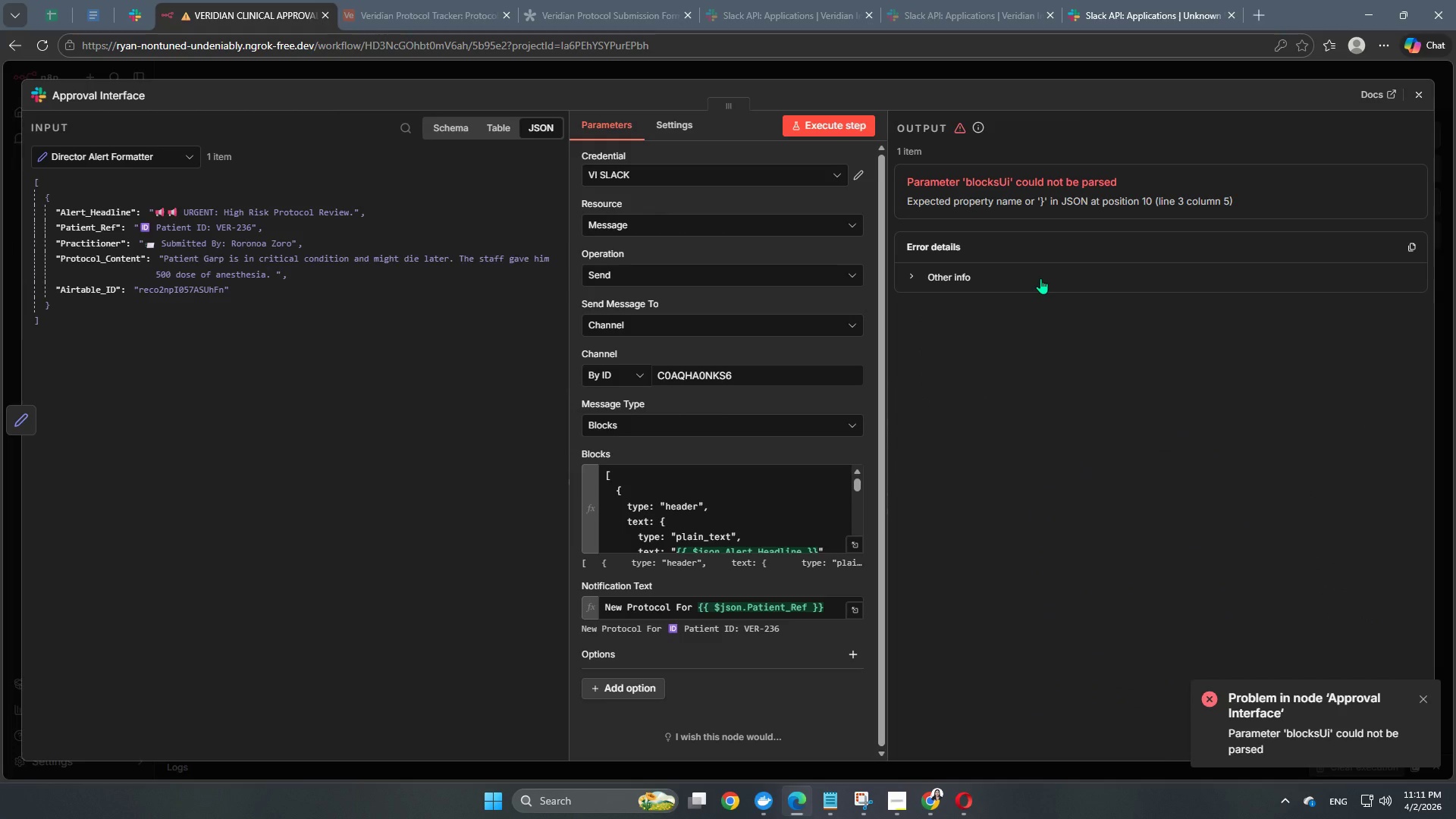 
wait(14.81)
 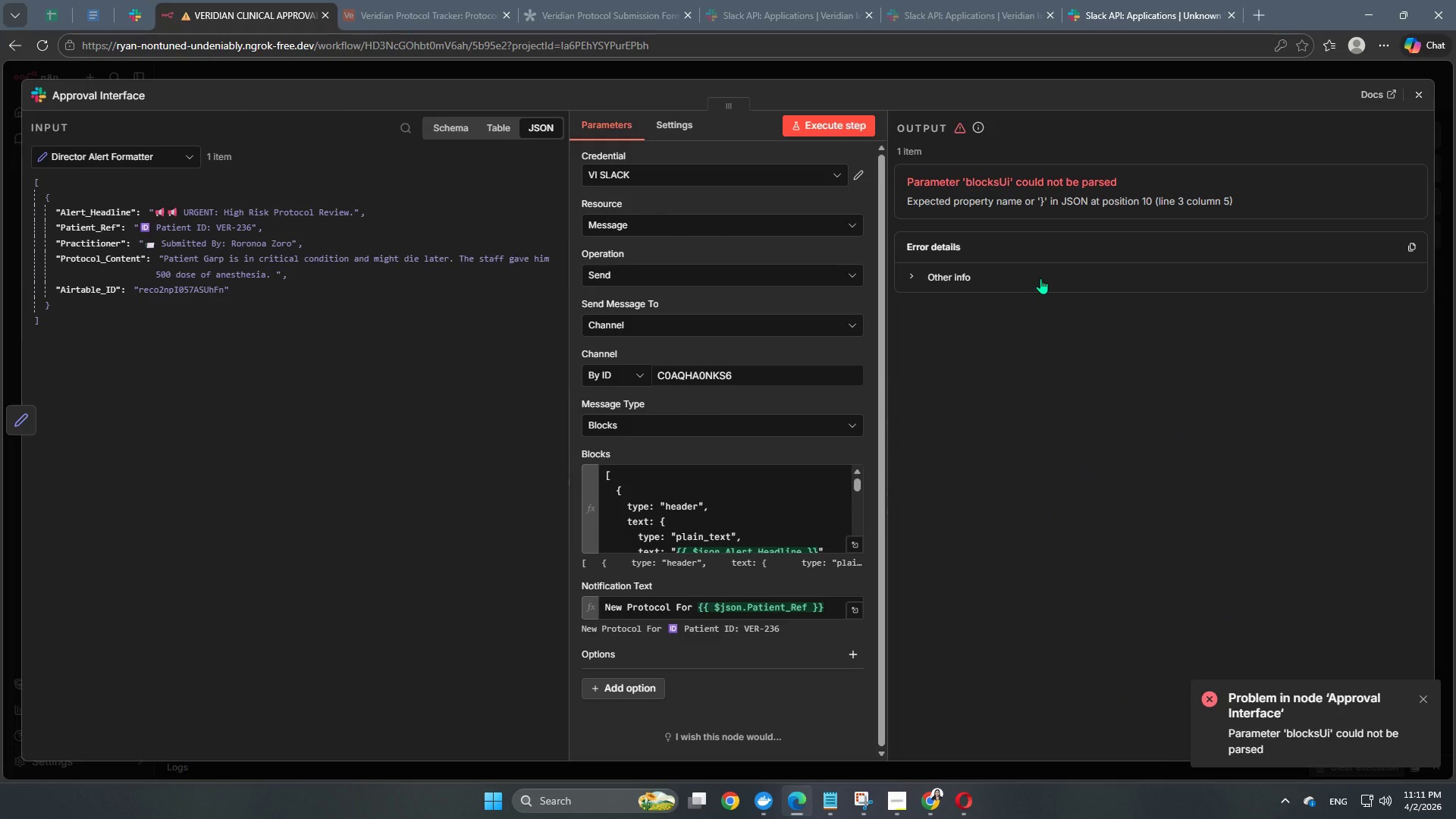 
left_click([859, 542])
 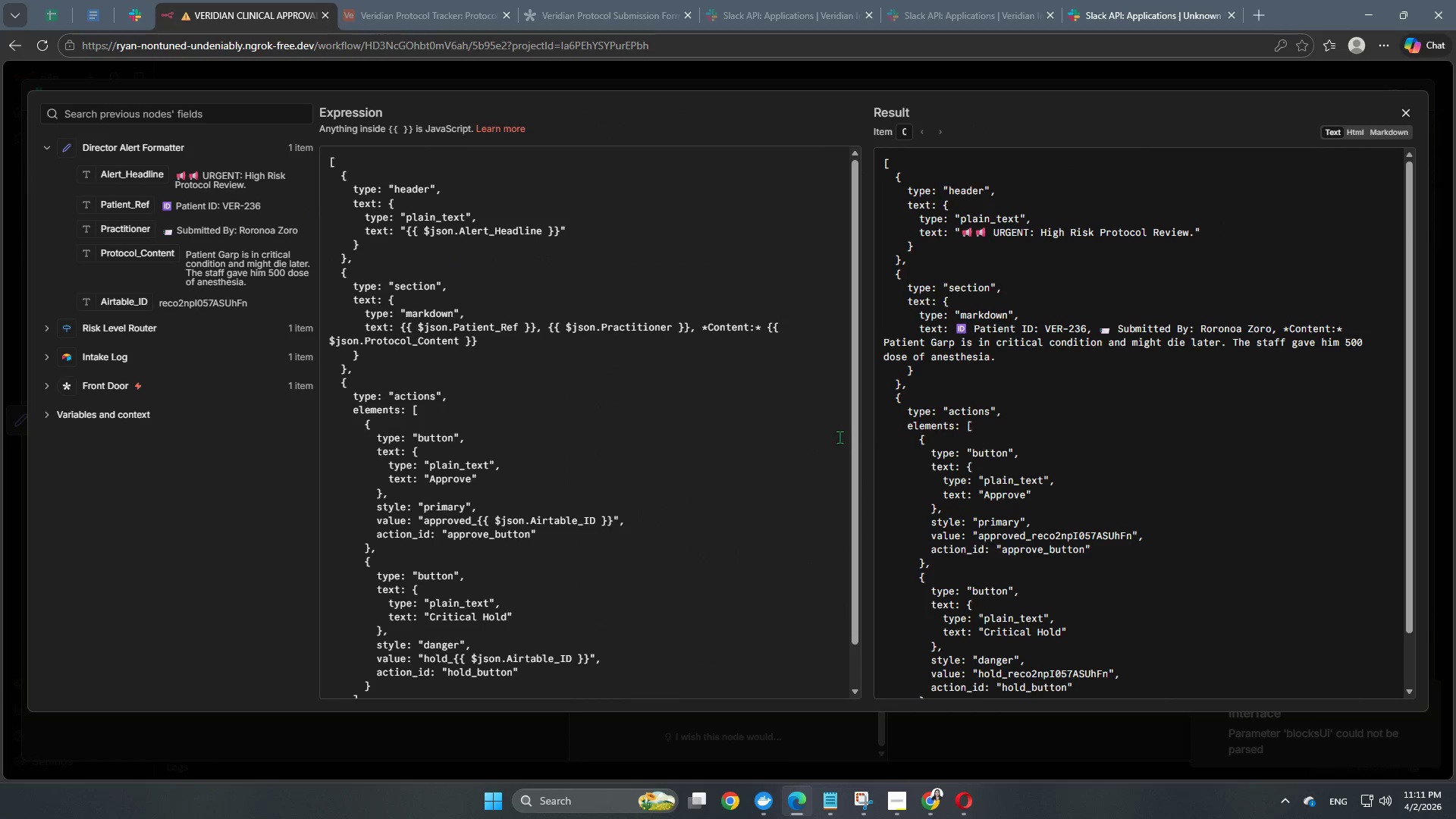 
left_click_drag(start_coordinate=[854, 445], to_coordinate=[852, 430])
 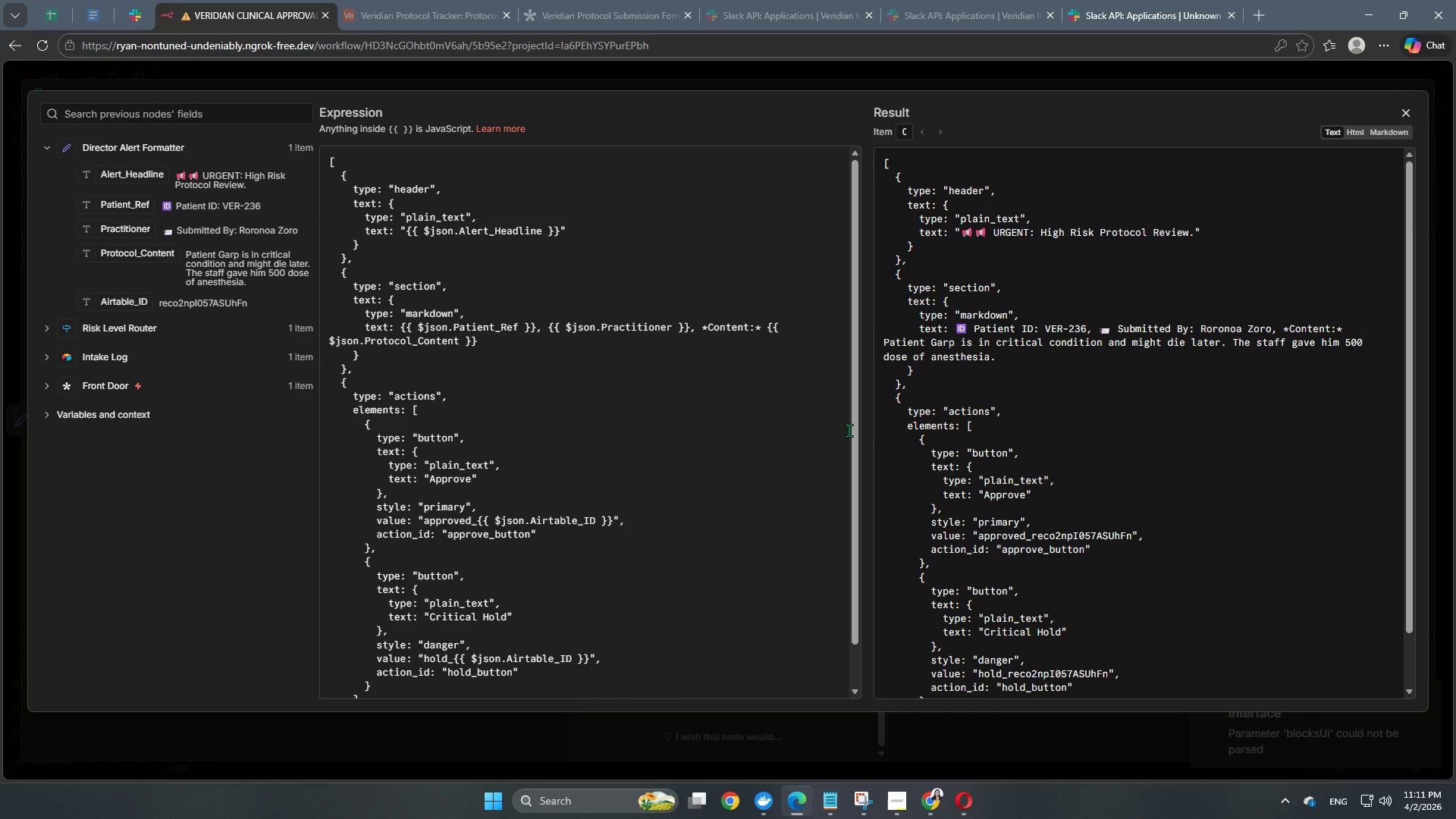 
wait(14.8)
 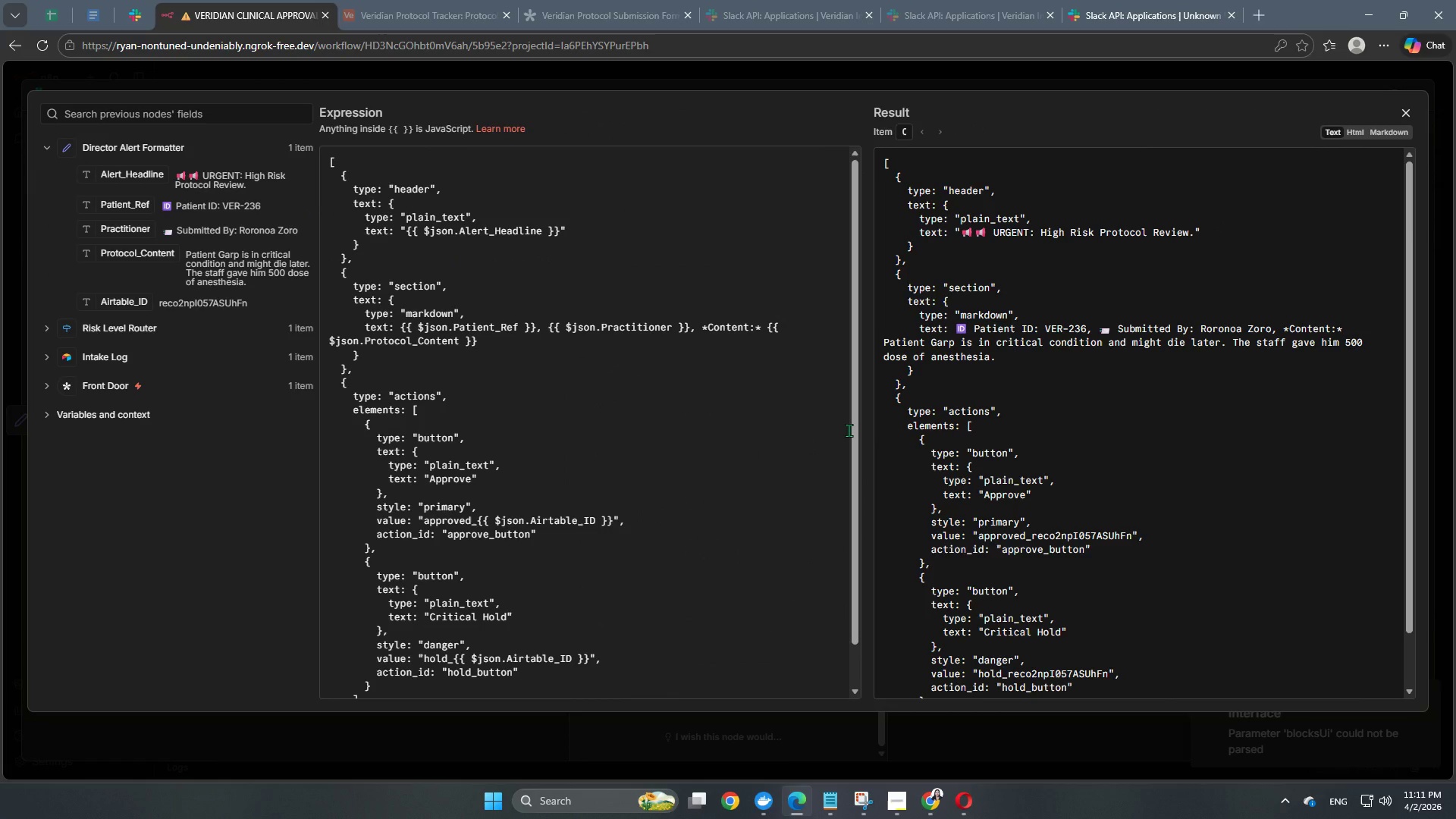 
scroll: coordinate [606, 520], scroll_direction: down, amount: 8.0
 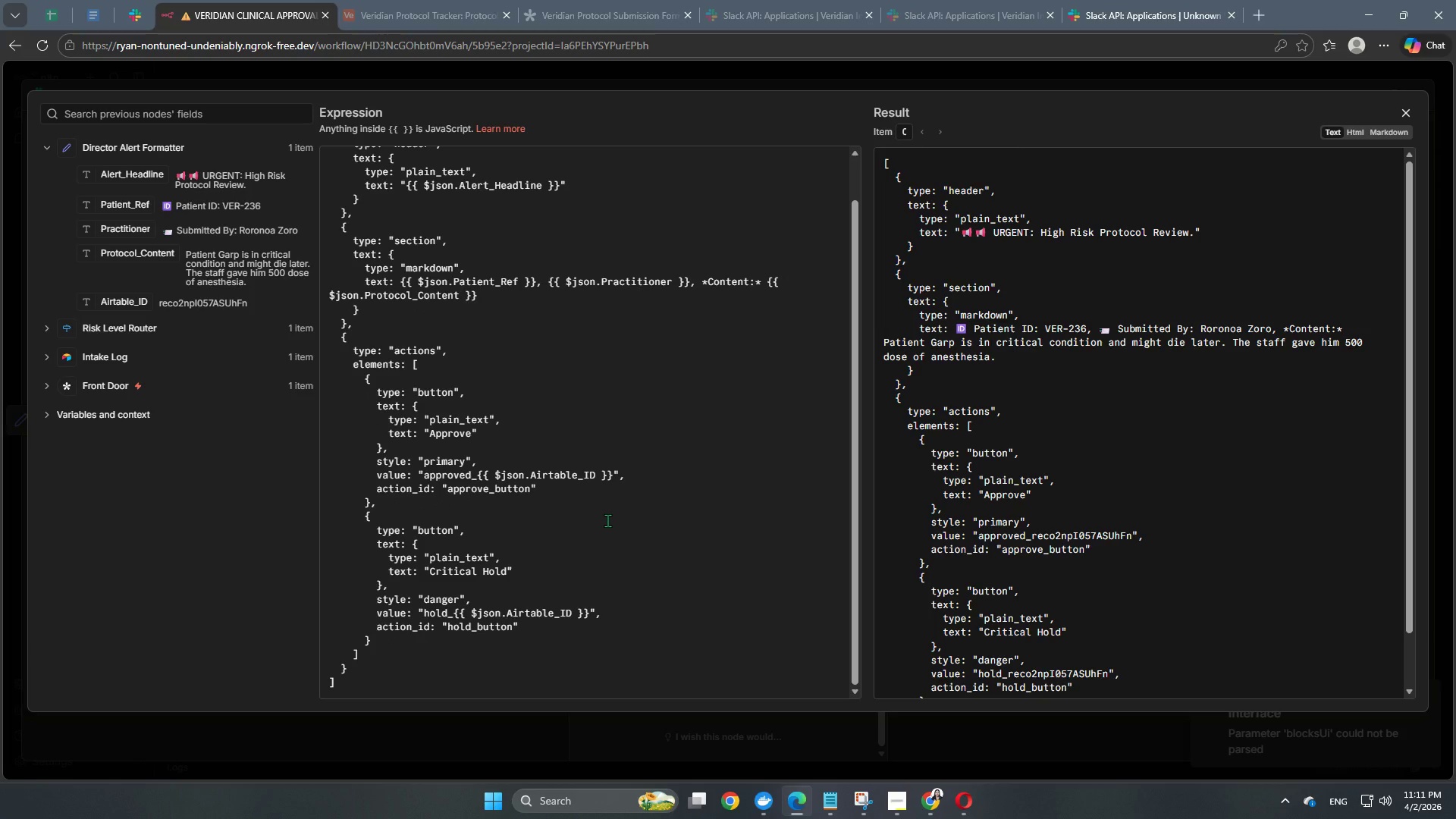 
wait(6.72)
 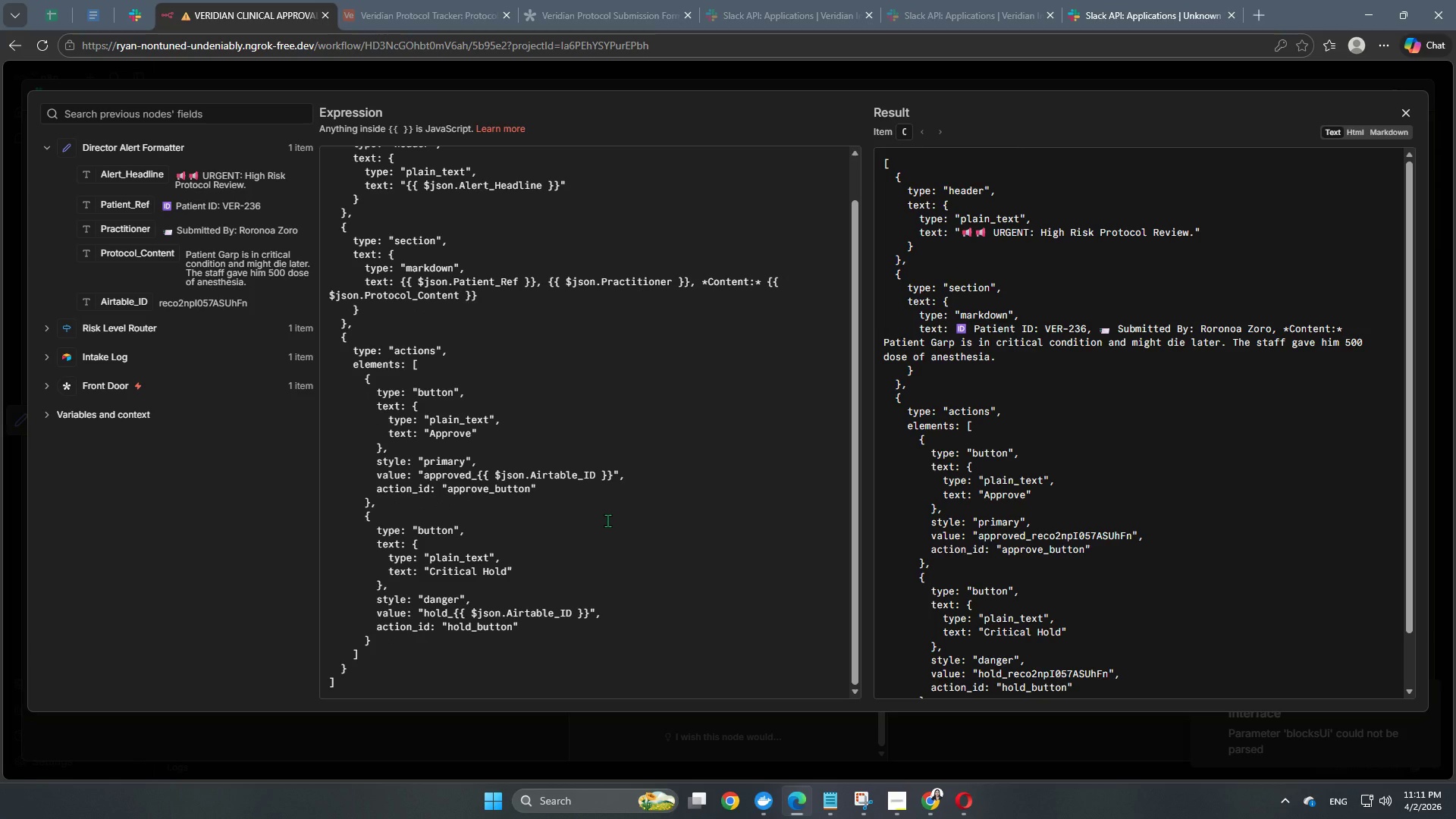 
scroll: coordinate [682, 443], scroll_direction: up, amount: 5.0
 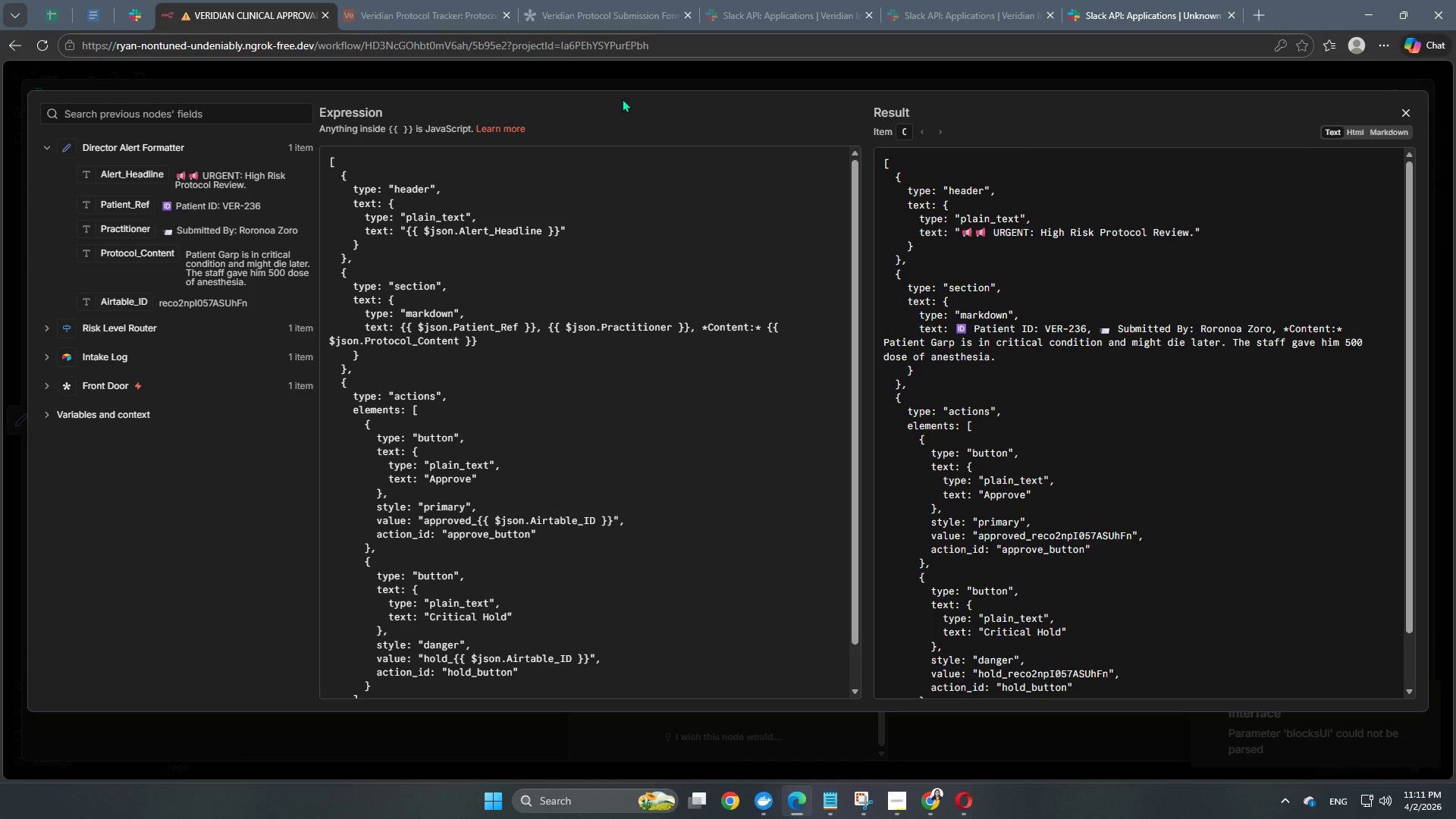 
left_click([632, 85])
 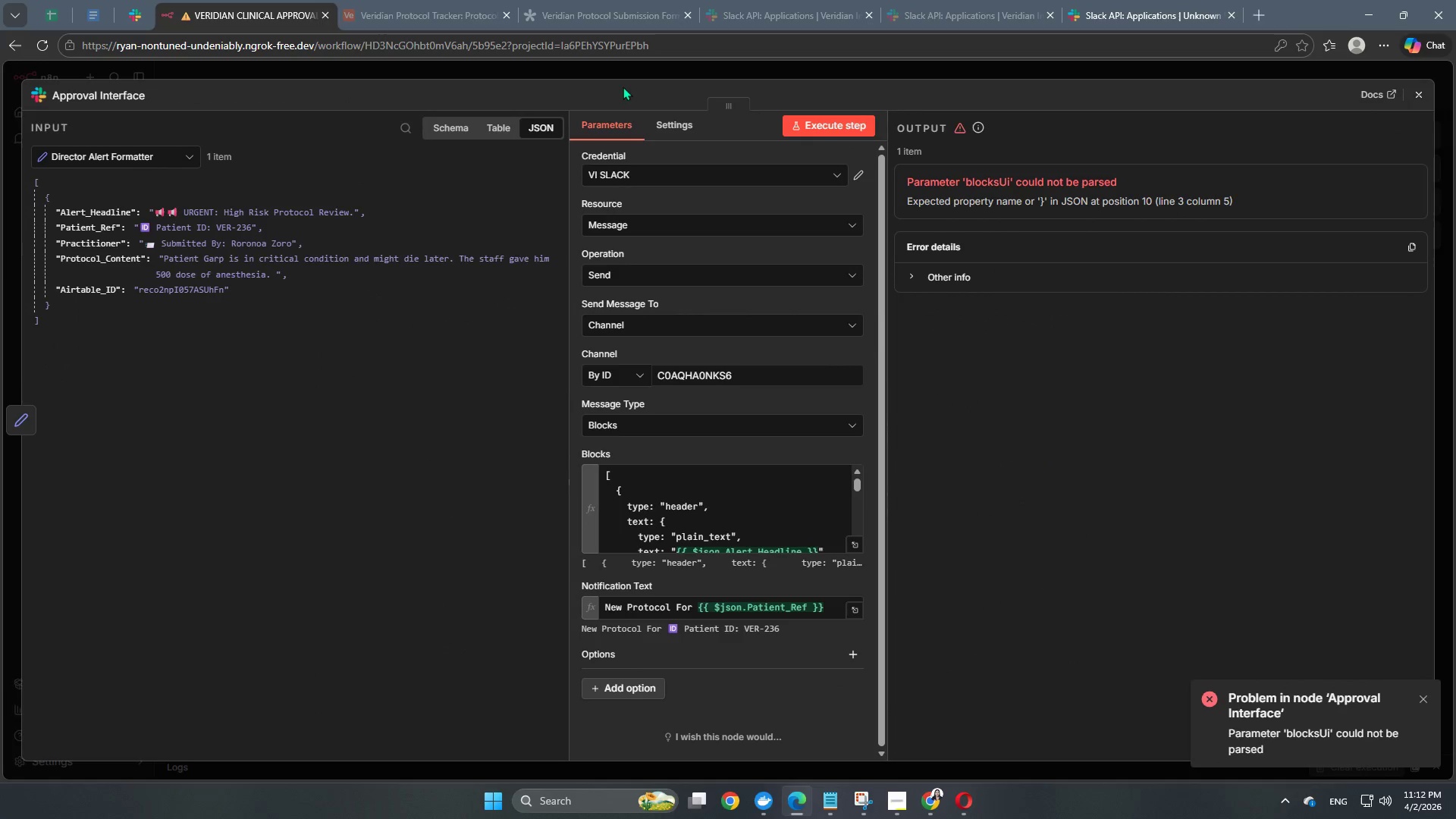 
scroll: coordinate [745, 535], scroll_direction: down, amount: 11.0
 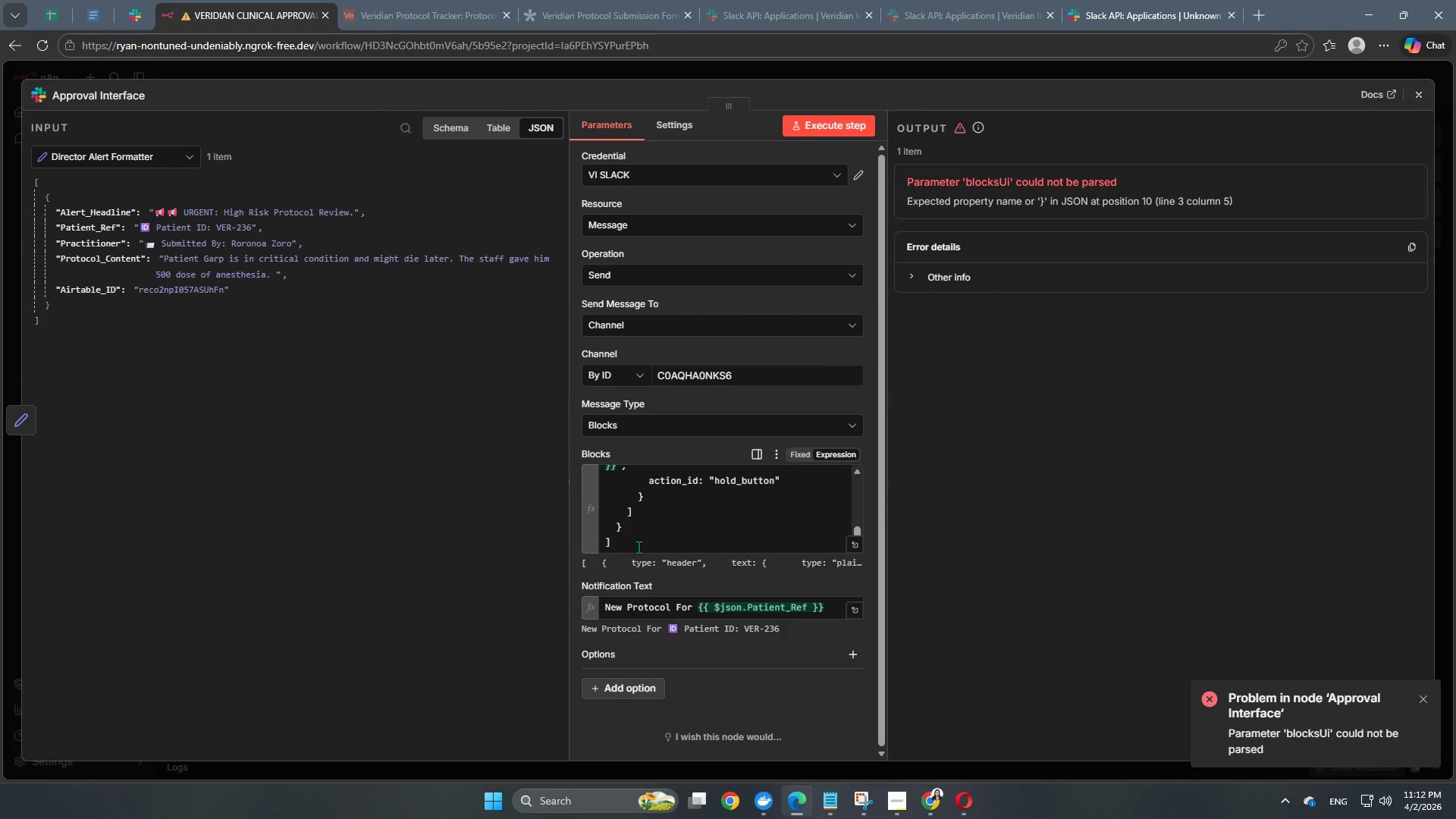 
left_click_drag(start_coordinate=[629, 547], to_coordinate=[582, 431])
 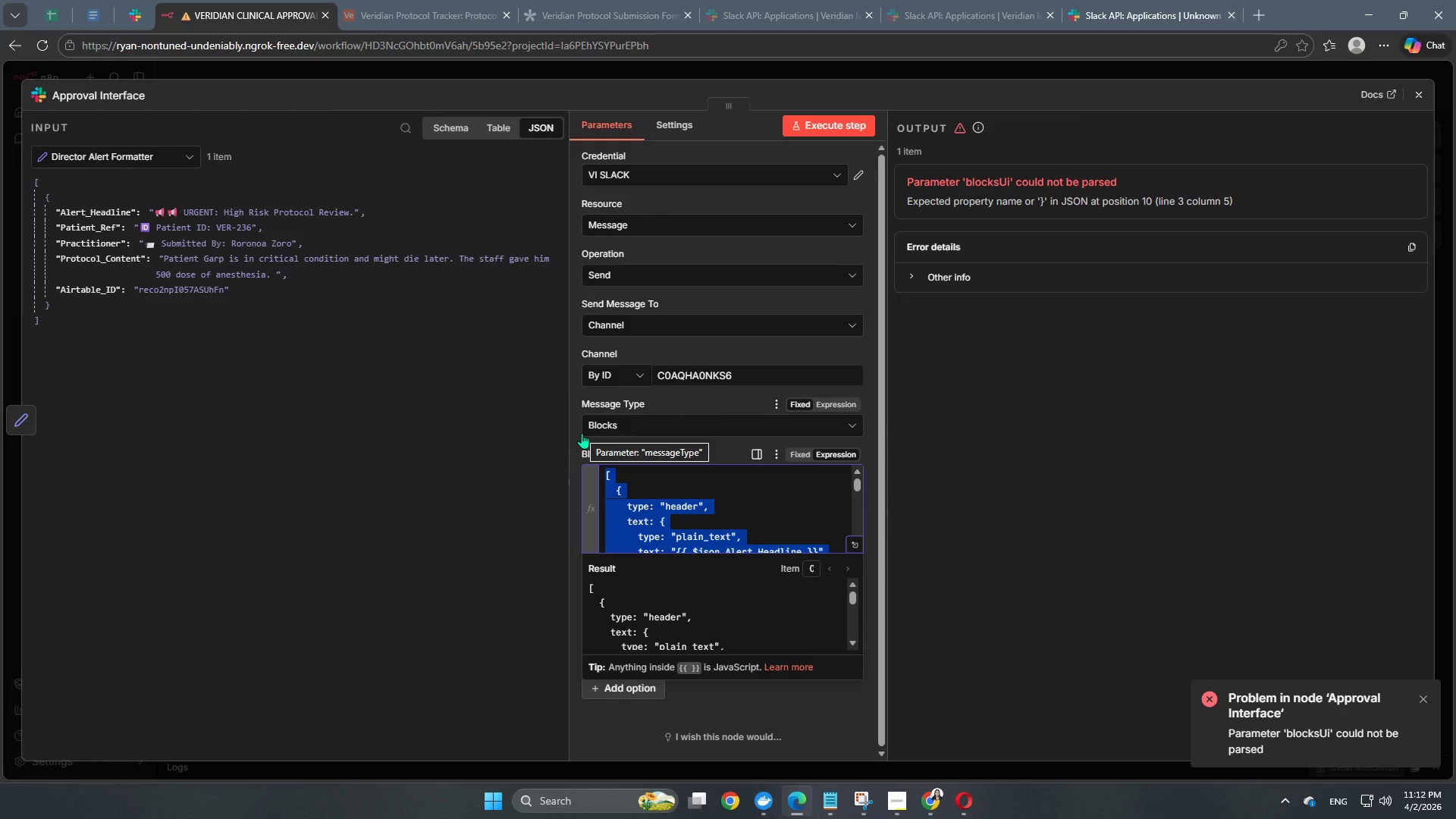 
key(Control+C)
 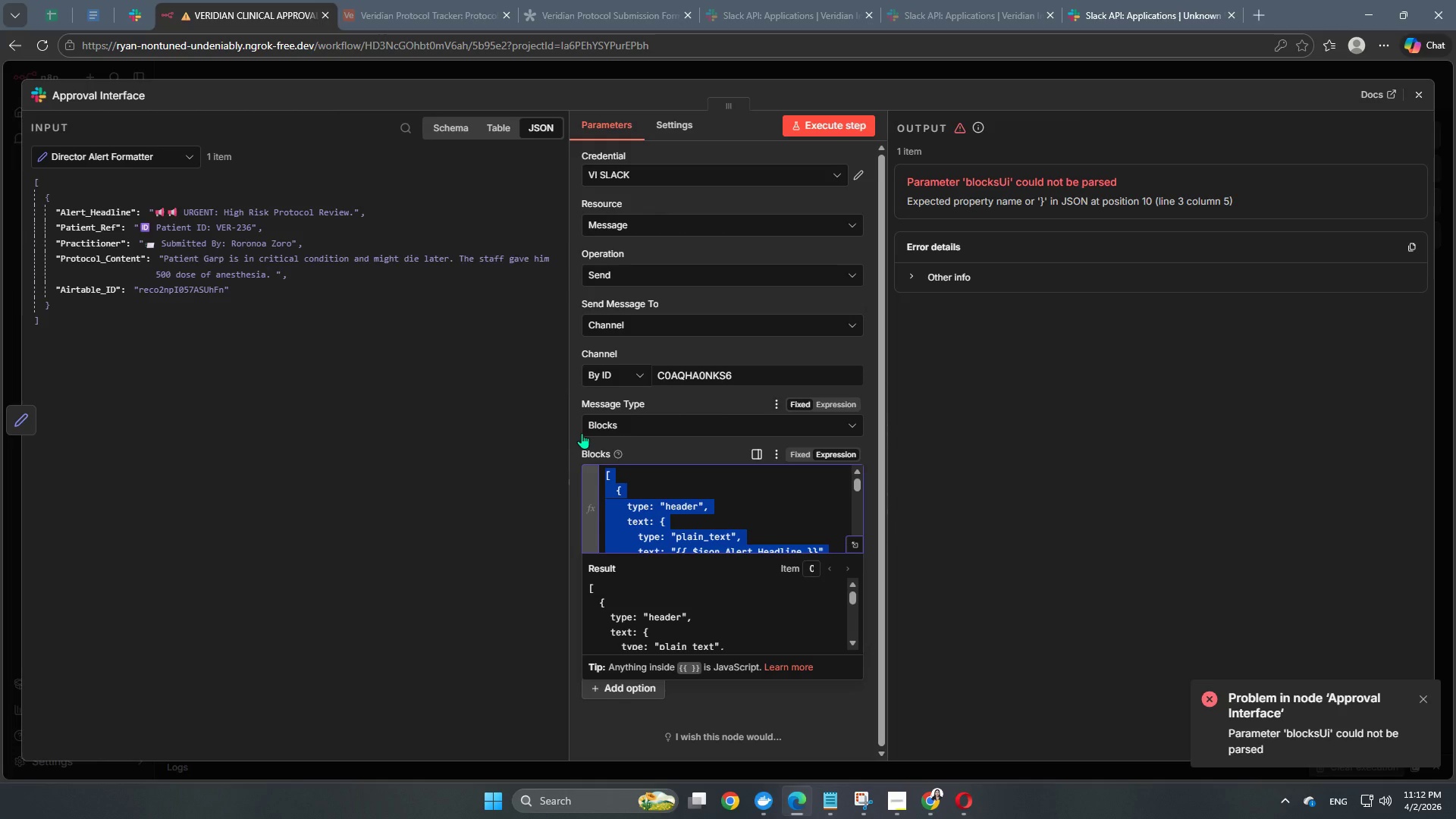 
key(Control+ControlLeft)
 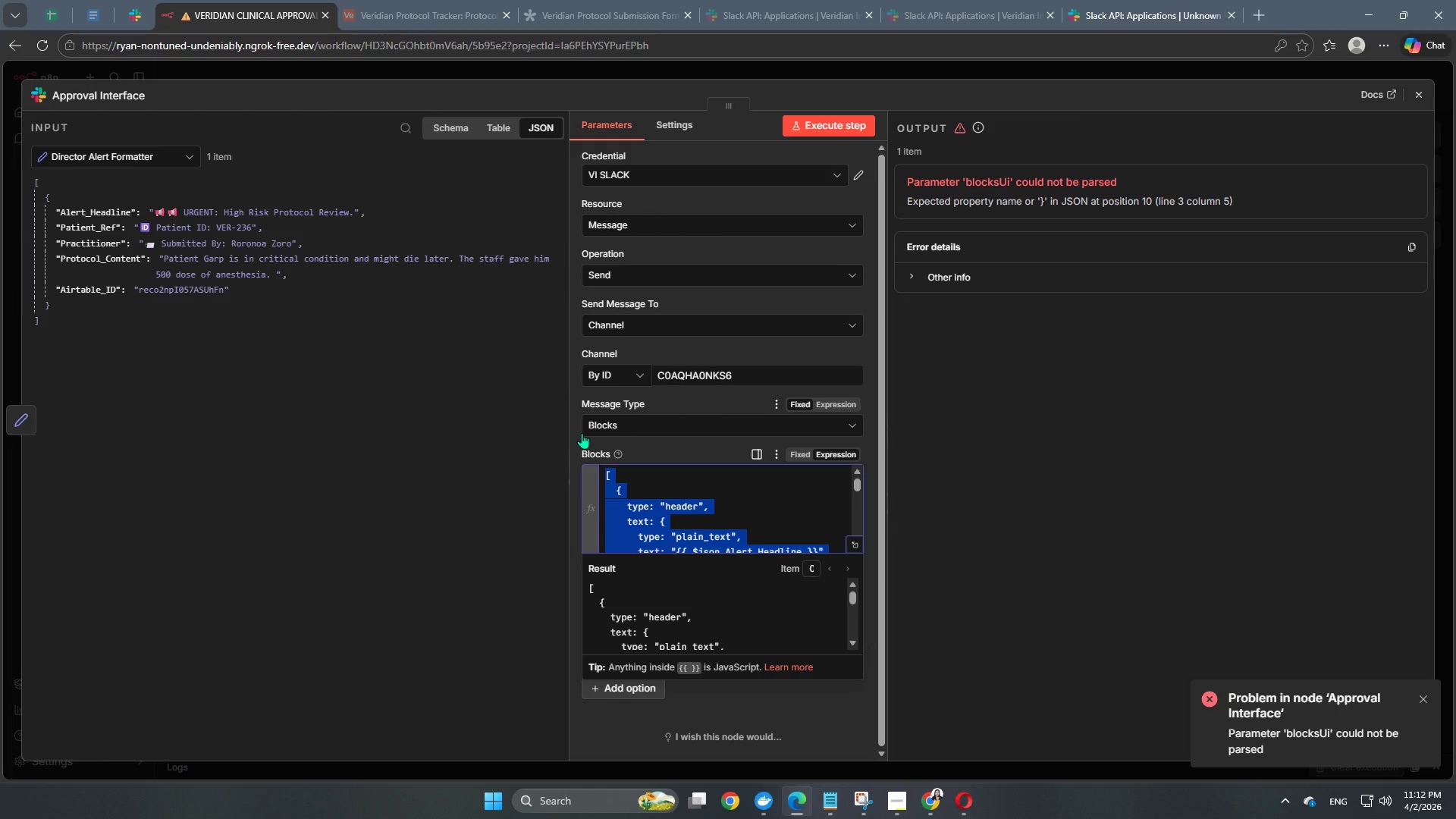 
key(Control+C)
 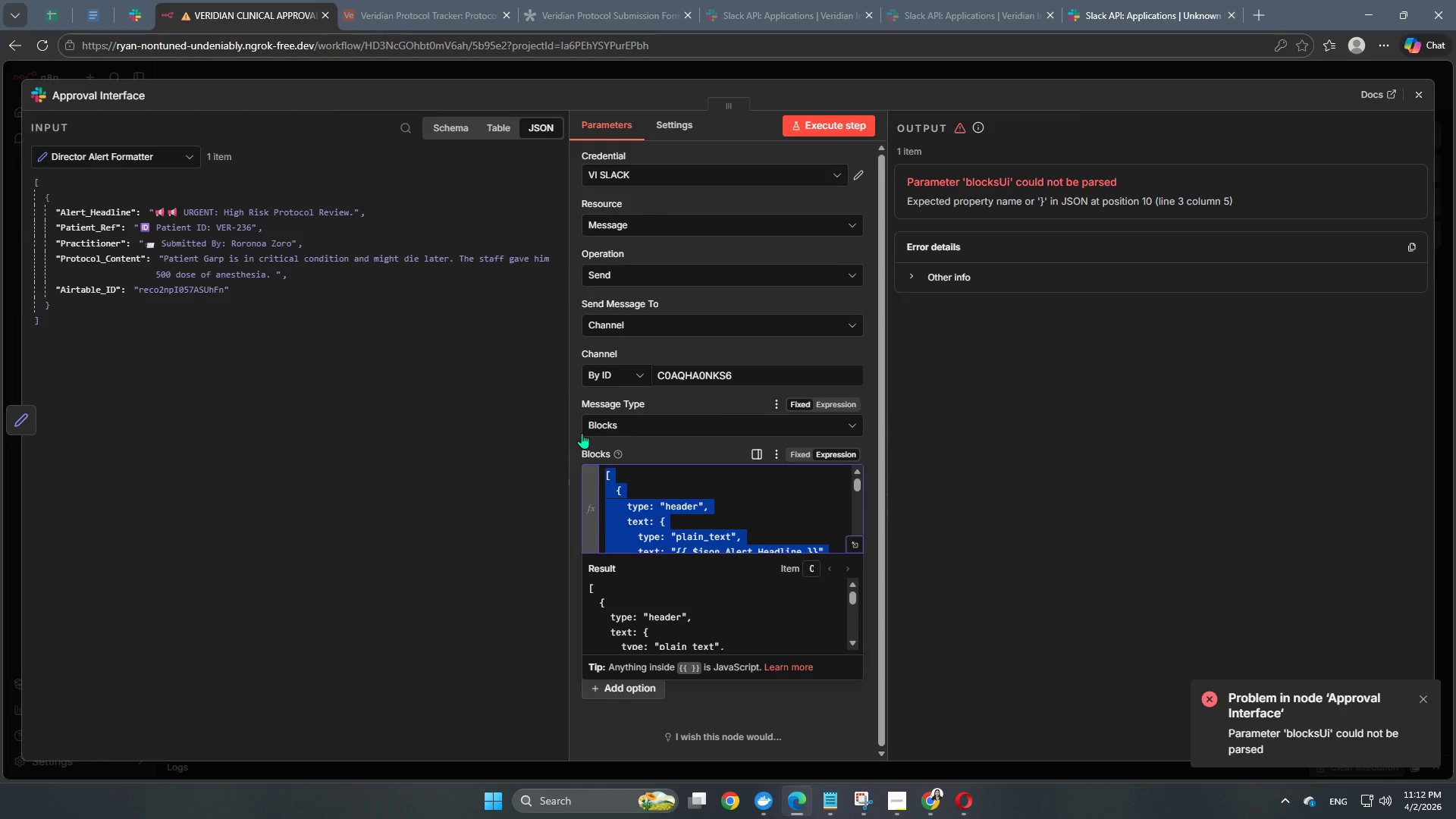 
key(Control+ControlLeft)
 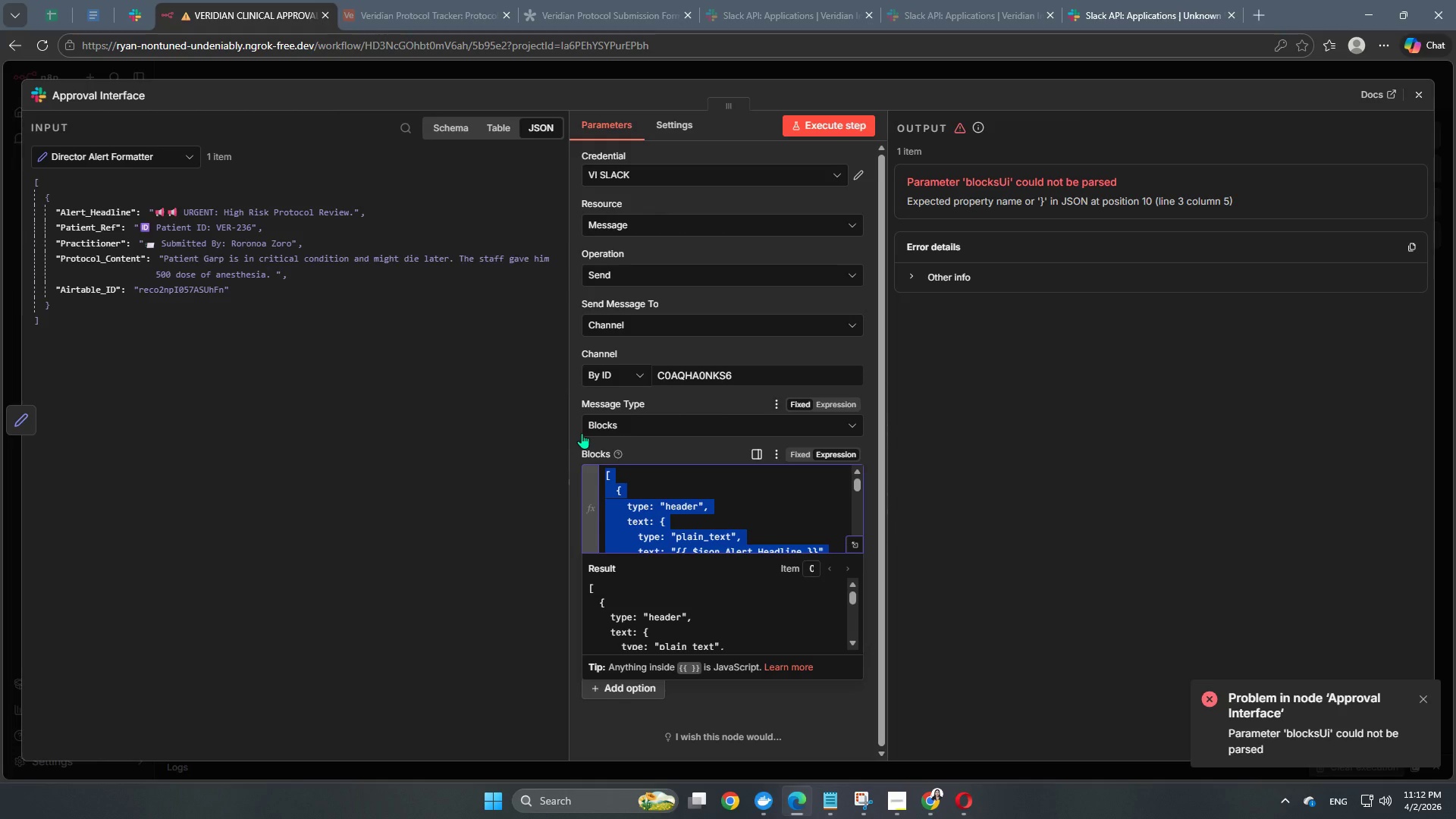 
key(Control+C)
 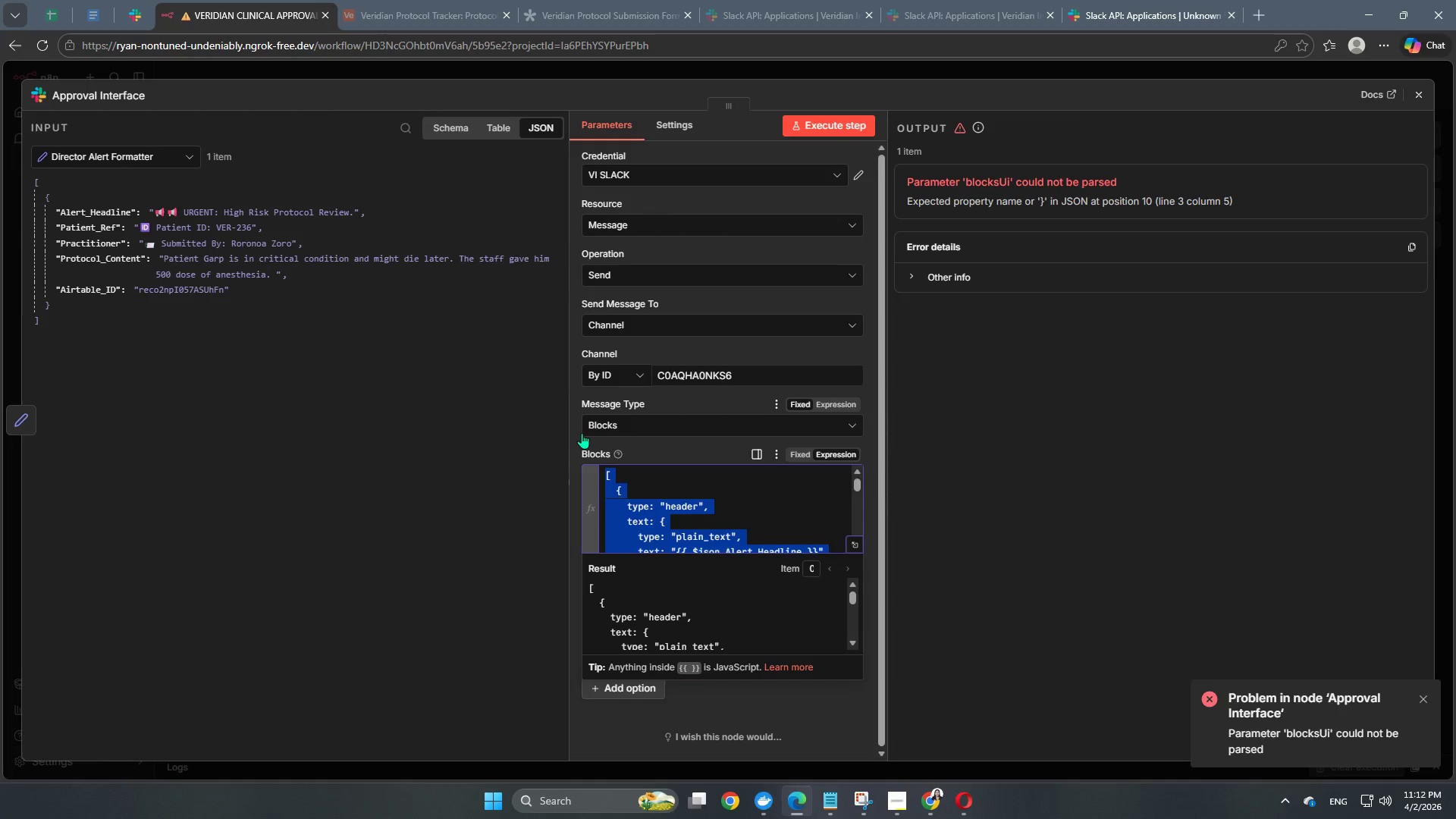 
key(Backspace)
 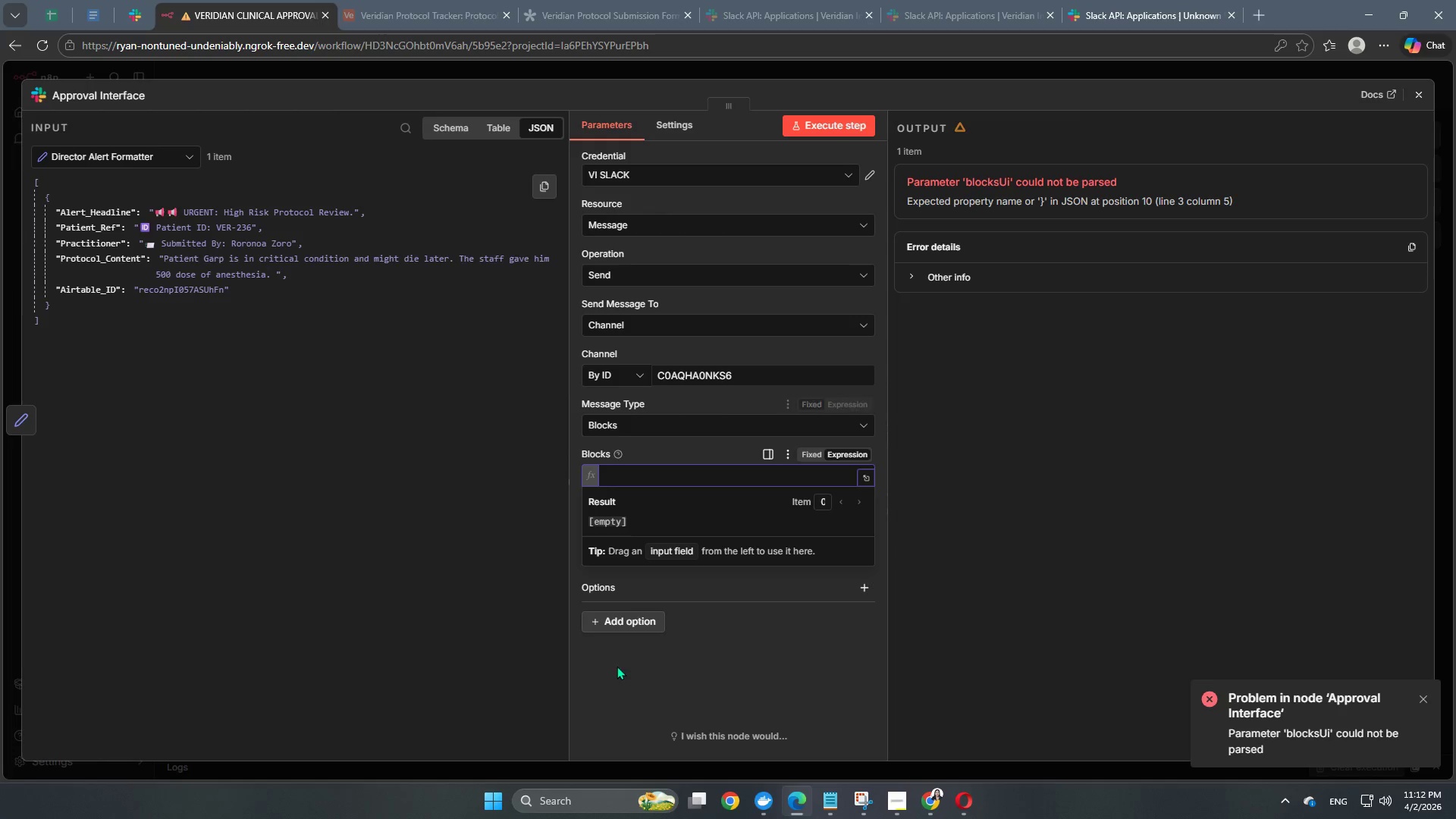 
left_click([796, 657])
 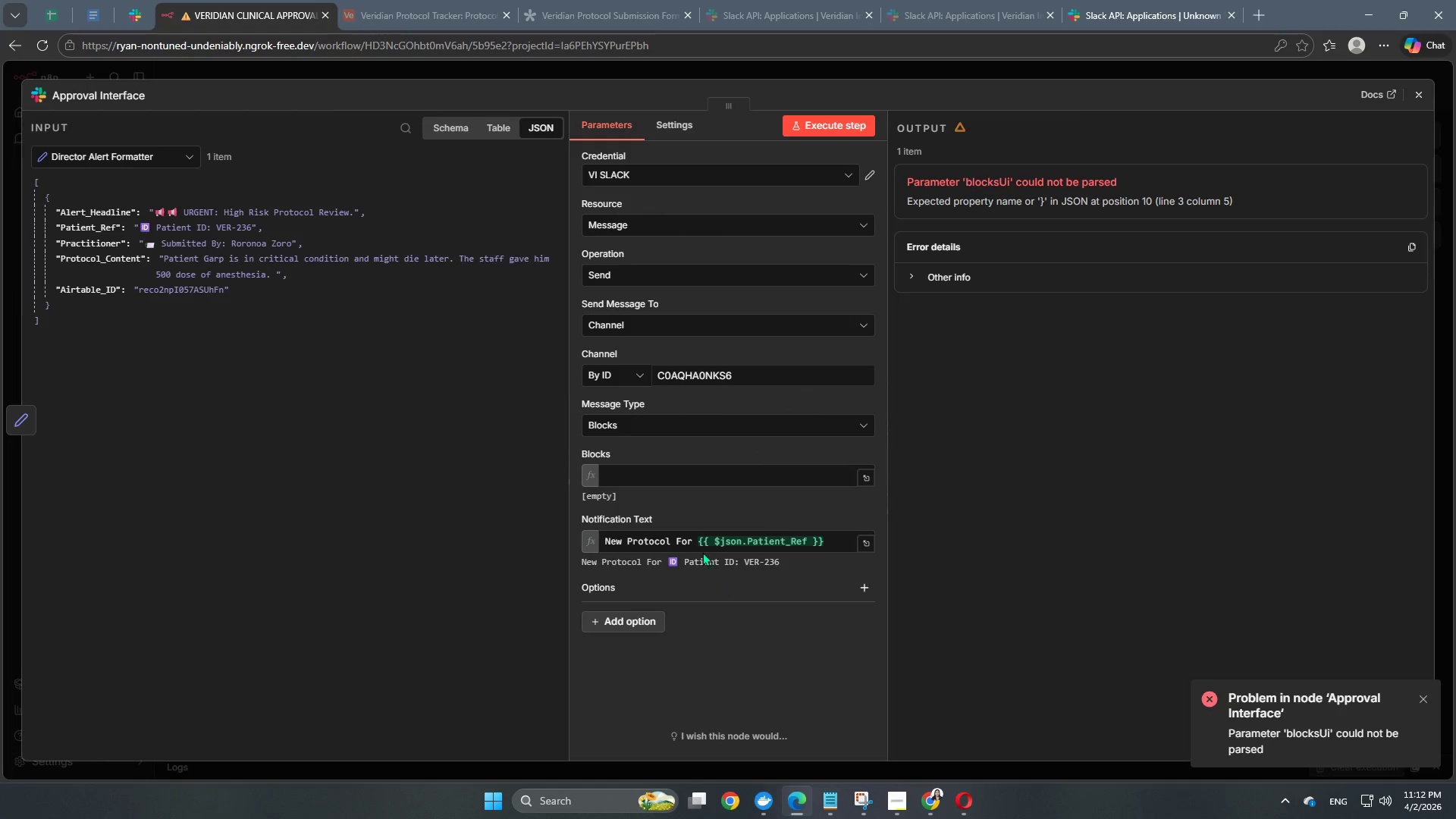 
left_click([686, 502])
 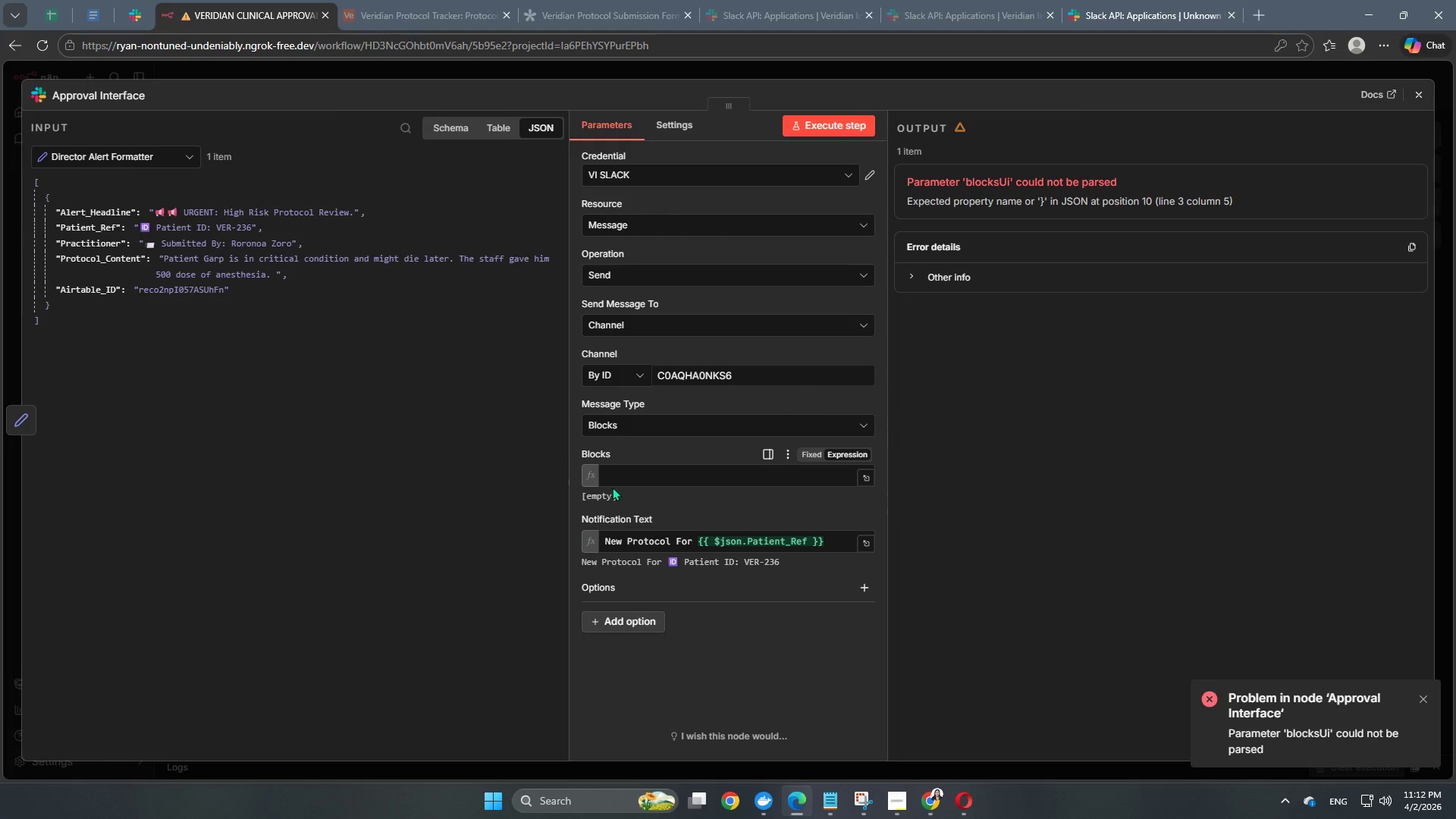 
double_click([601, 497])
 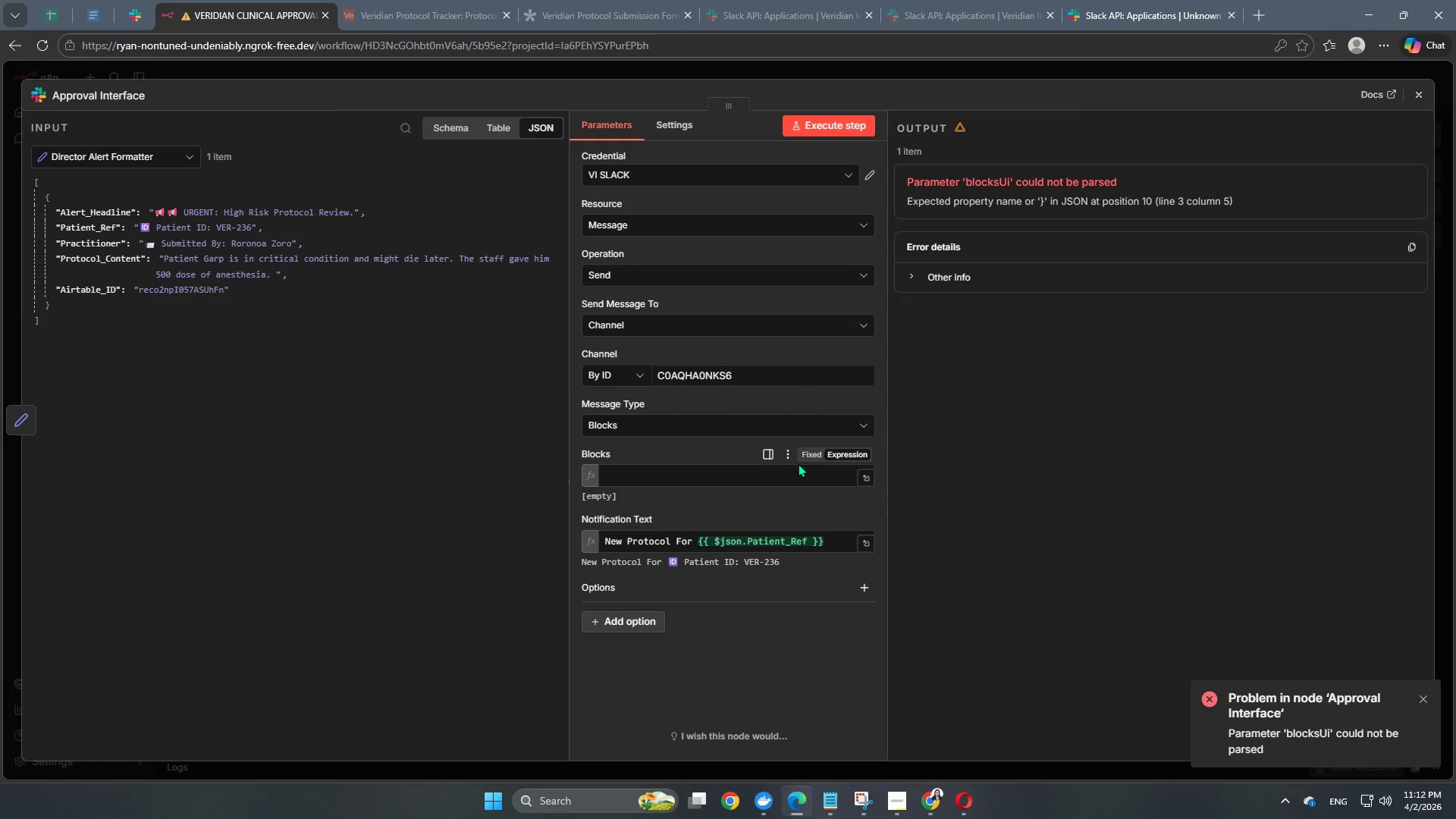 
left_click([816, 453])
 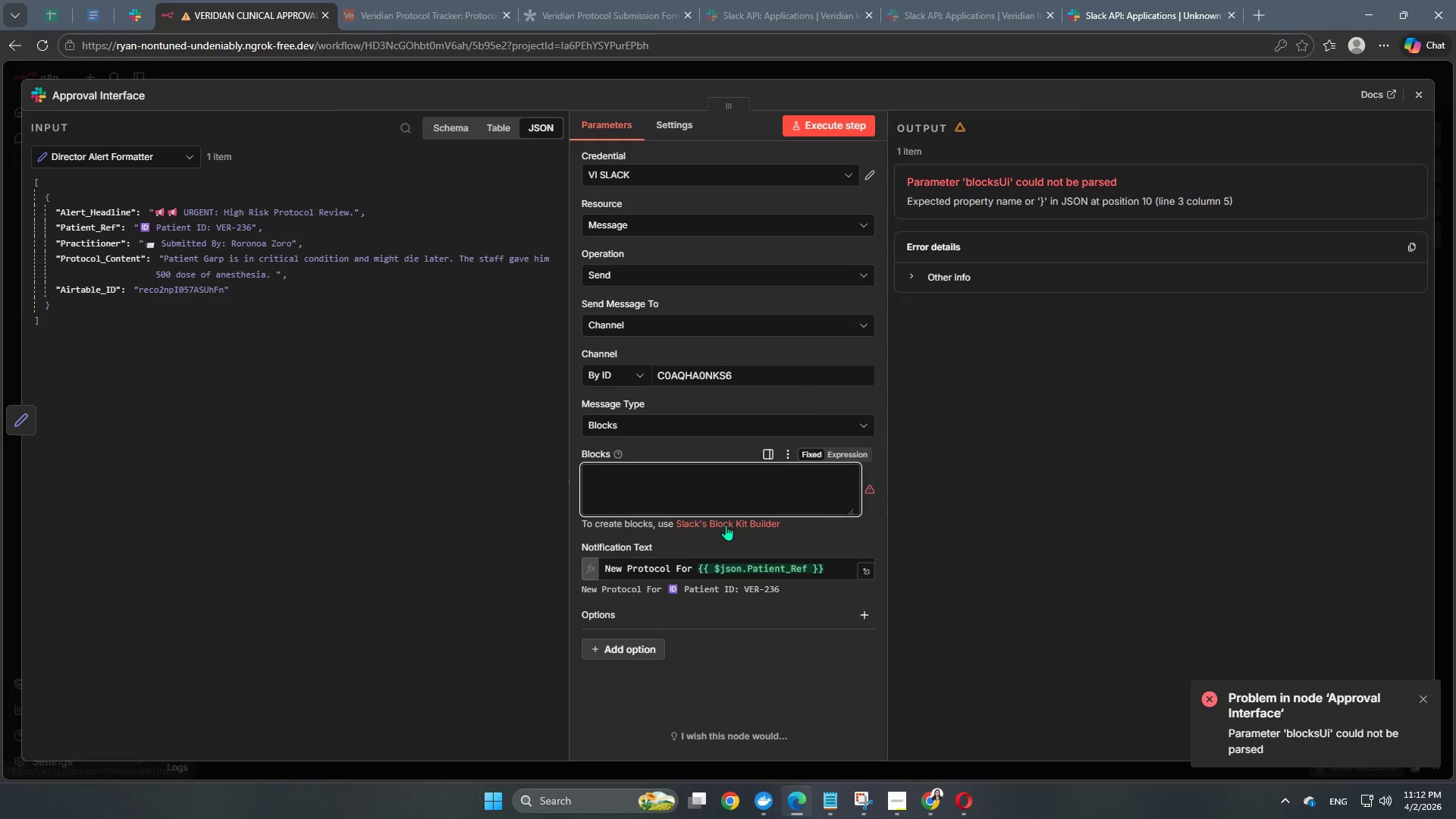 
left_click([726, 525])
 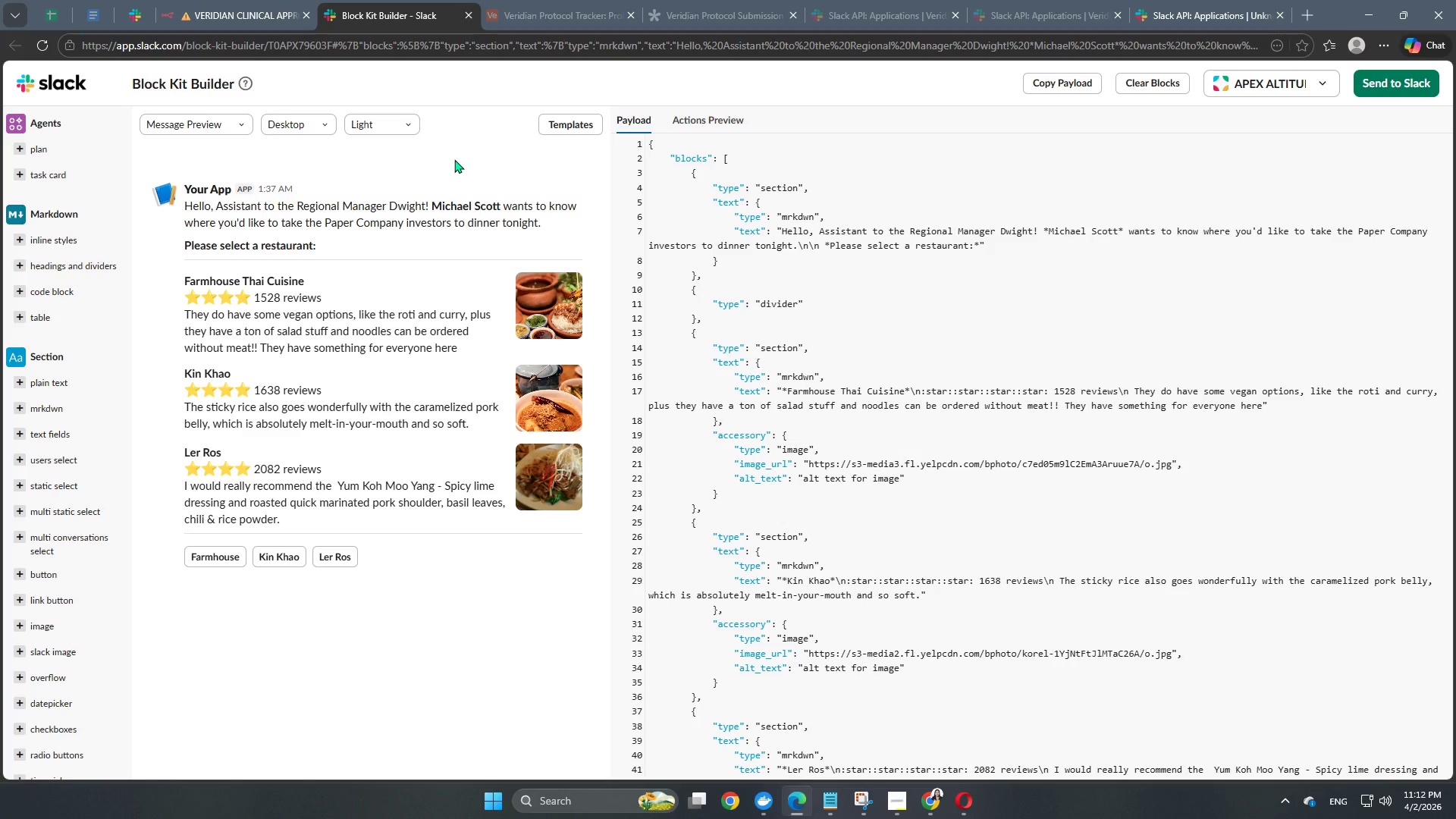 
wait(30.52)
 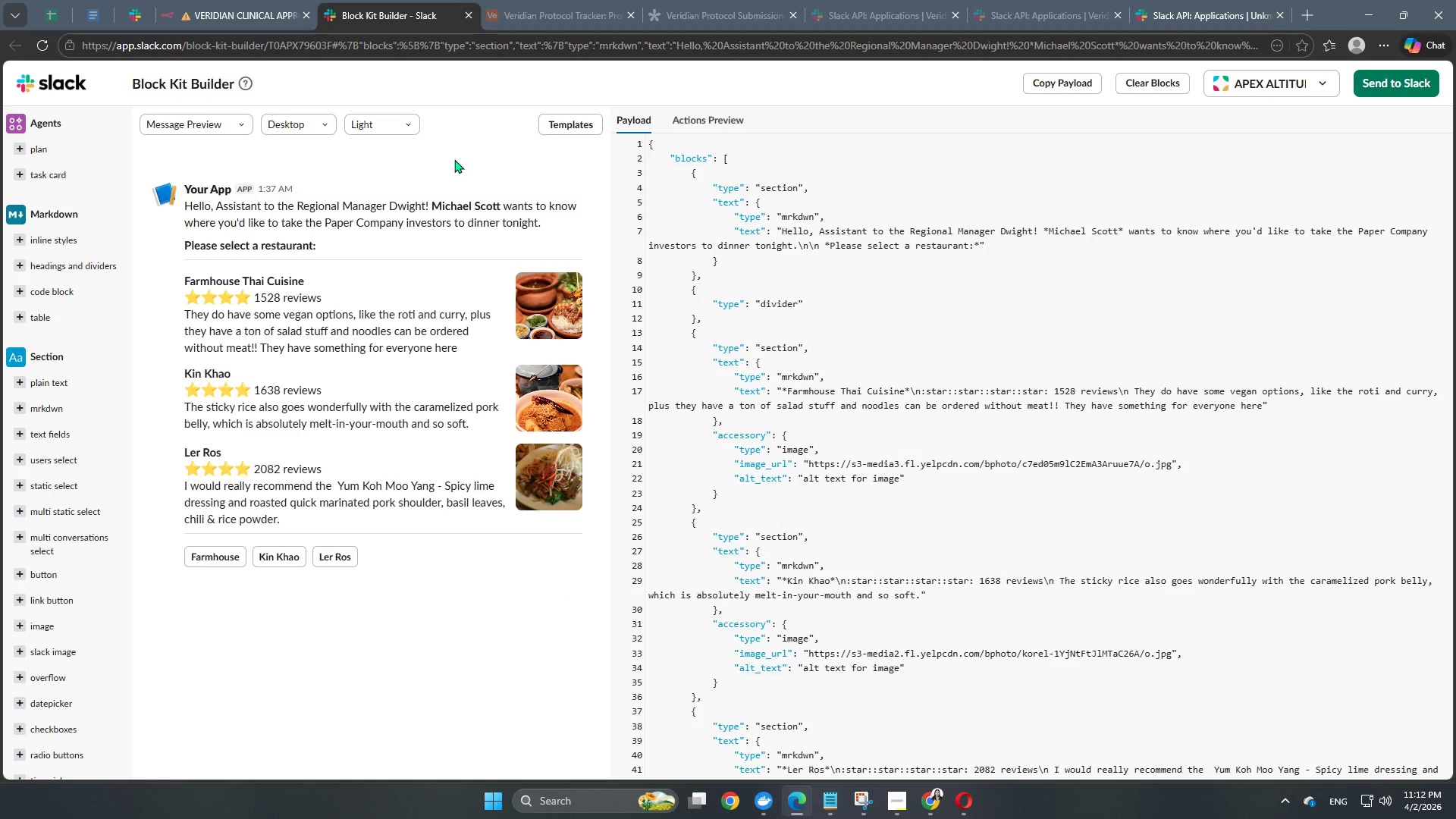 
mouse_move([502, 406])
 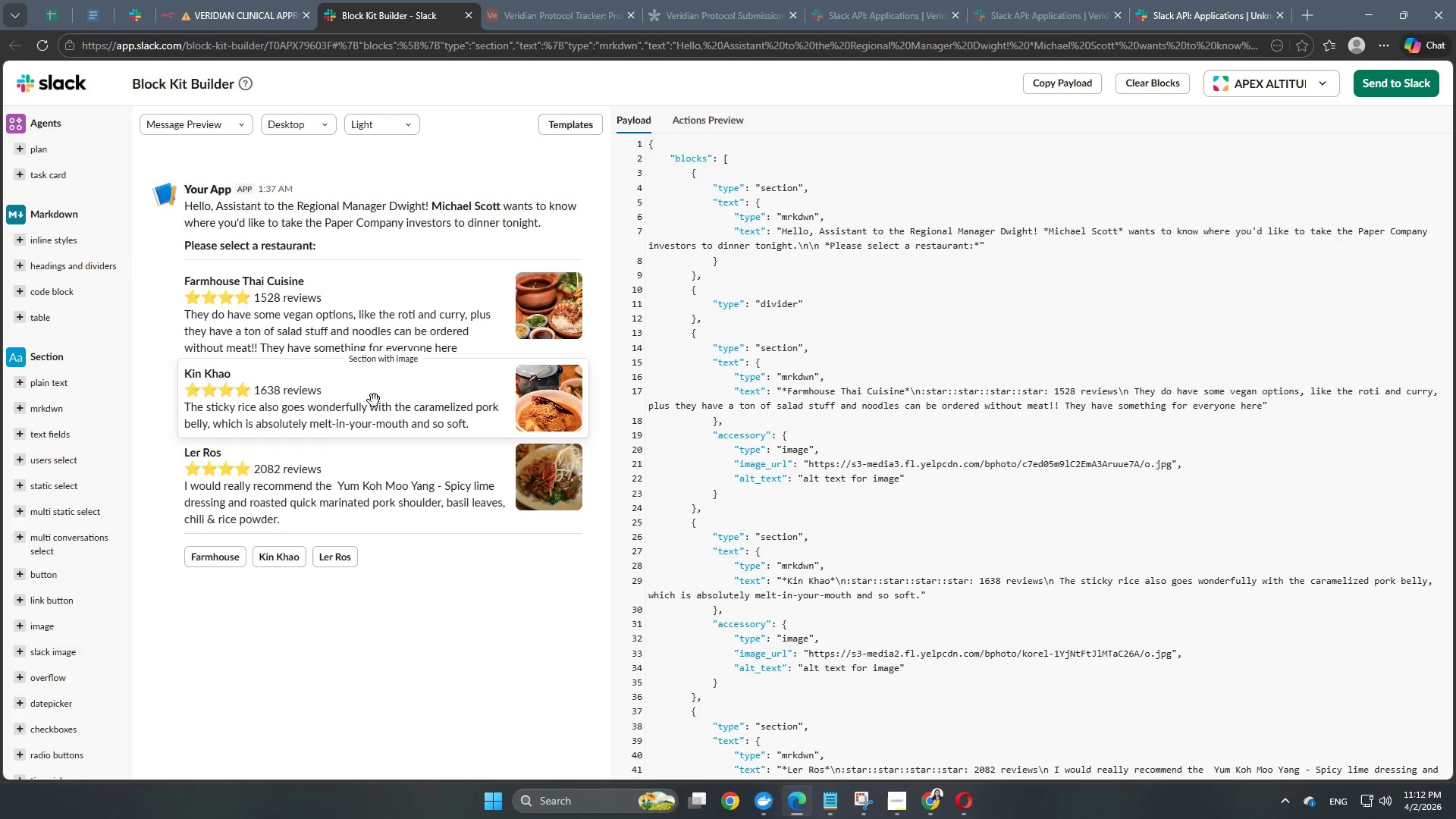 
mouse_move([460, 262])
 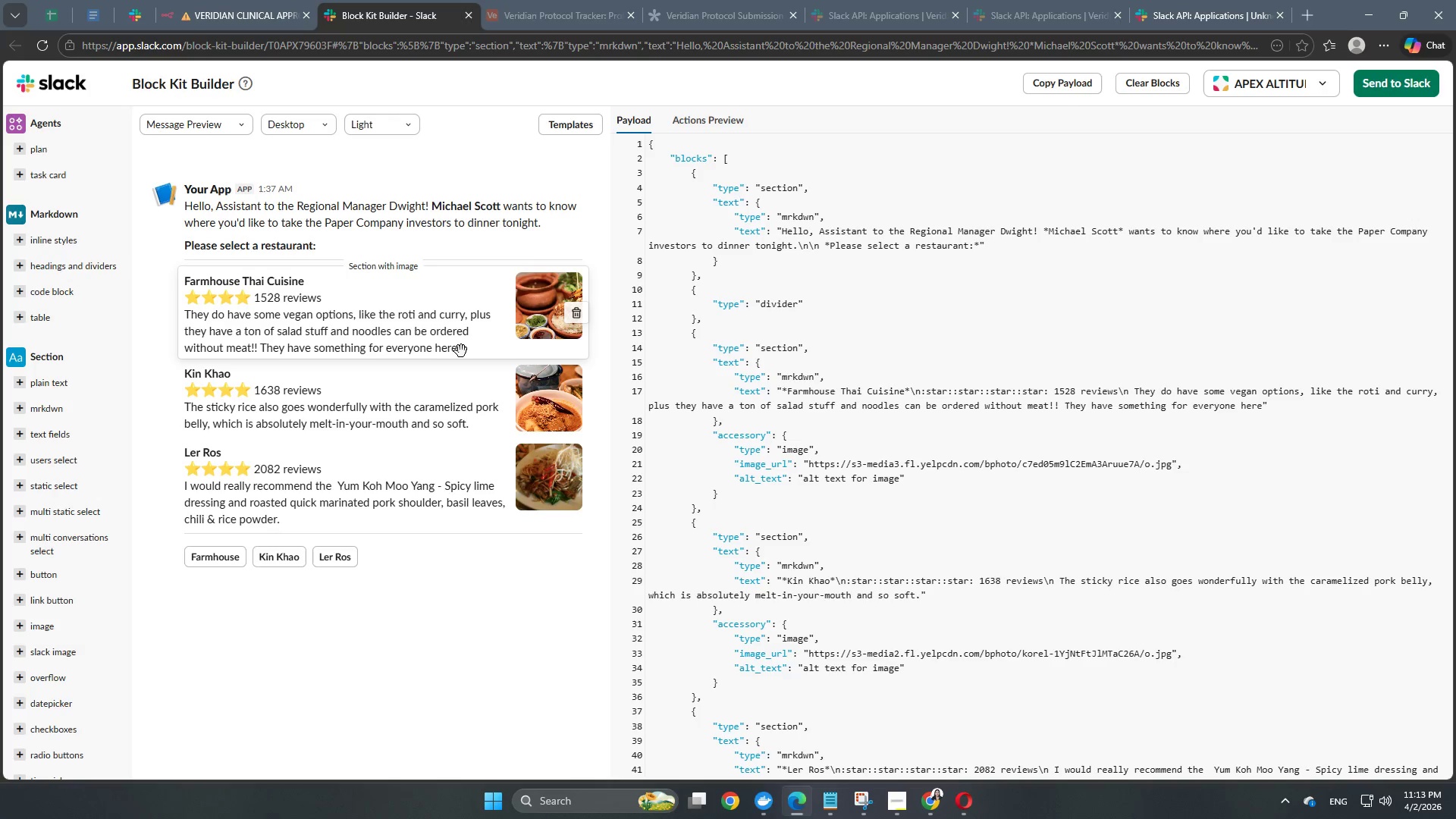 
mouse_move([441, 366])
 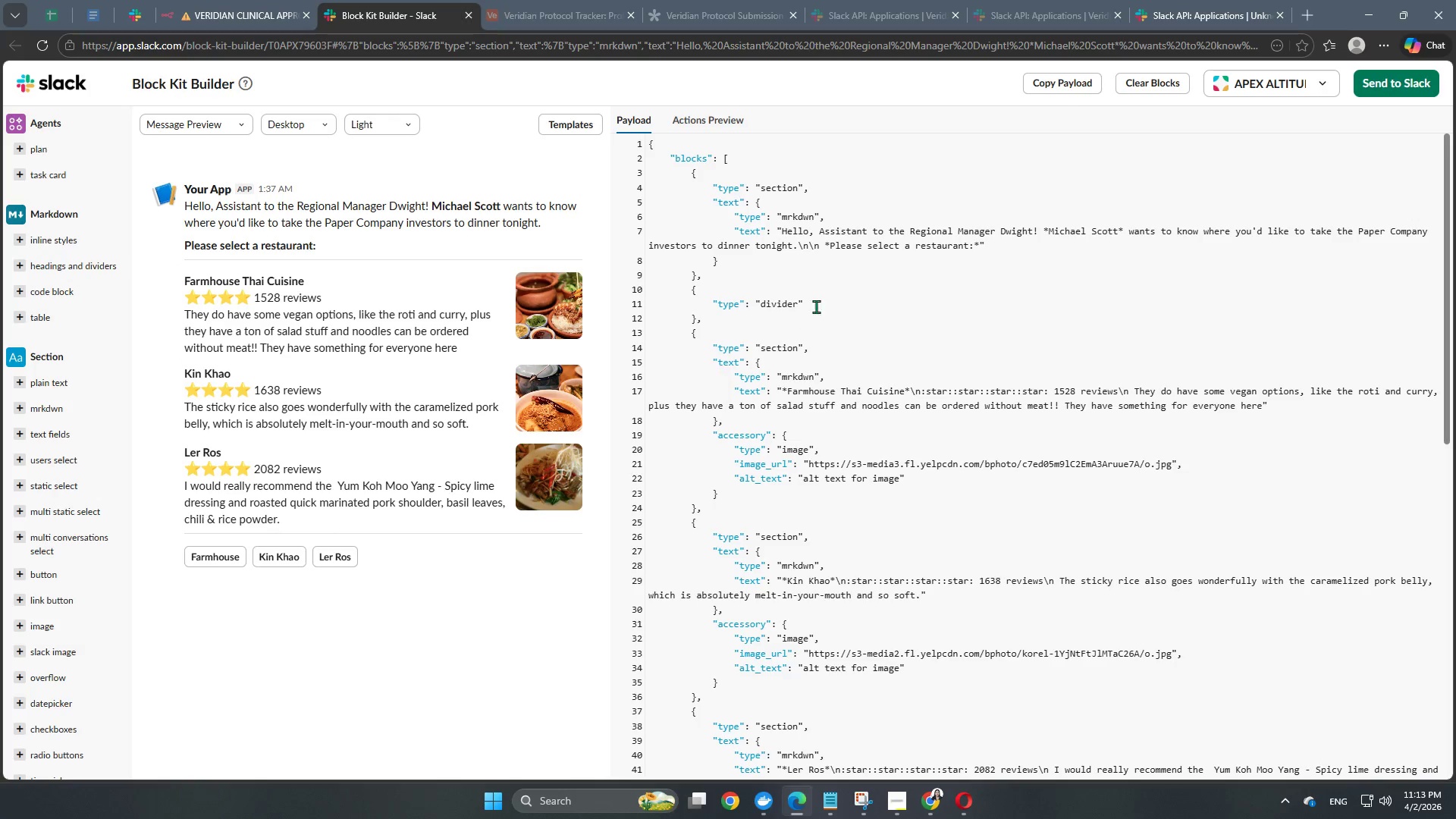 
scroll: coordinate [803, 677], scroll_direction: down, amount: 18.0
 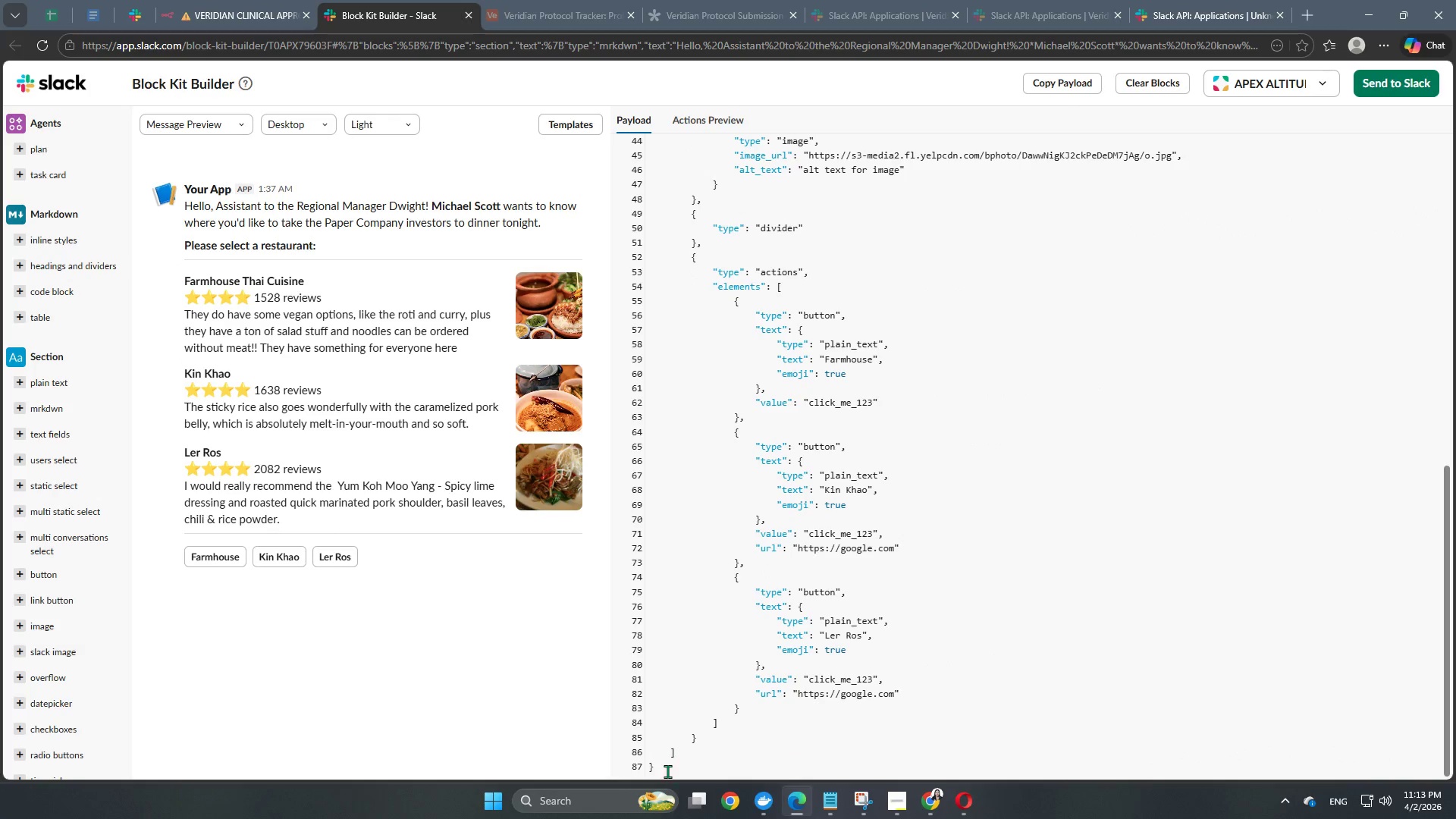 
left_click_drag(start_coordinate=[665, 772], to_coordinate=[626, 43])
 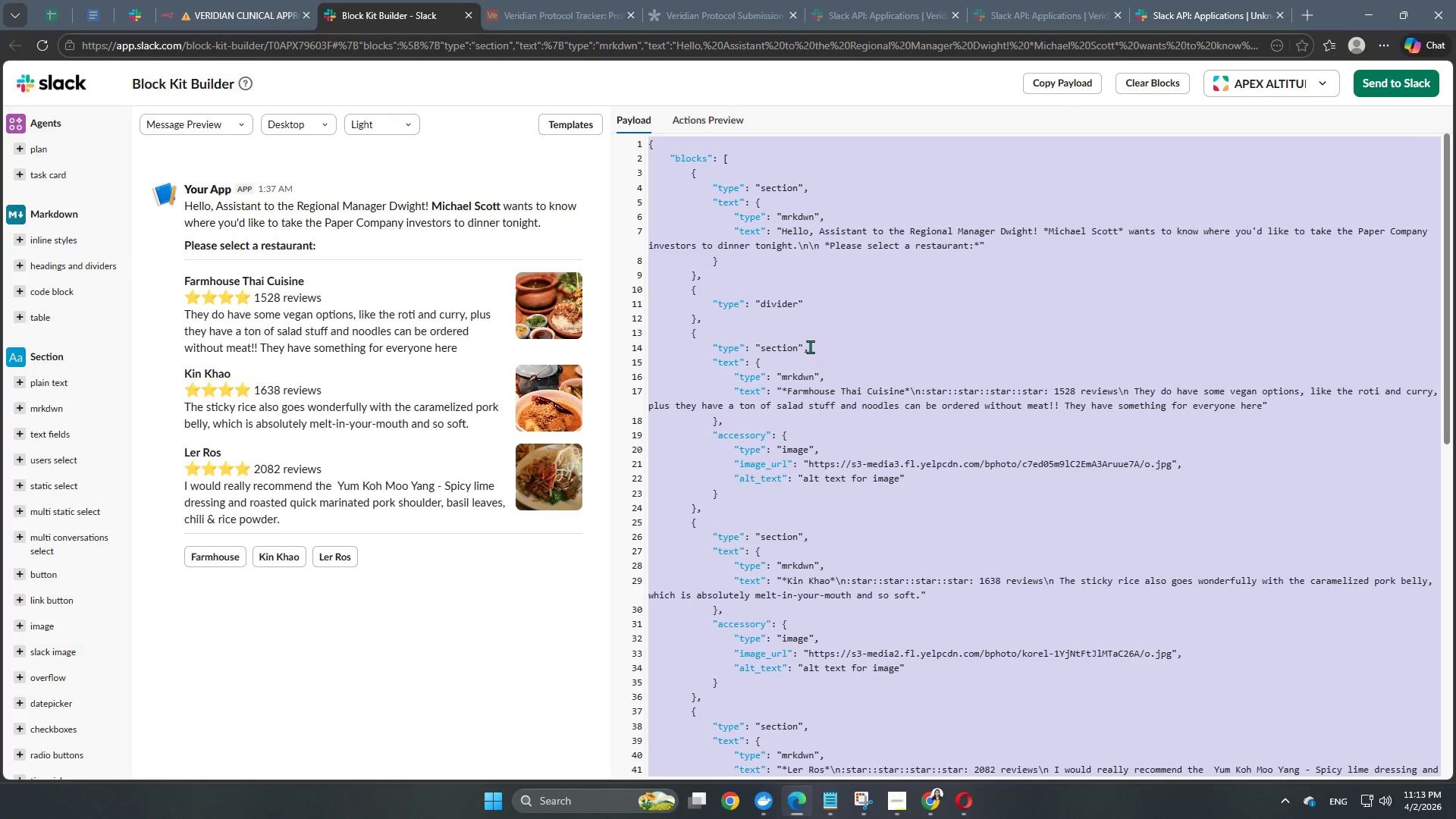 
key(Backspace)
 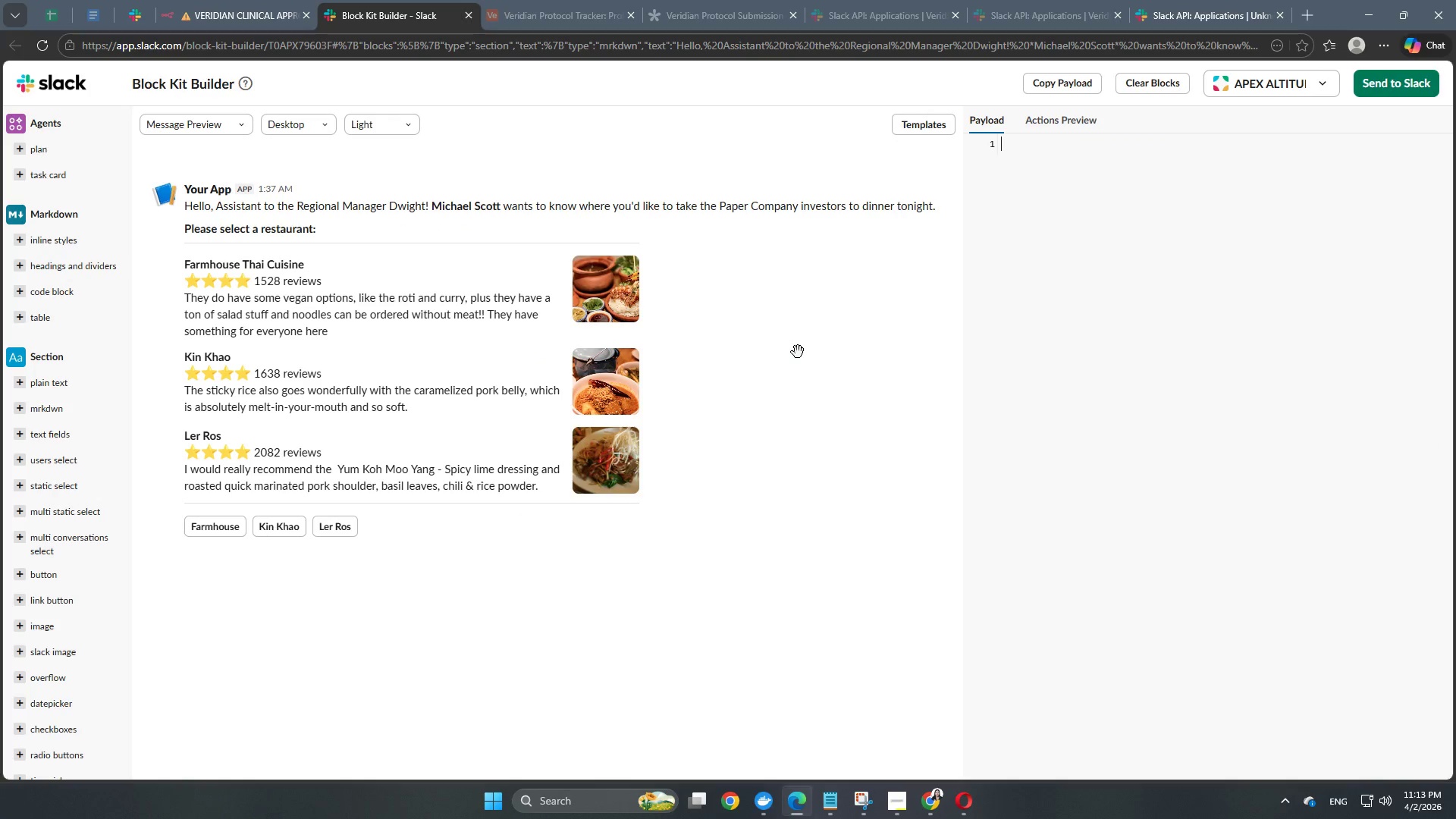 
key(Backspace)
 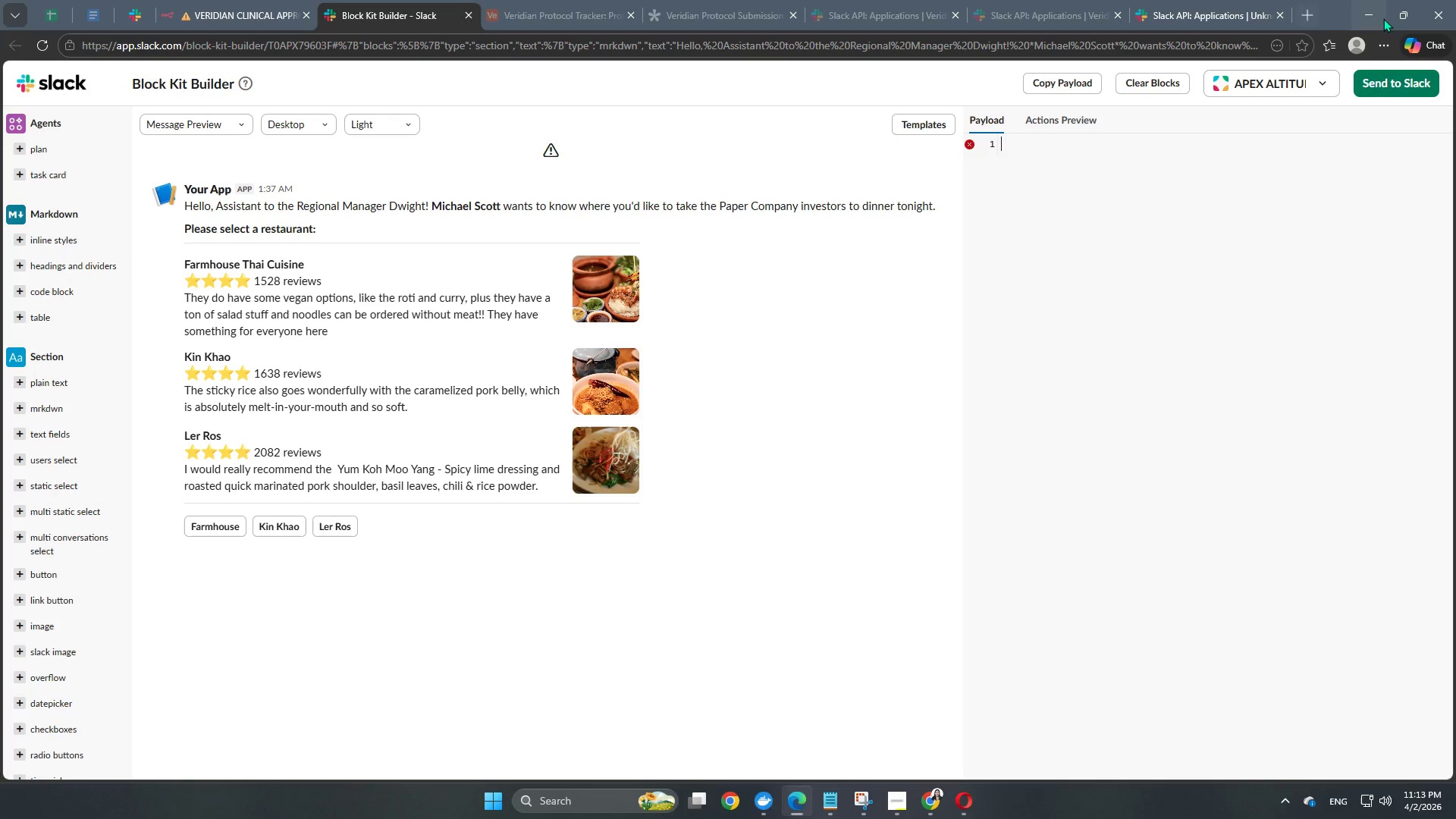 
left_click([1281, 79])
 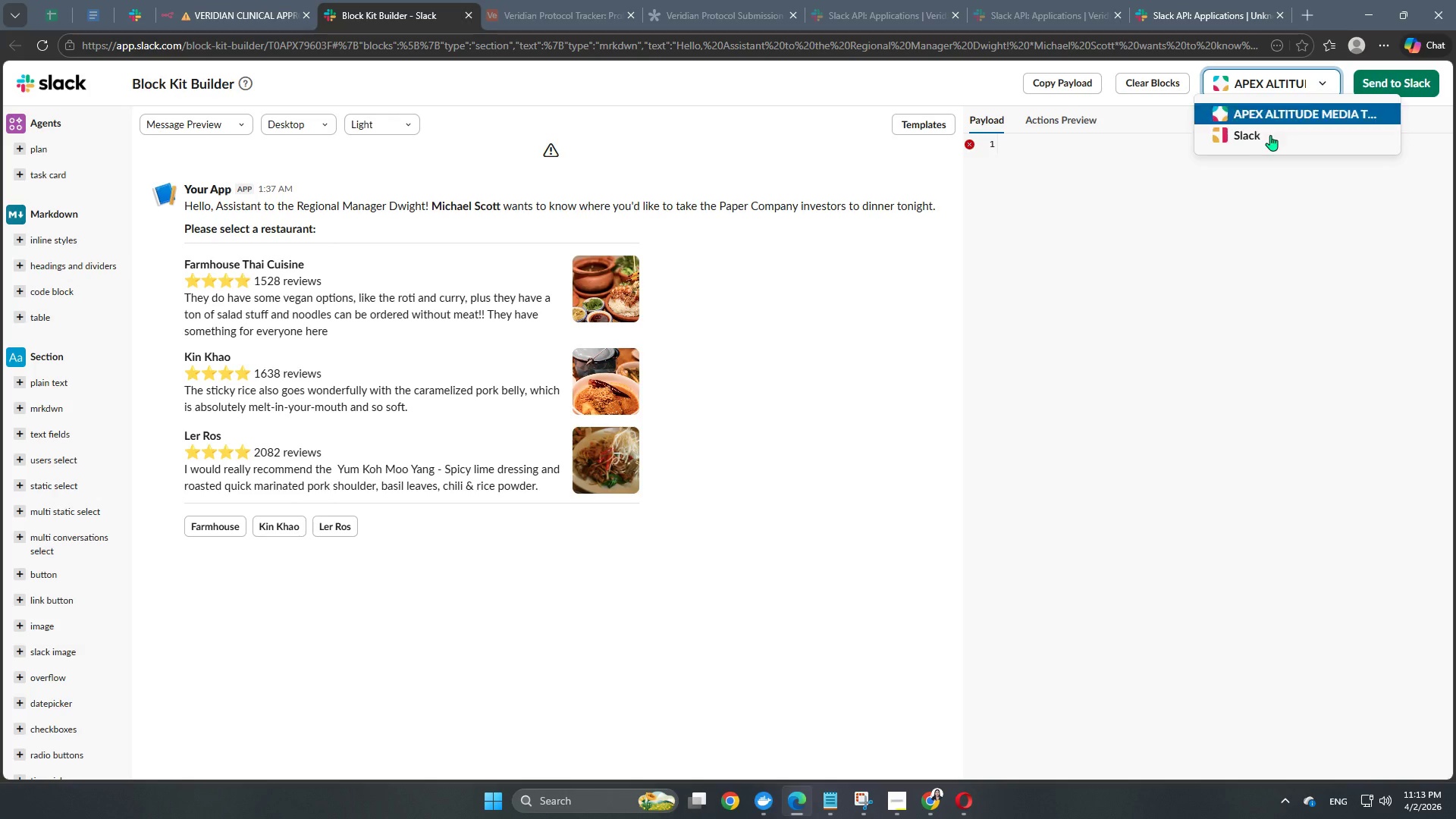 
left_click([1259, 142])
 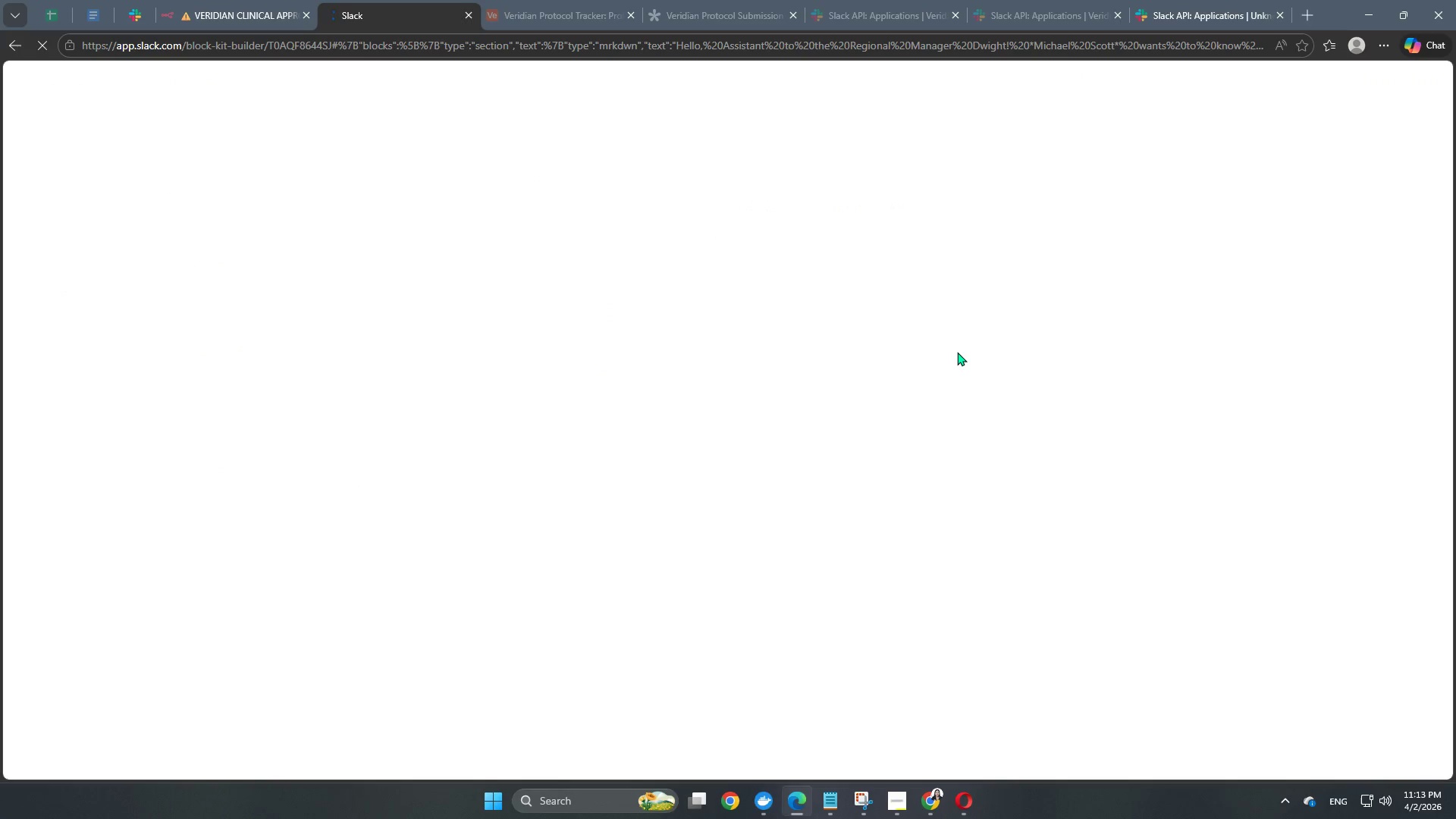 
wait(5.16)
 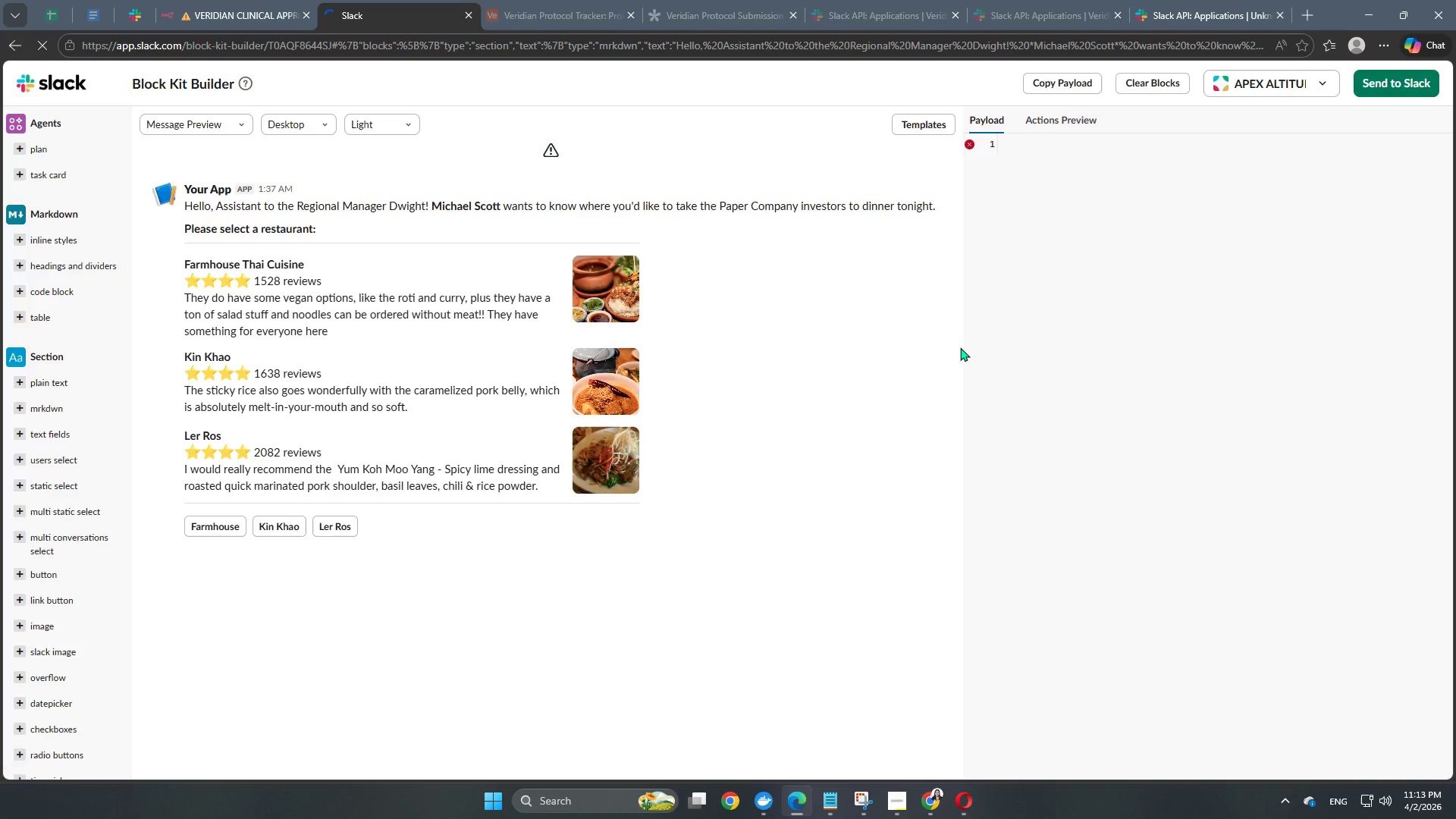 
scroll: coordinate [898, 571], scroll_direction: down, amount: 21.0
 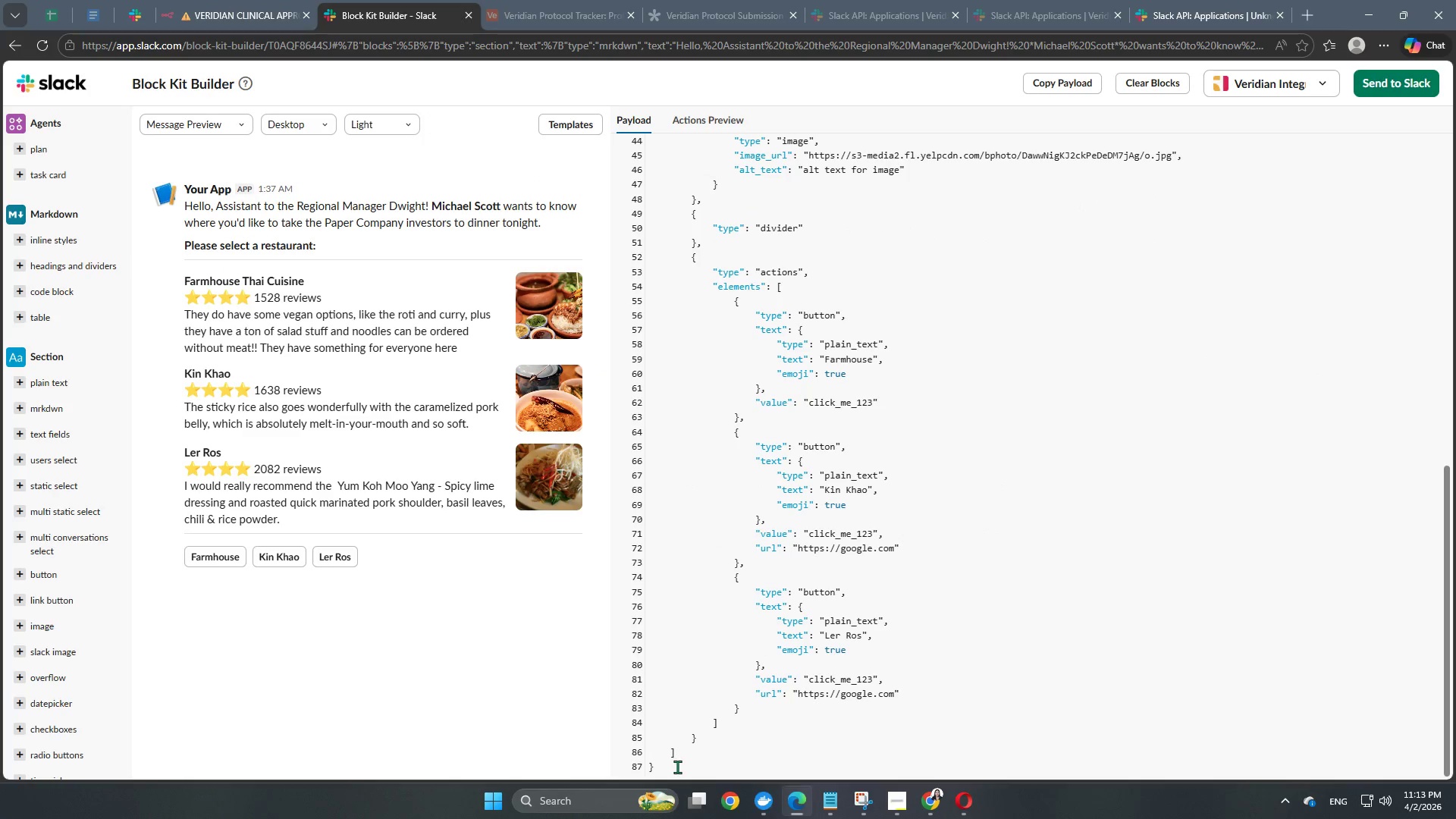 
left_click_drag(start_coordinate=[667, 773], to_coordinate=[659, 6])
 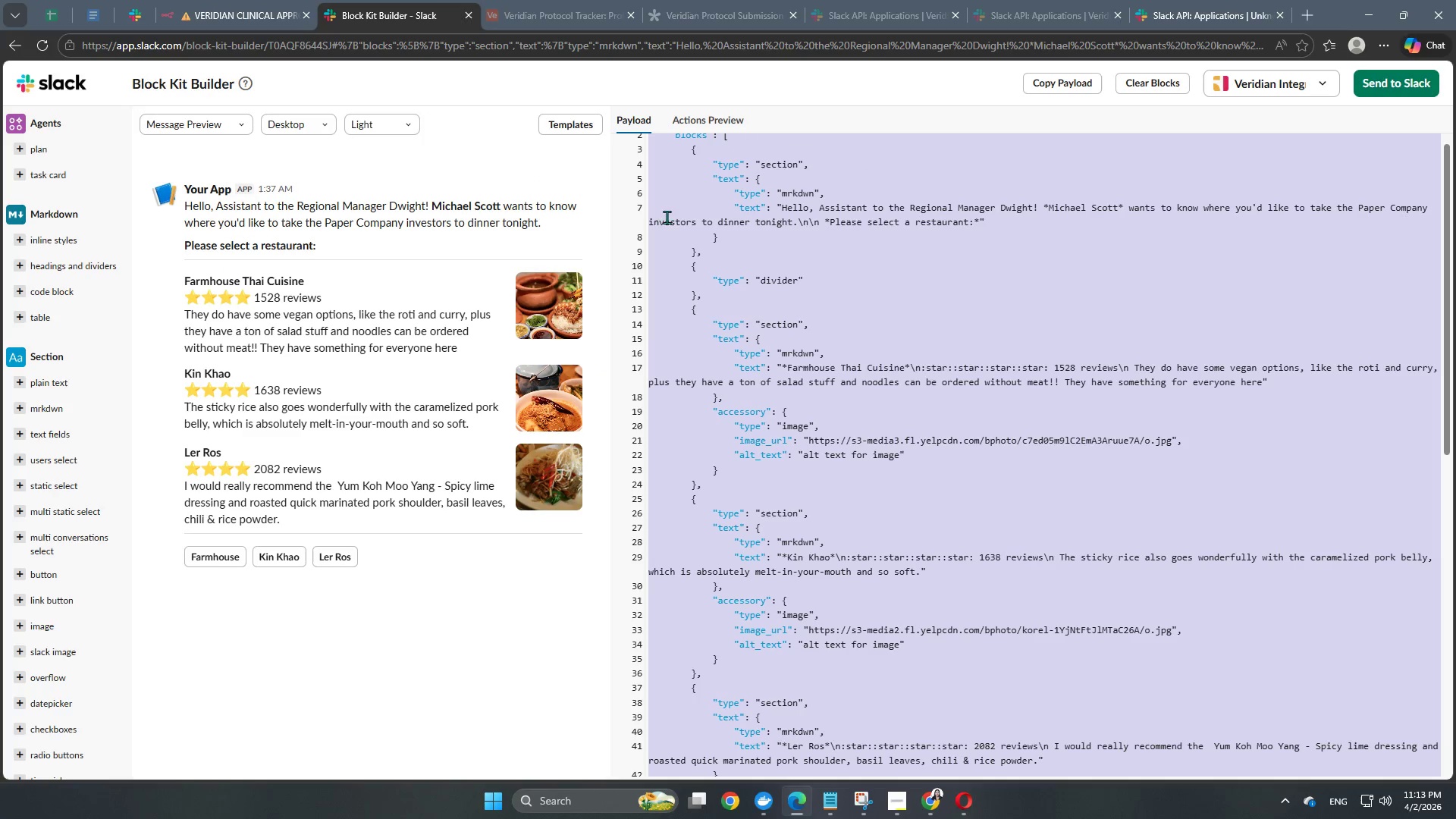 
key(Backspace)
 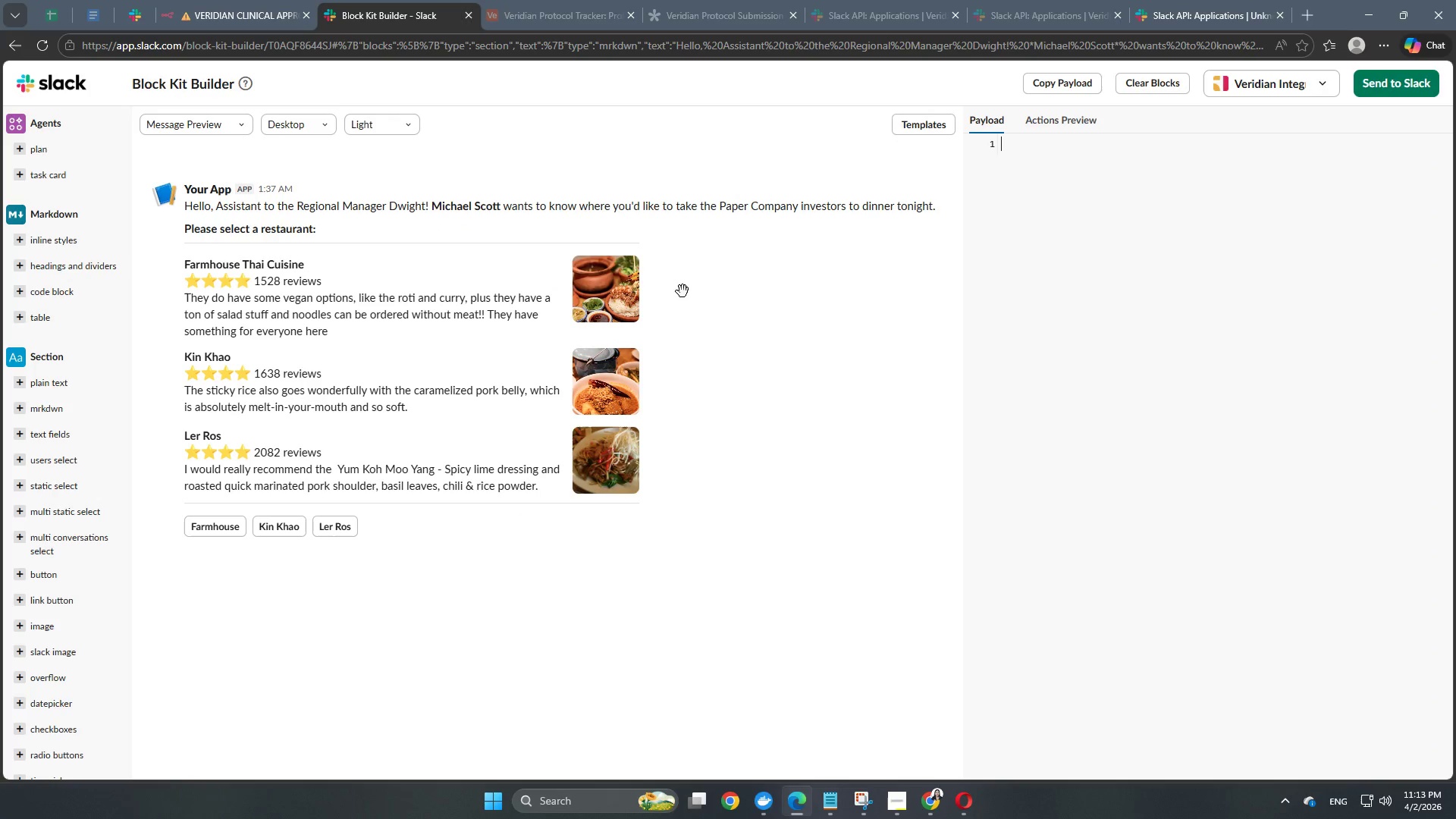 
key(Backspace)
 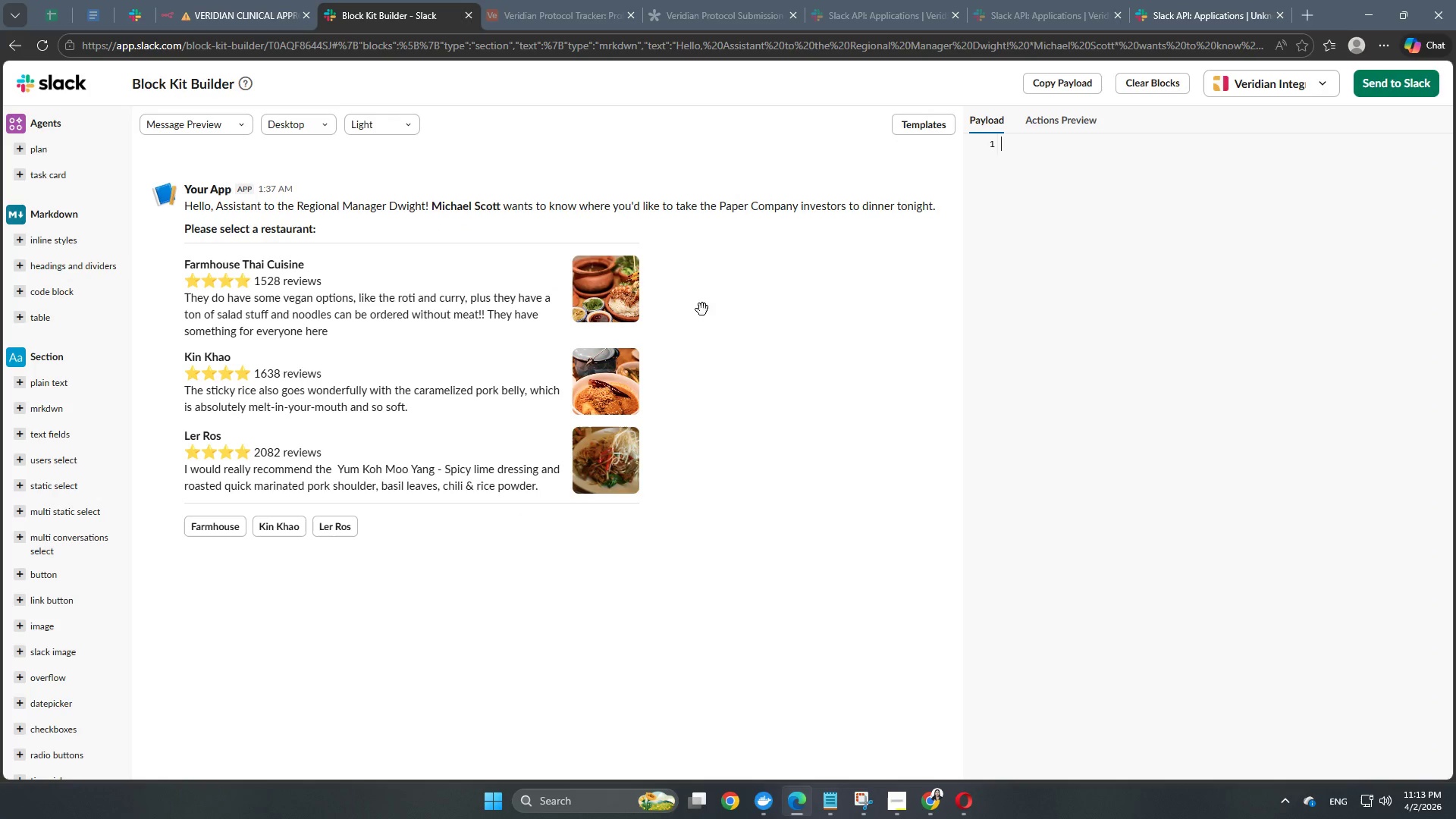 
key(Backspace)
 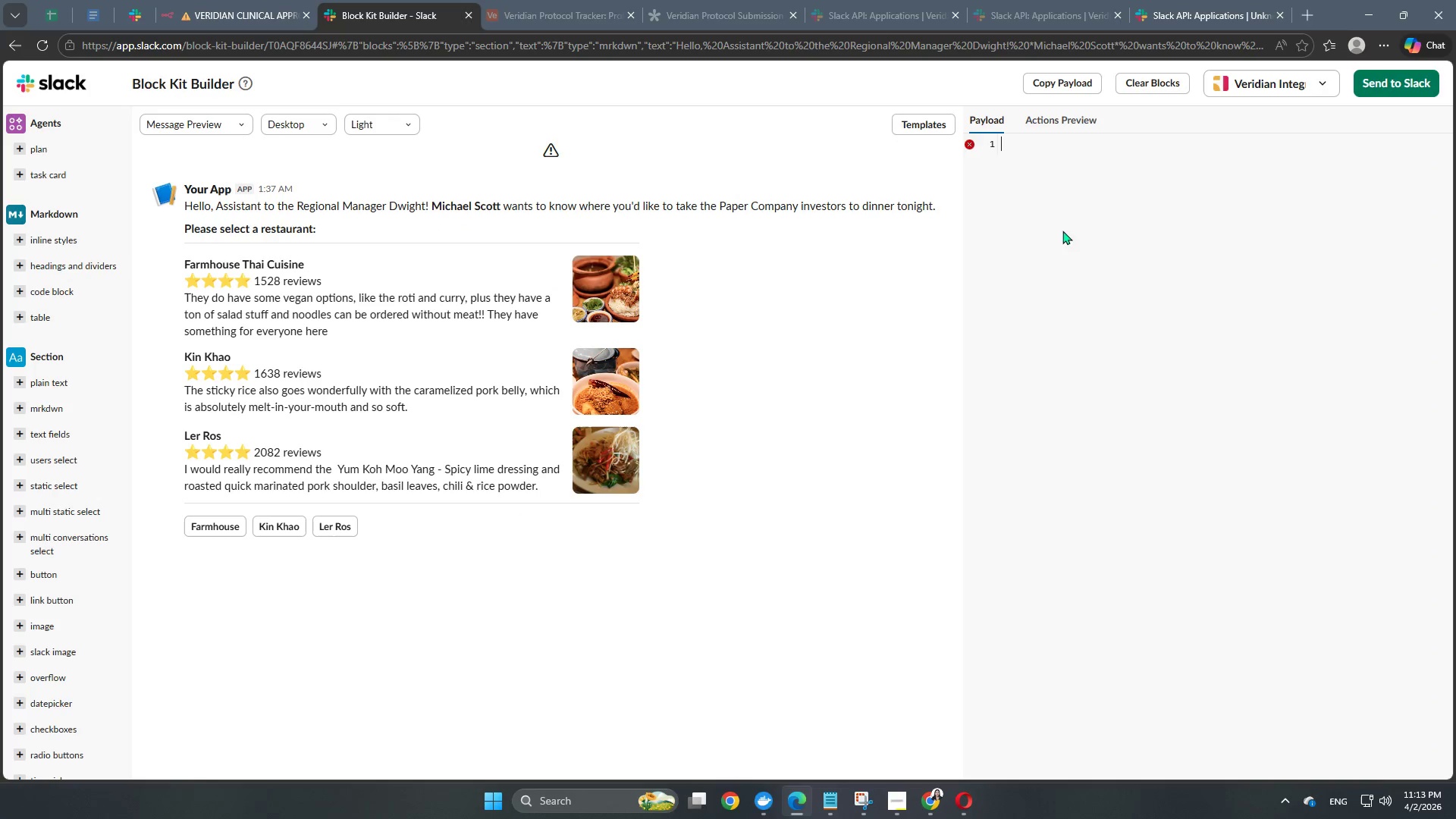 
key(Backspace)
 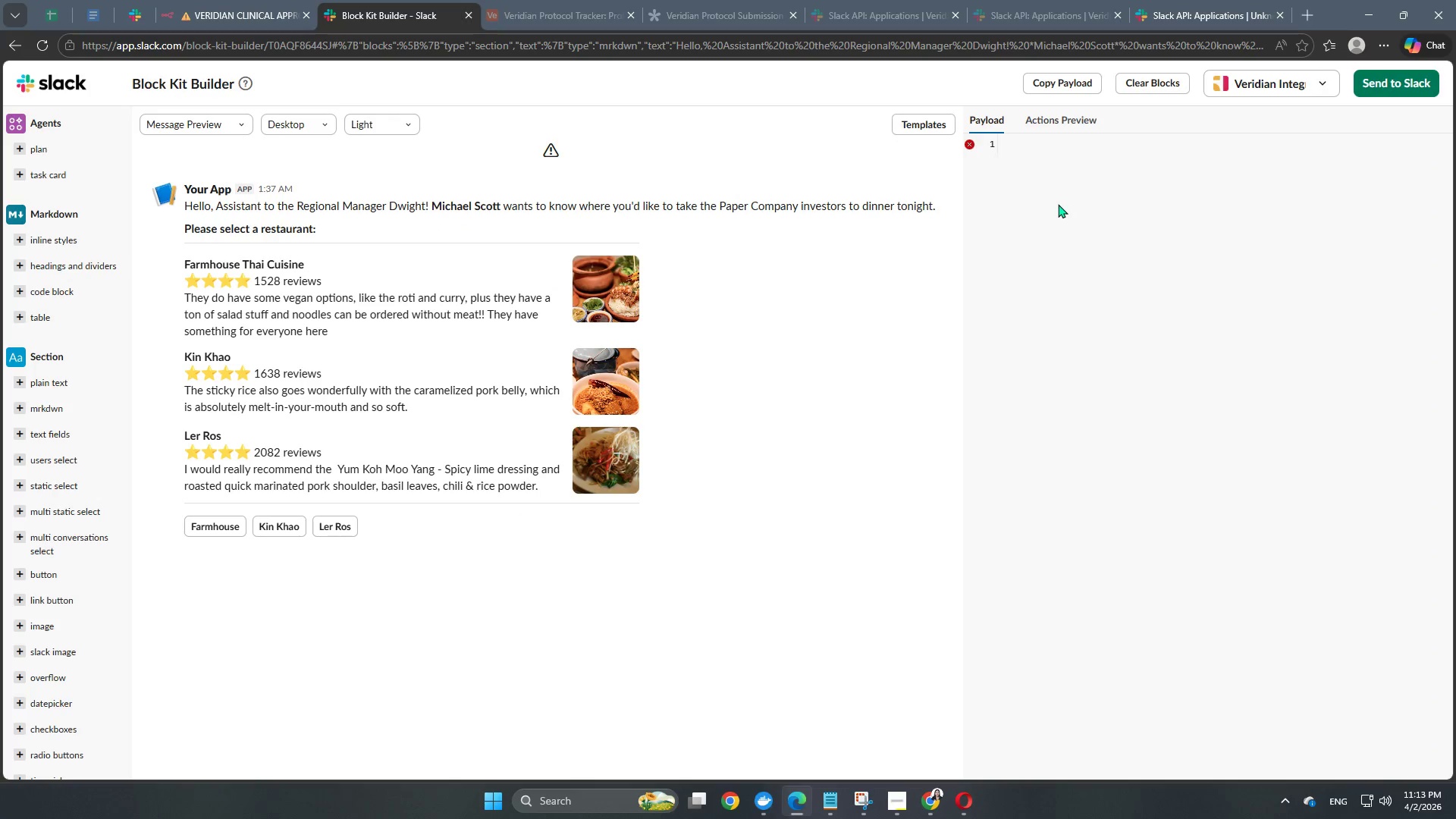 
key(Control+V)
 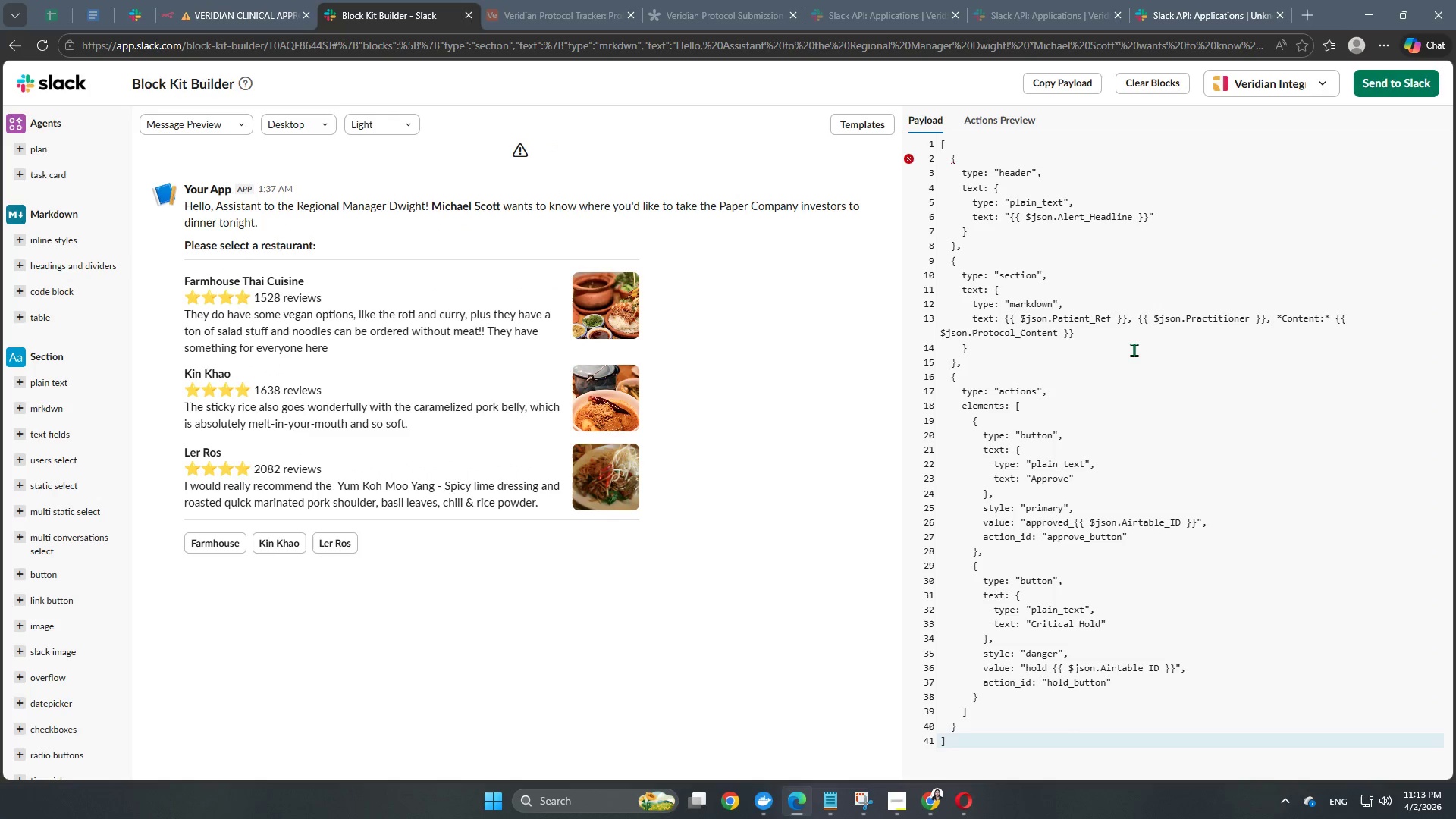 
scroll: coordinate [1004, 388], scroll_direction: up, amount: 12.0
 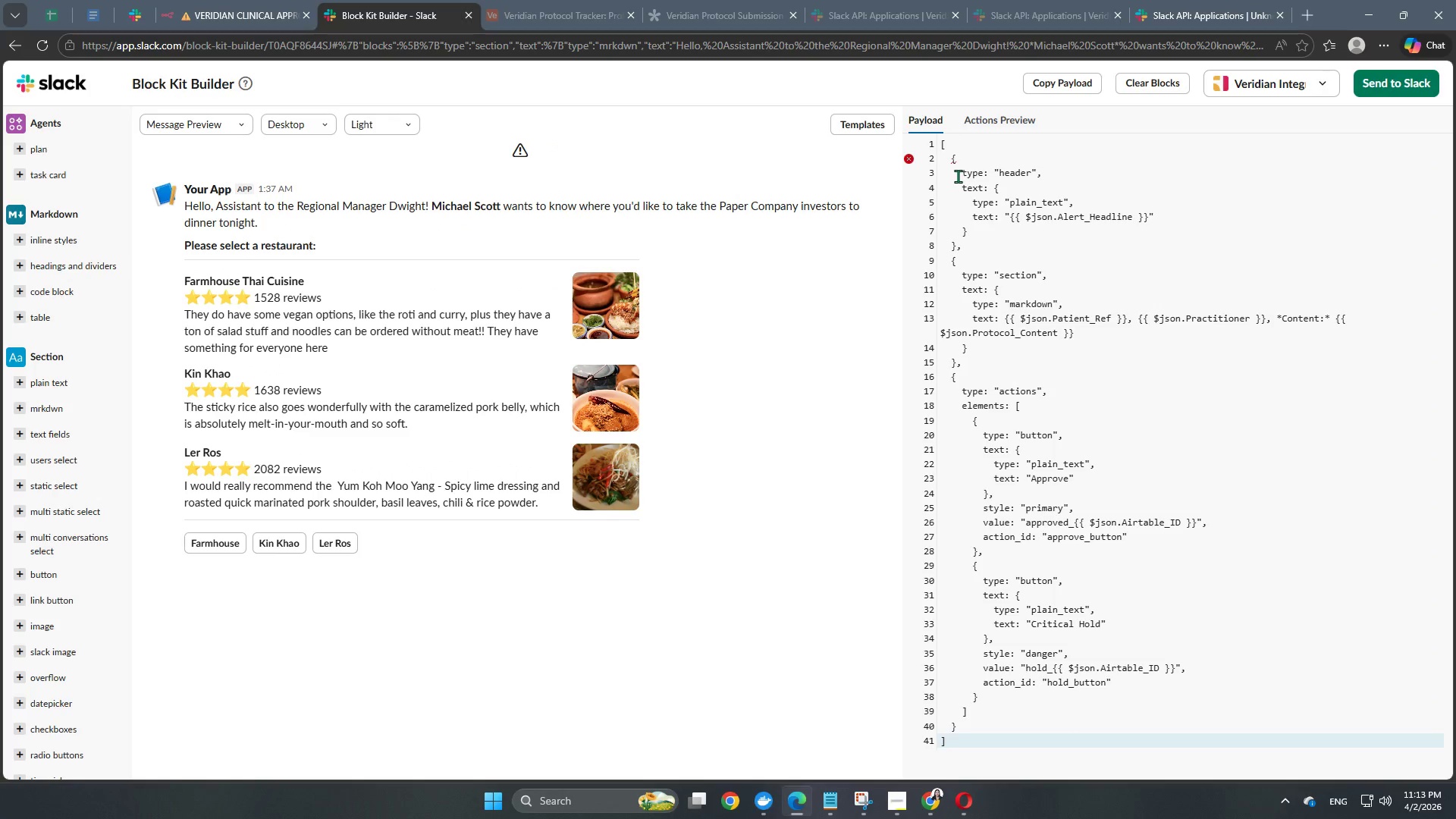 
left_click([964, 170])
 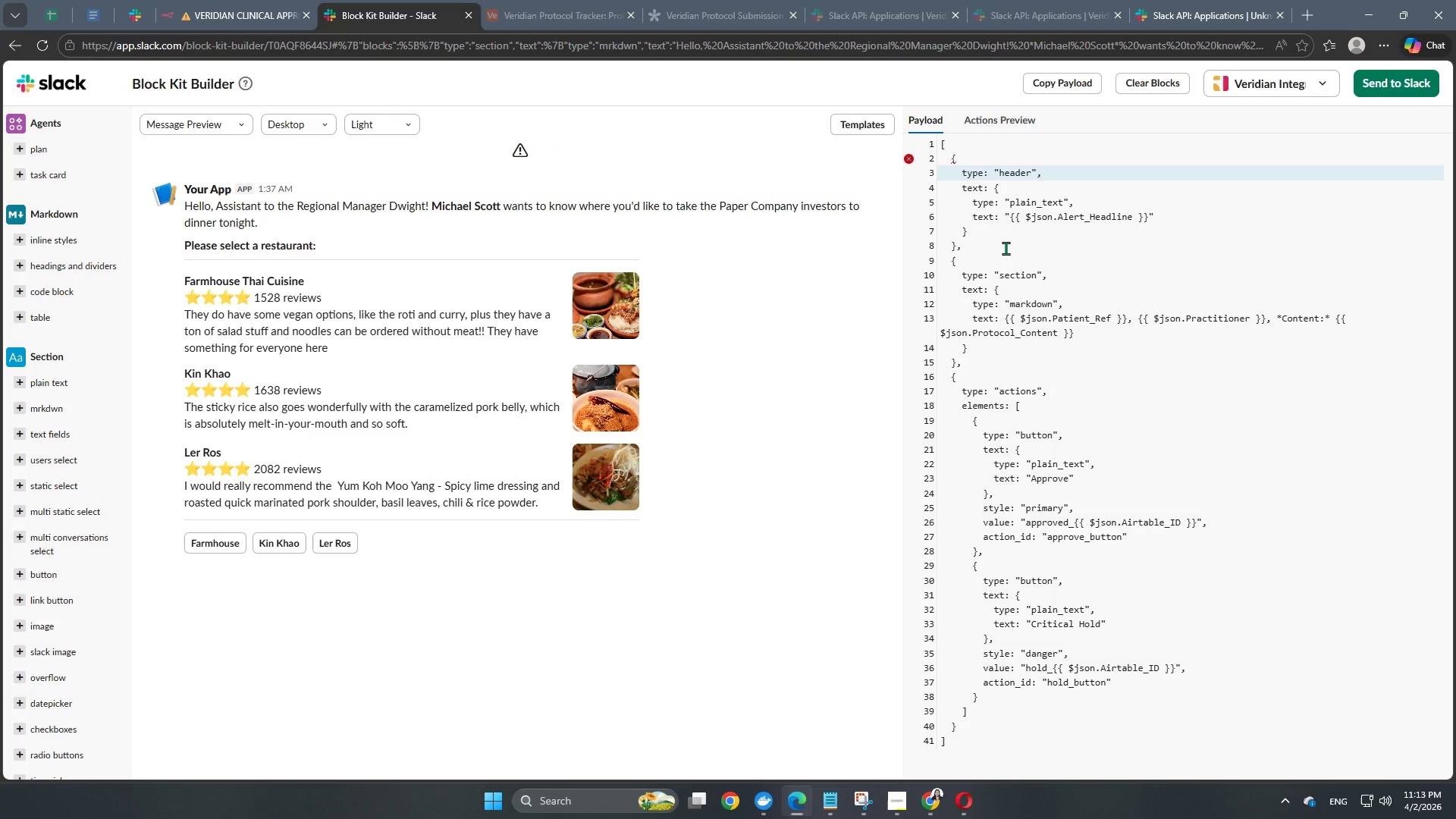 
wait(5.22)
 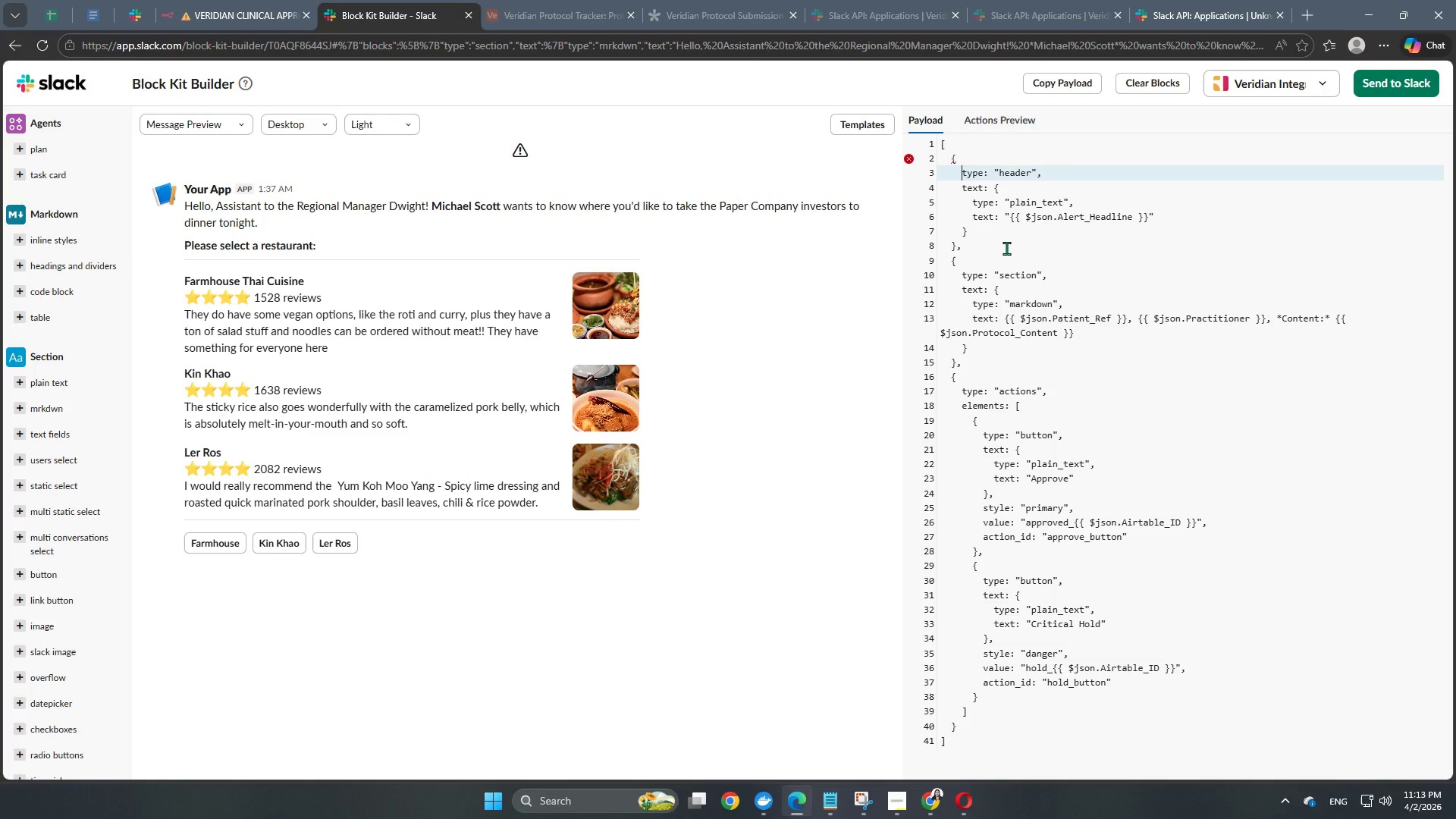 
key(Shift+Quote)
 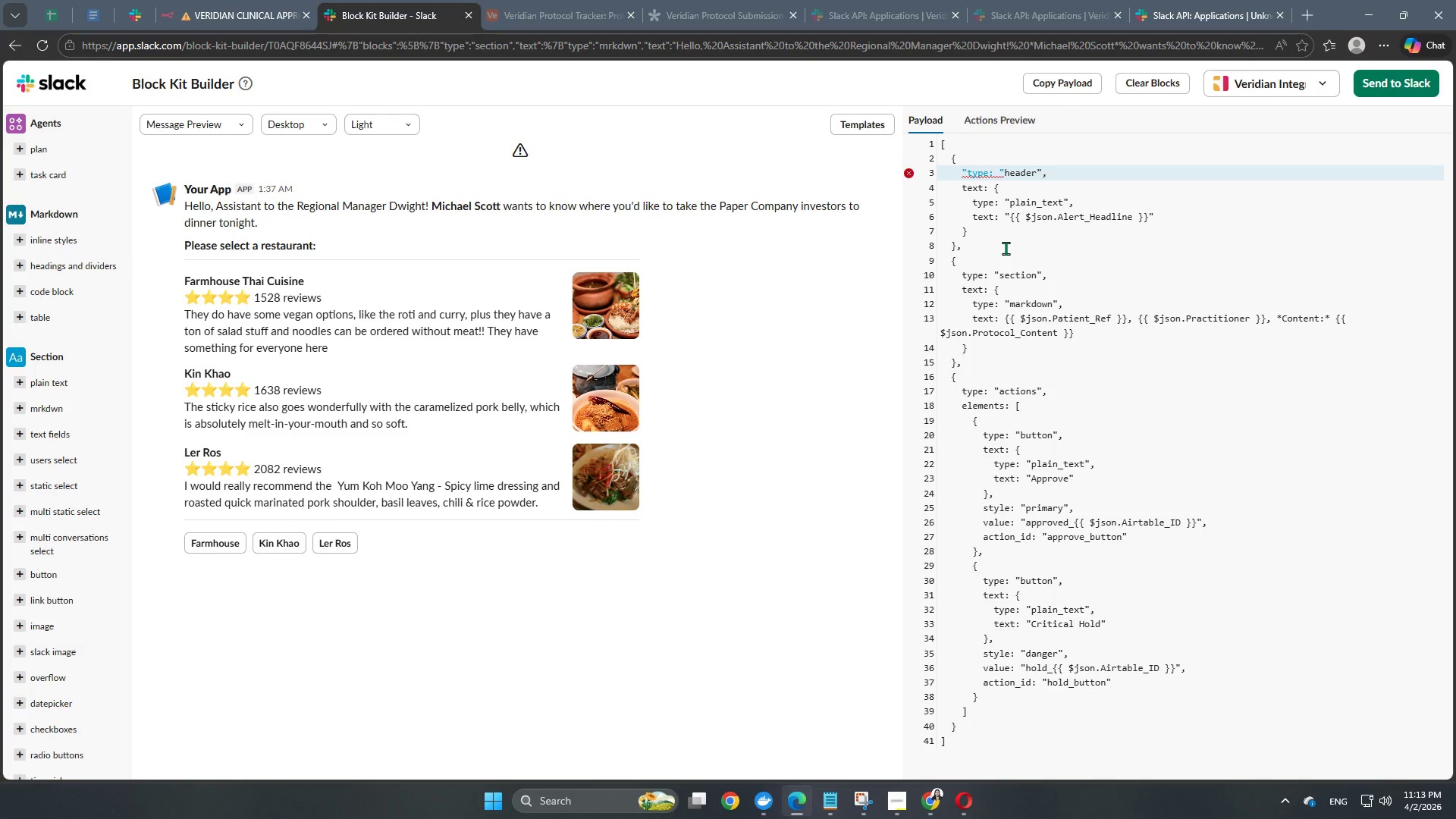 
wait(16.39)
 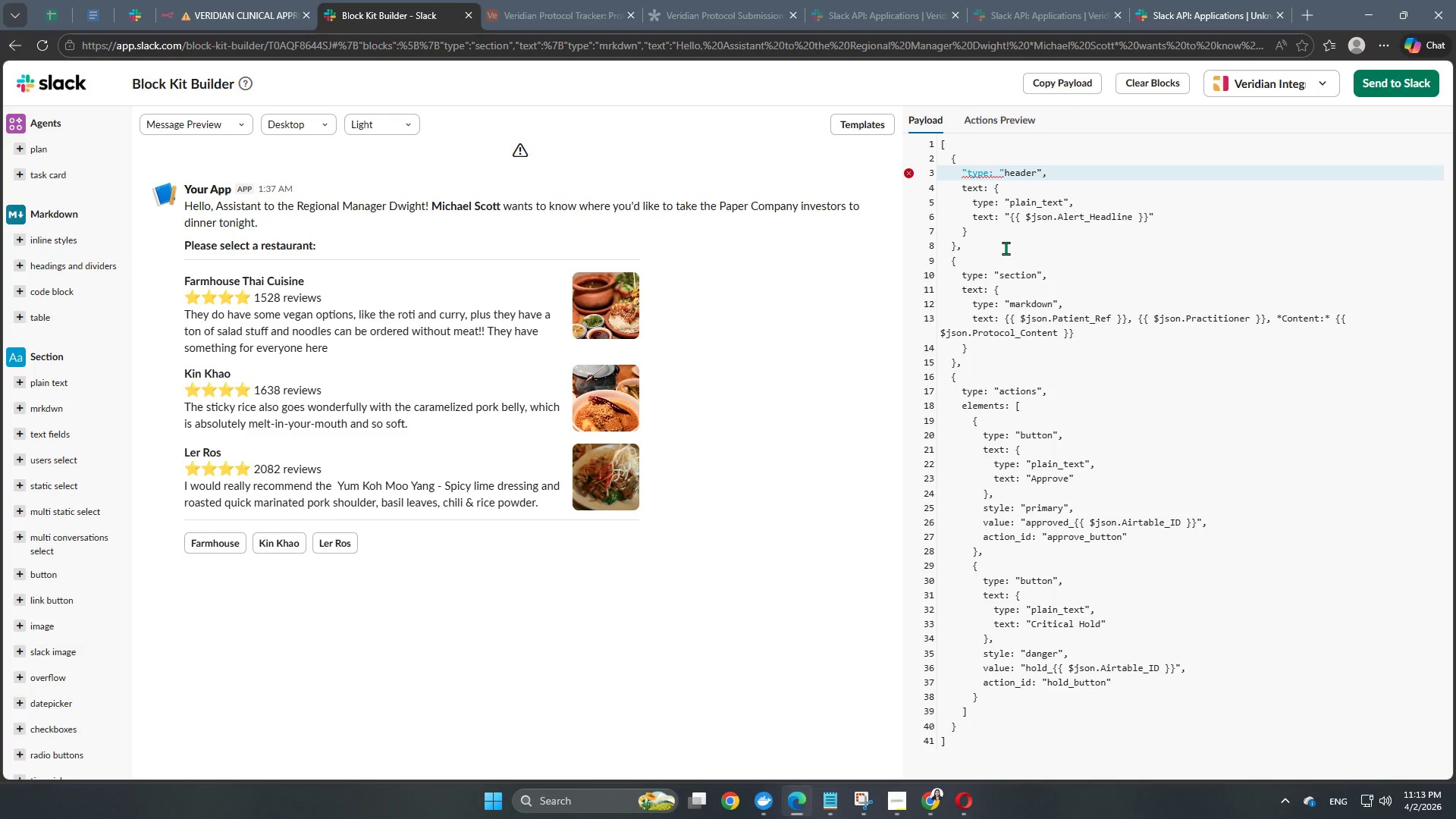 
left_click([852, 450])
 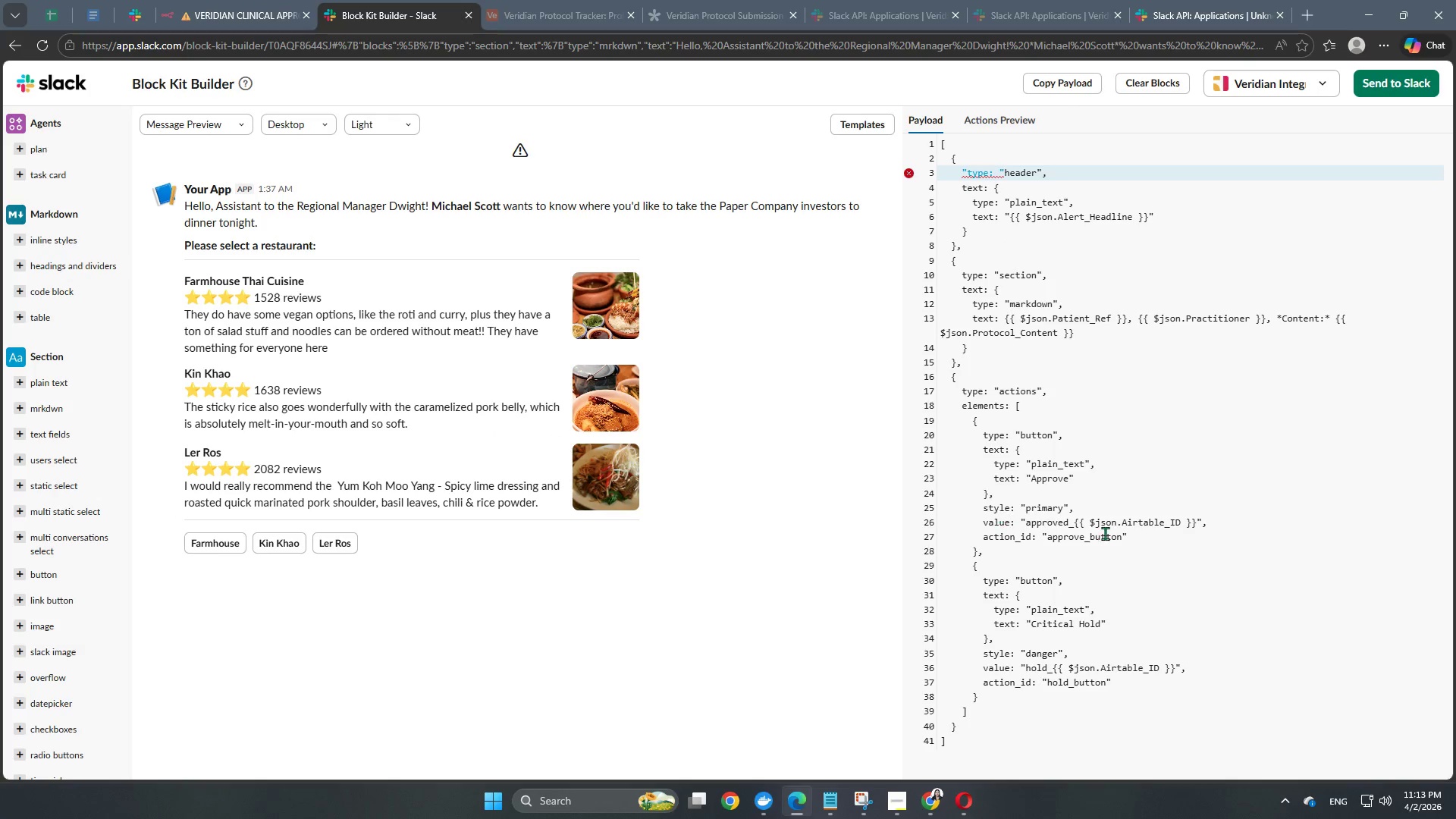 
left_click([1219, 494])
 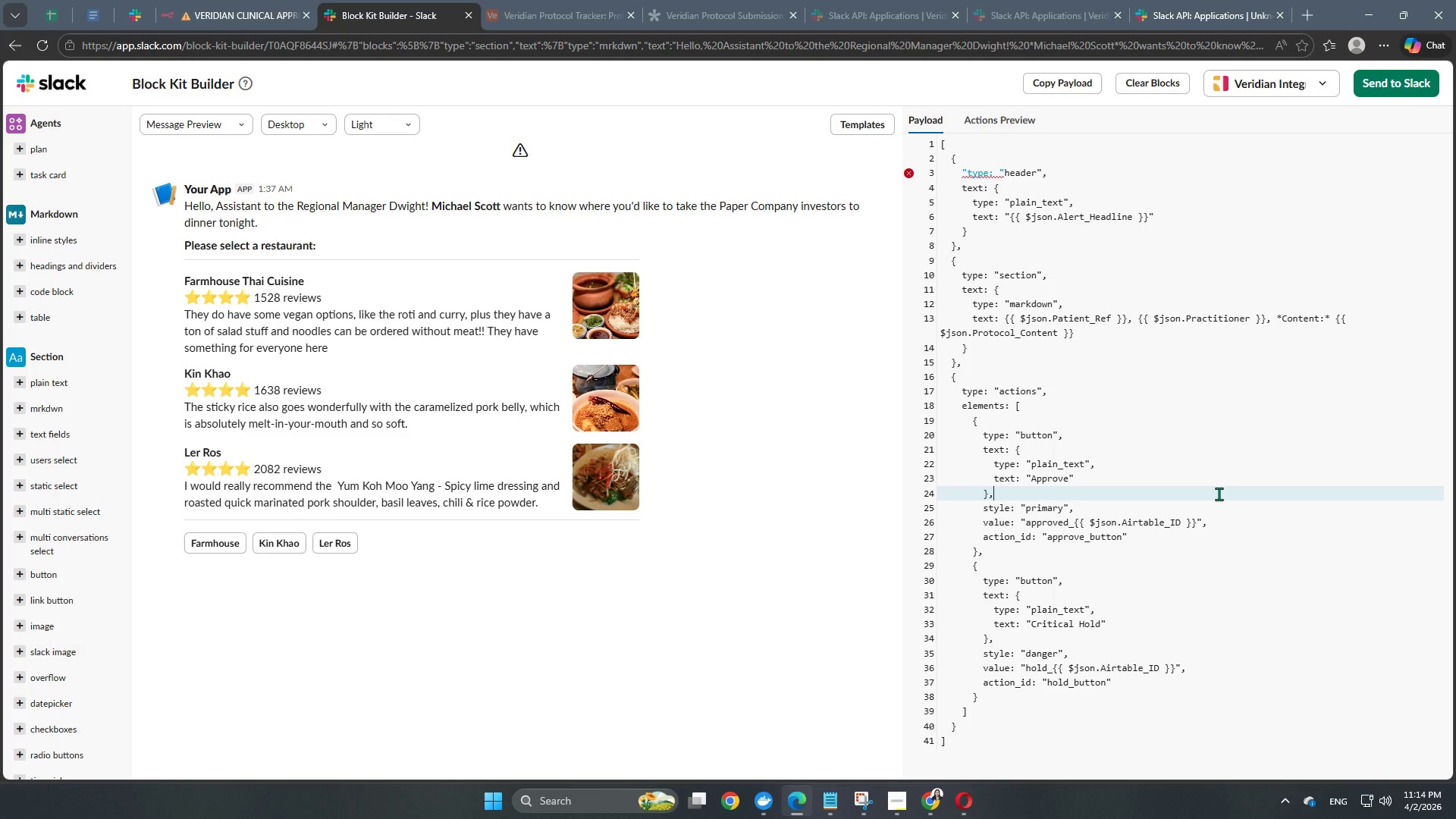 
wait(21.06)
 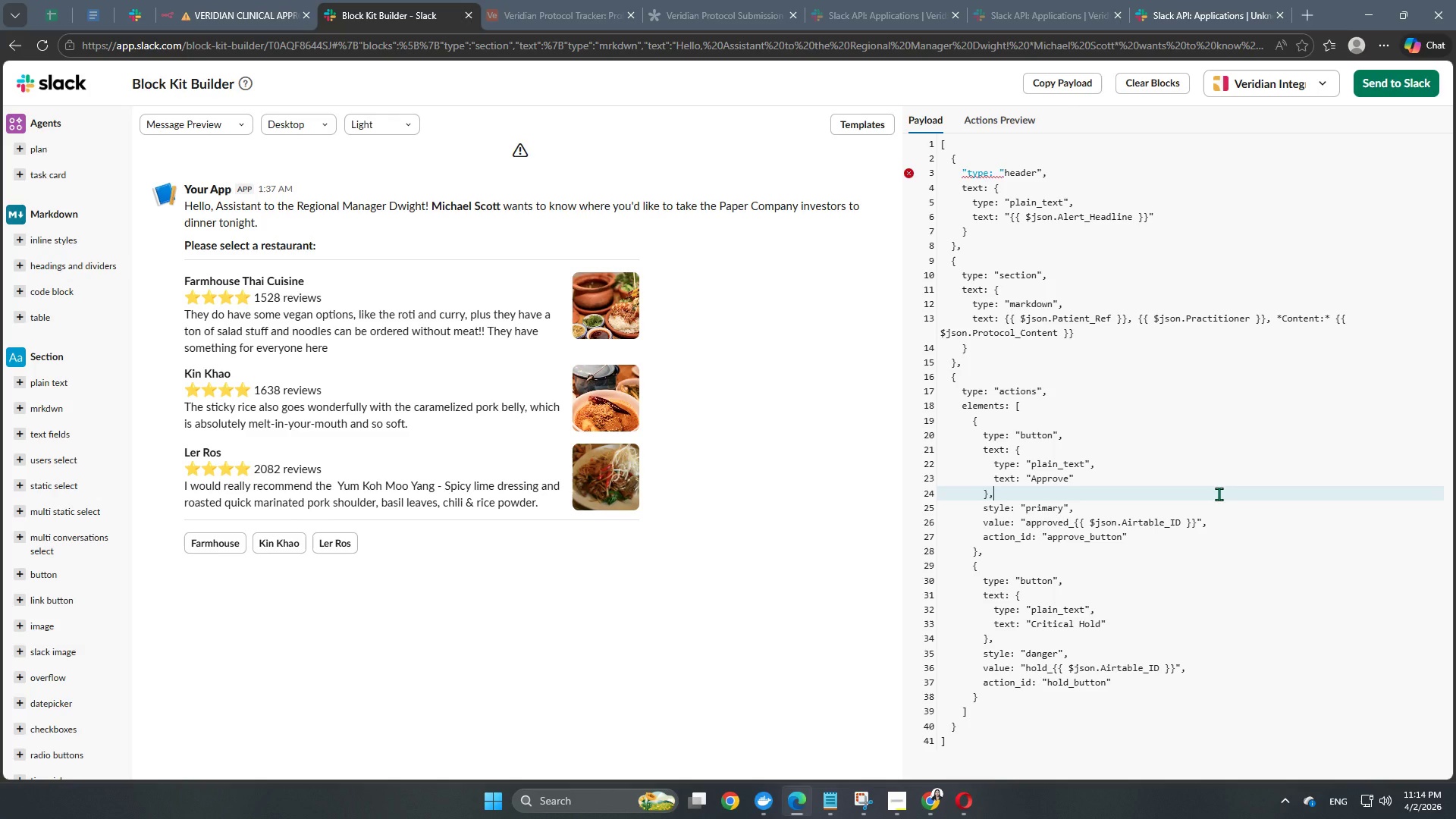 
scroll: coordinate [1031, 370], scroll_direction: up, amount: 3.0
 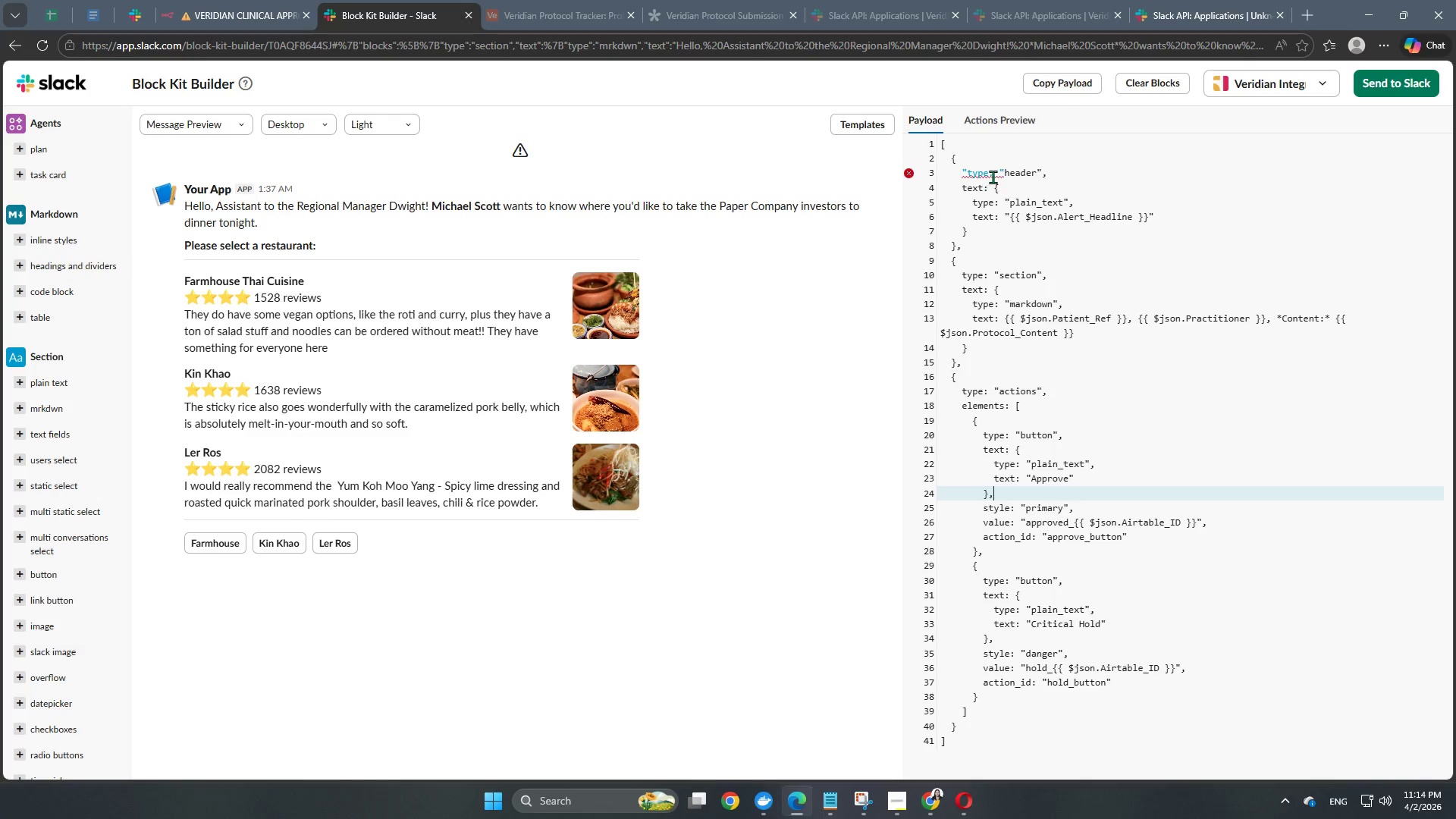 
left_click([987, 171])
 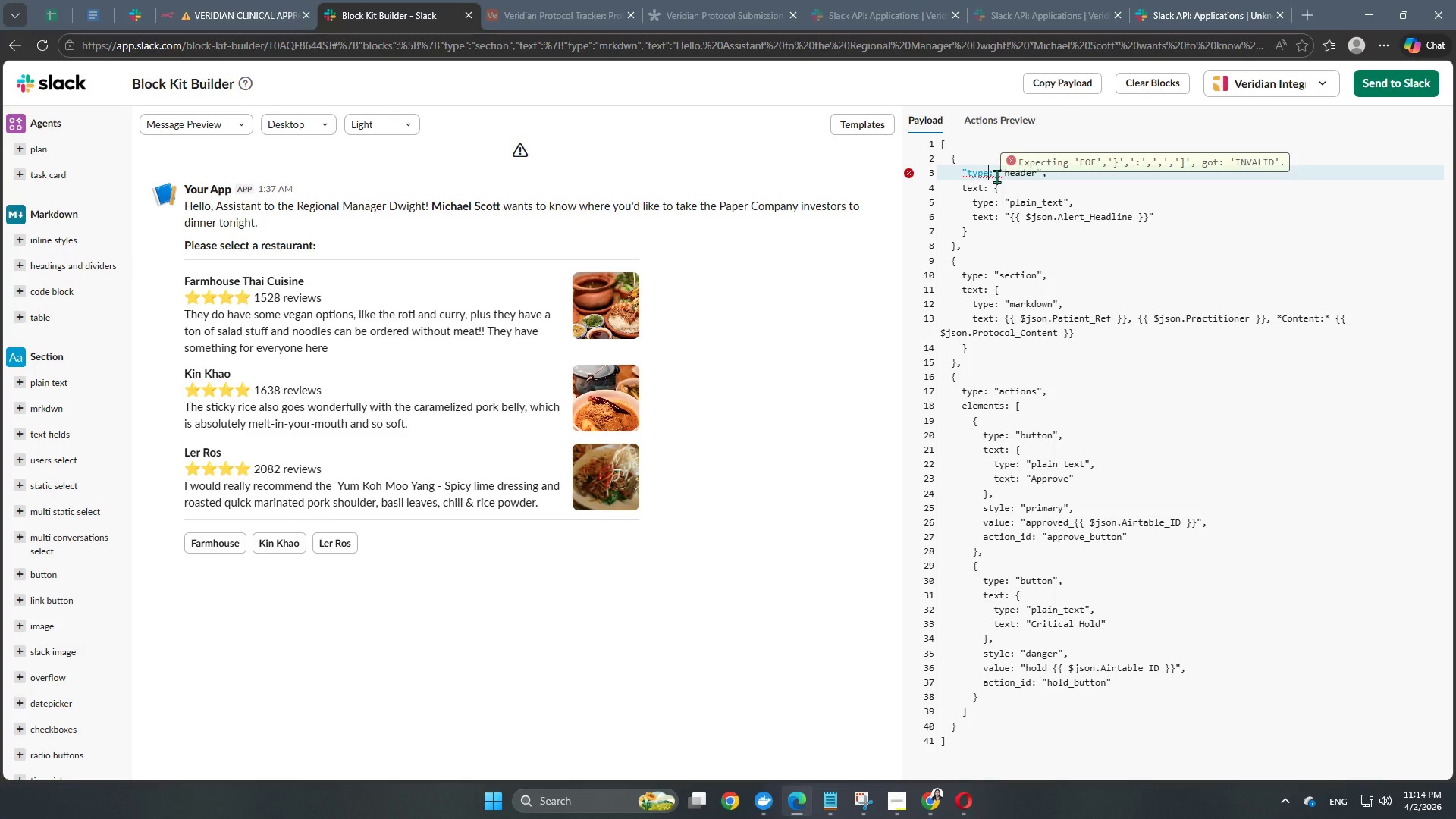 
key(Shift+Quote)
 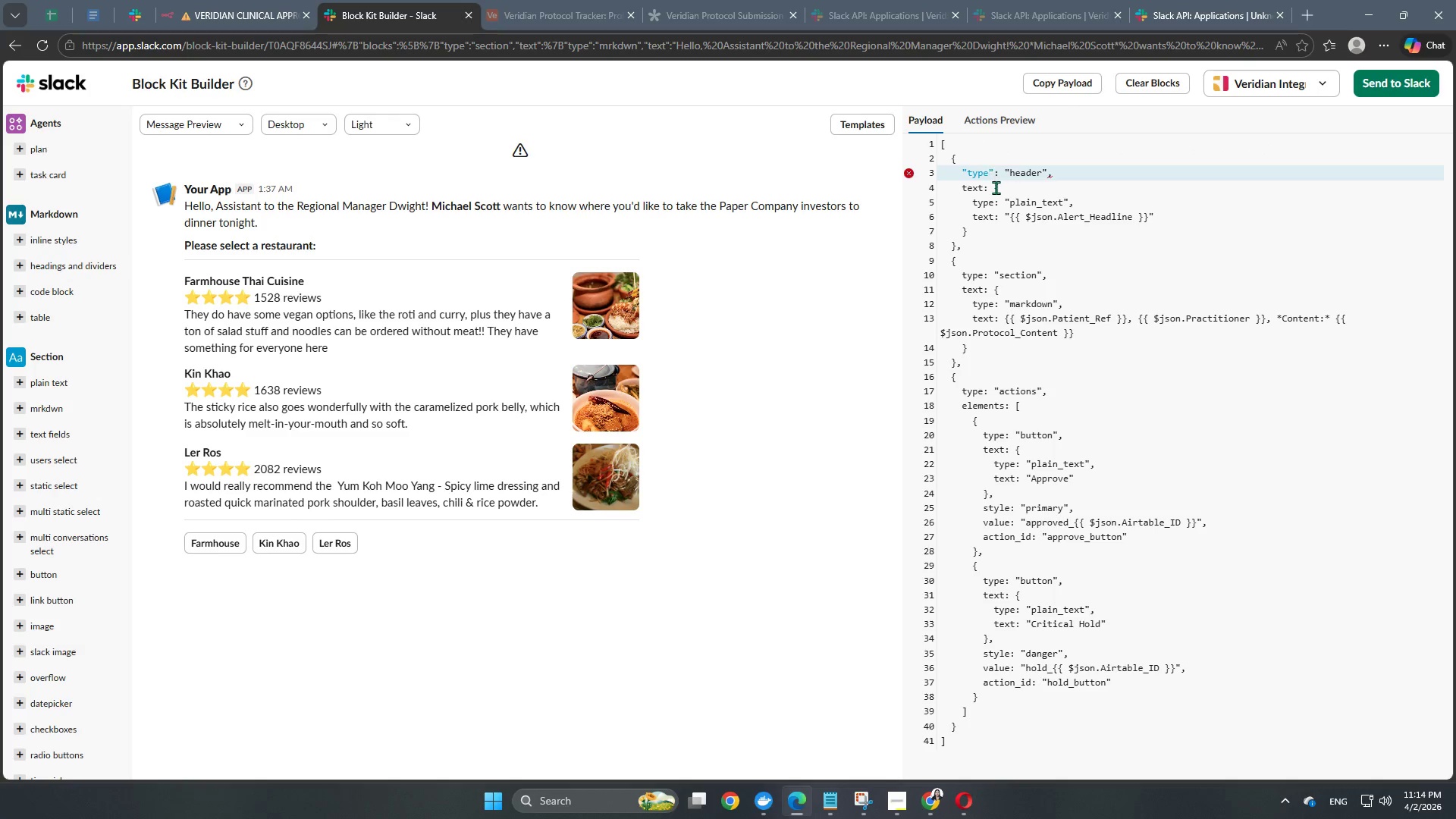 
left_click([963, 190])
 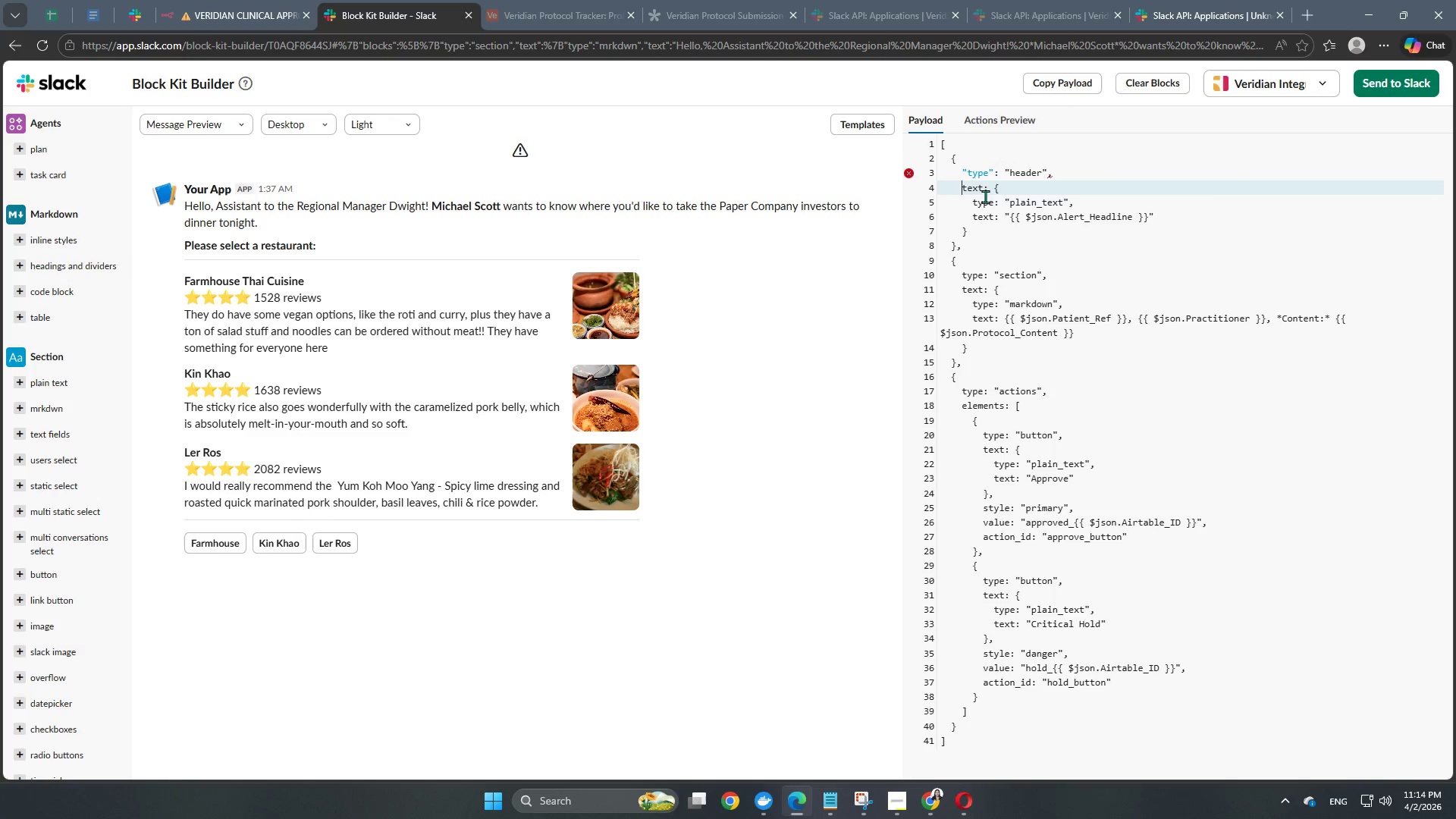 
key(Shift+ShiftRight)
 